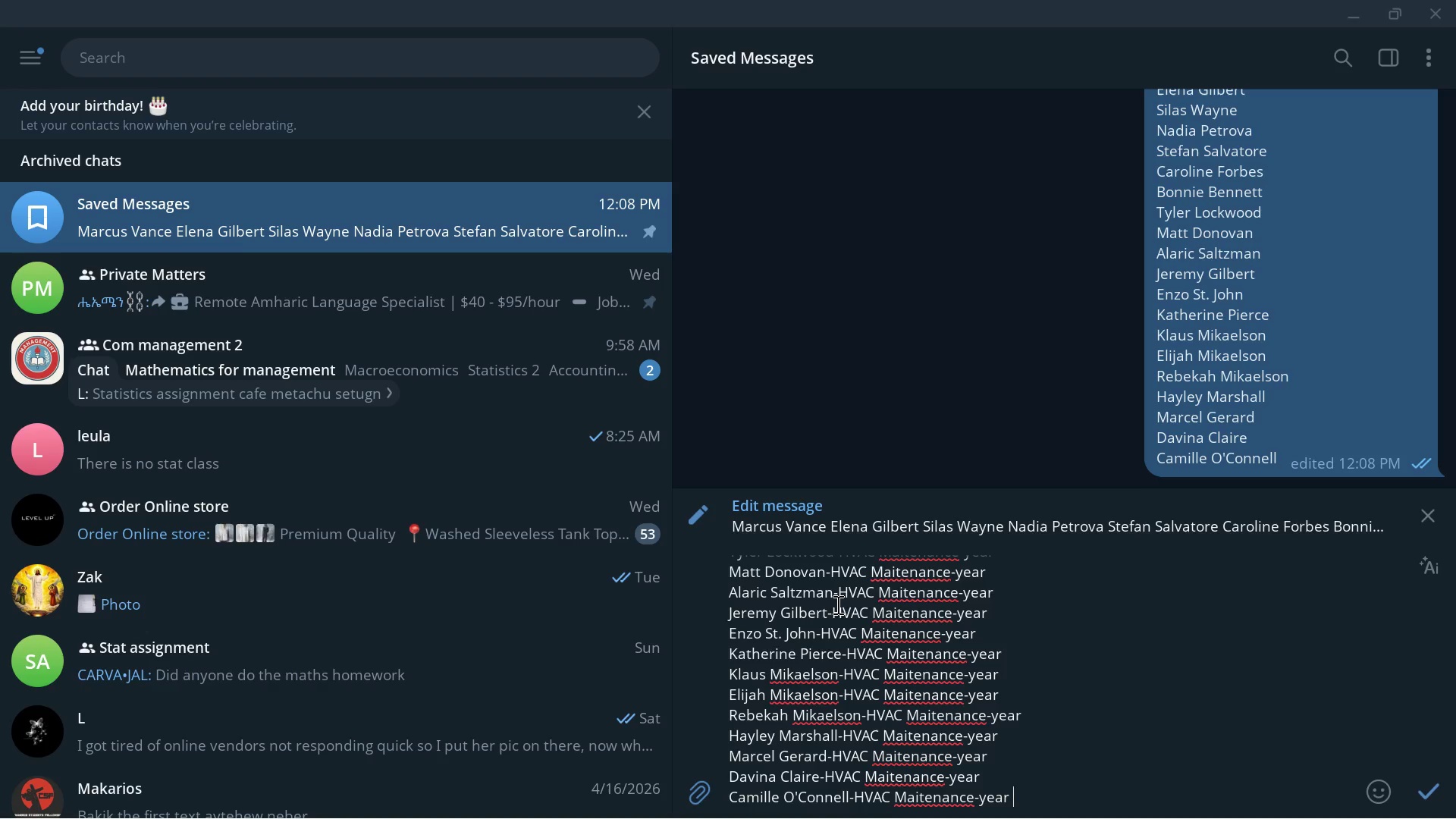 
key(Control+ControlLeft)
 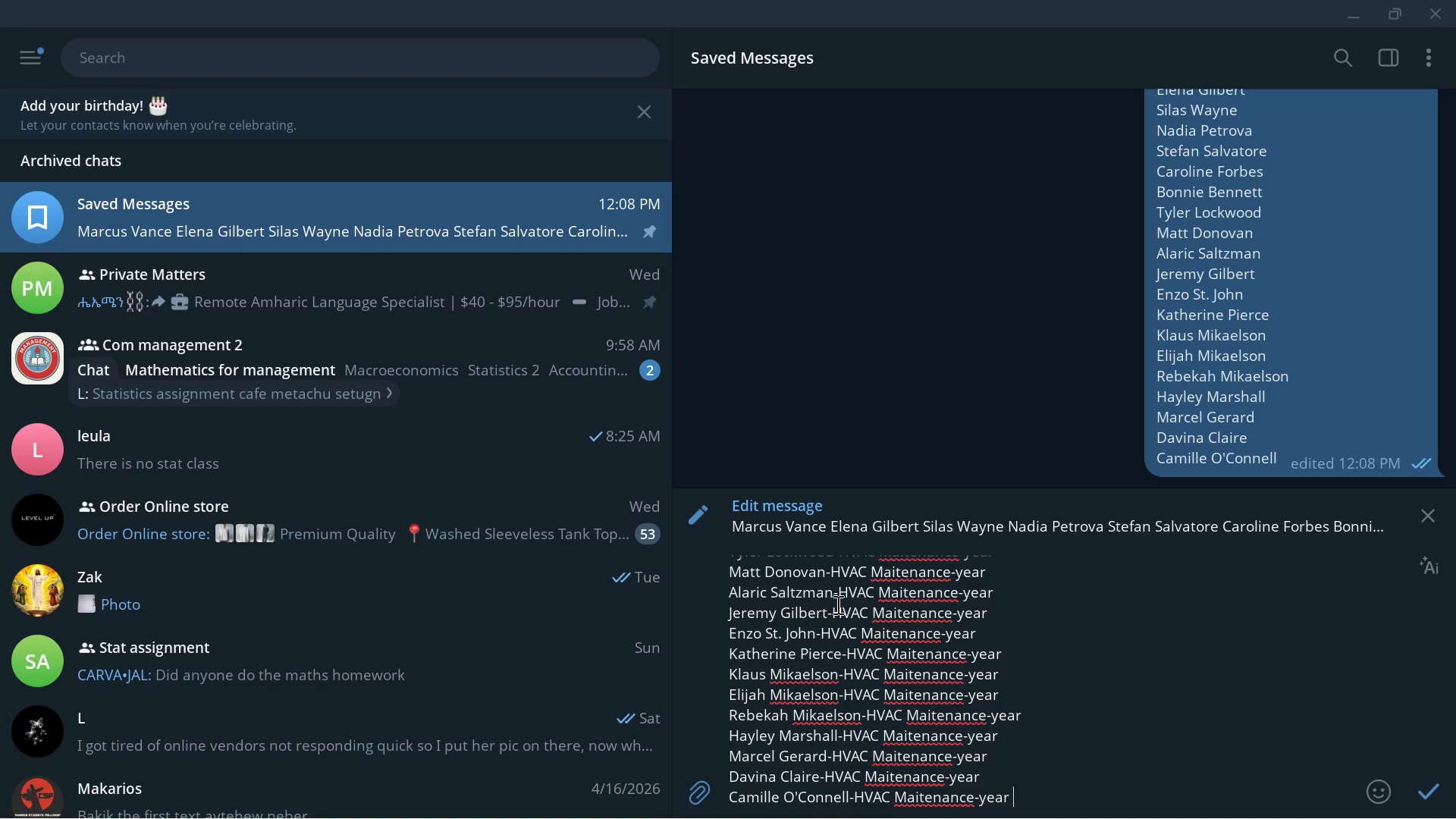 
key(Control+V)
 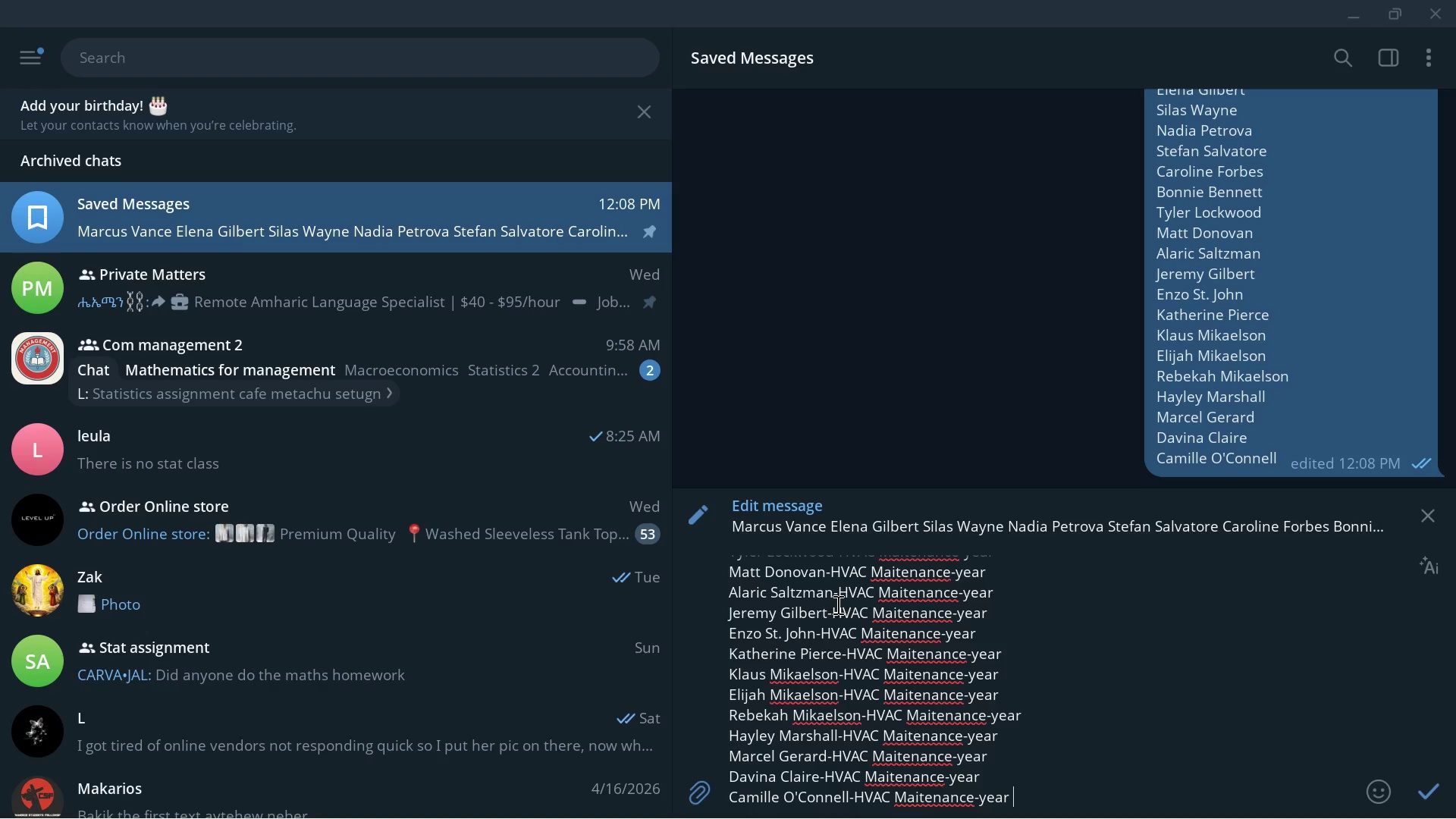 
key(ArrowDown)
 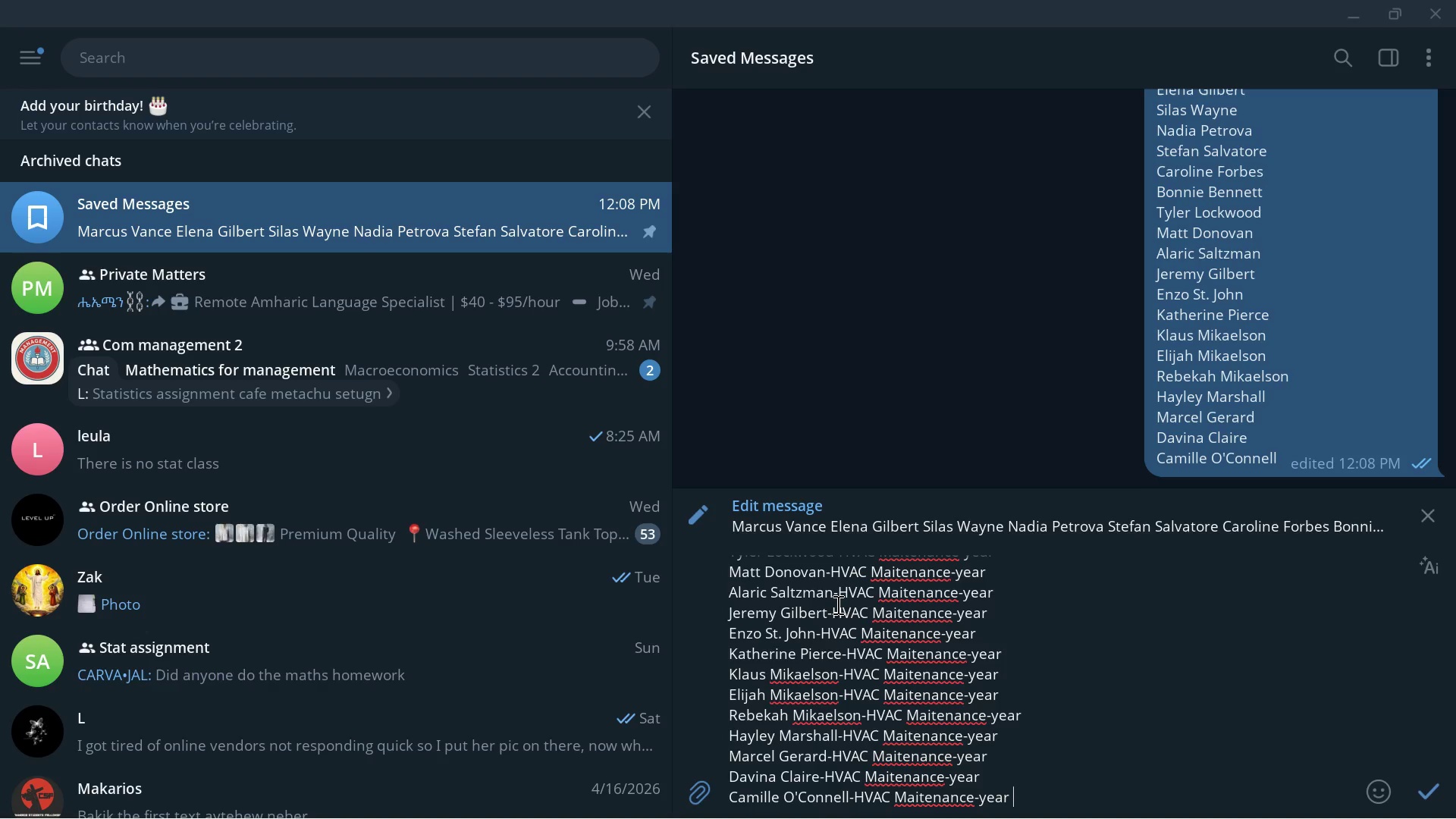 
key(ArrowDown)
 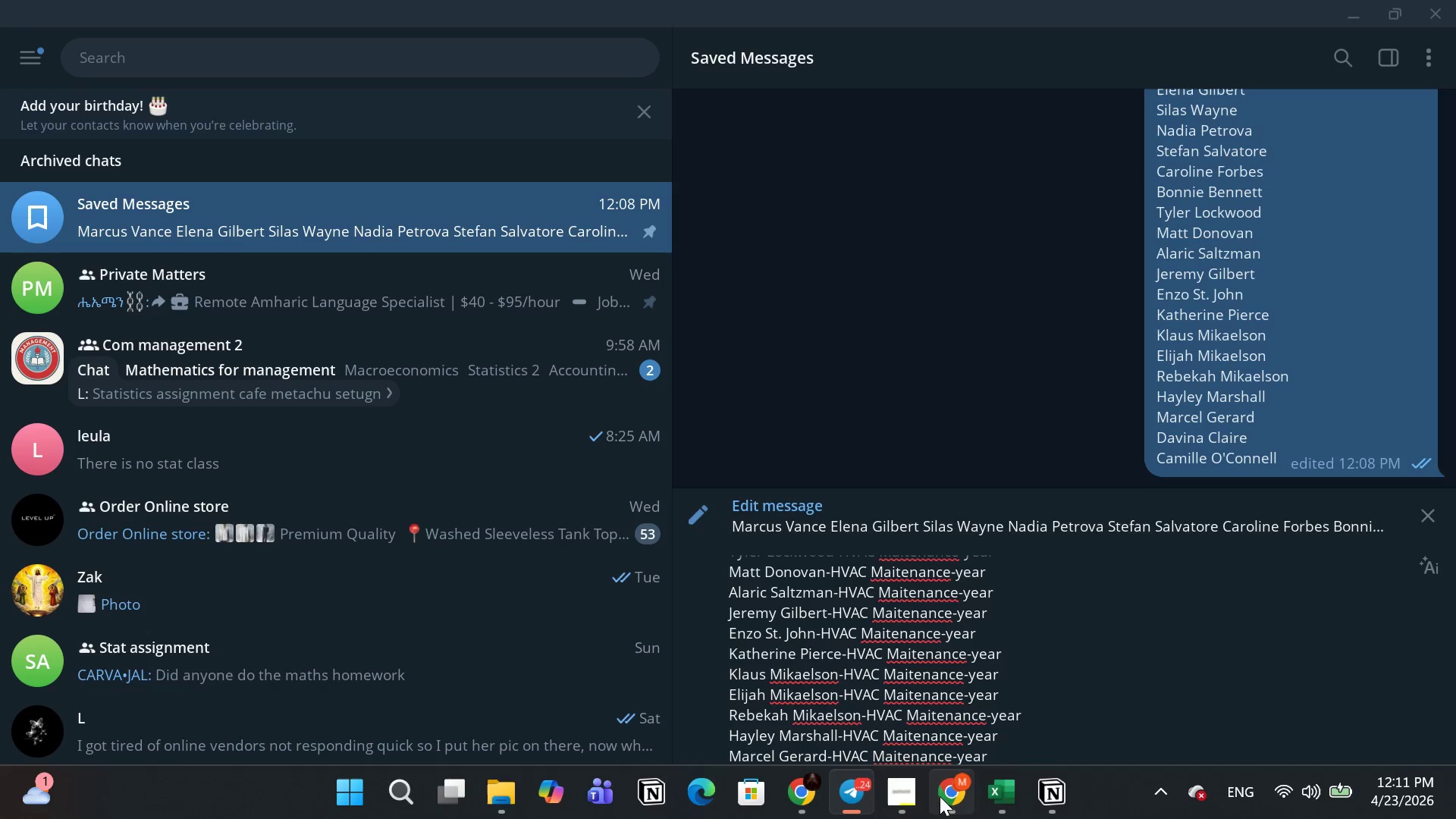 
wait(7.52)
 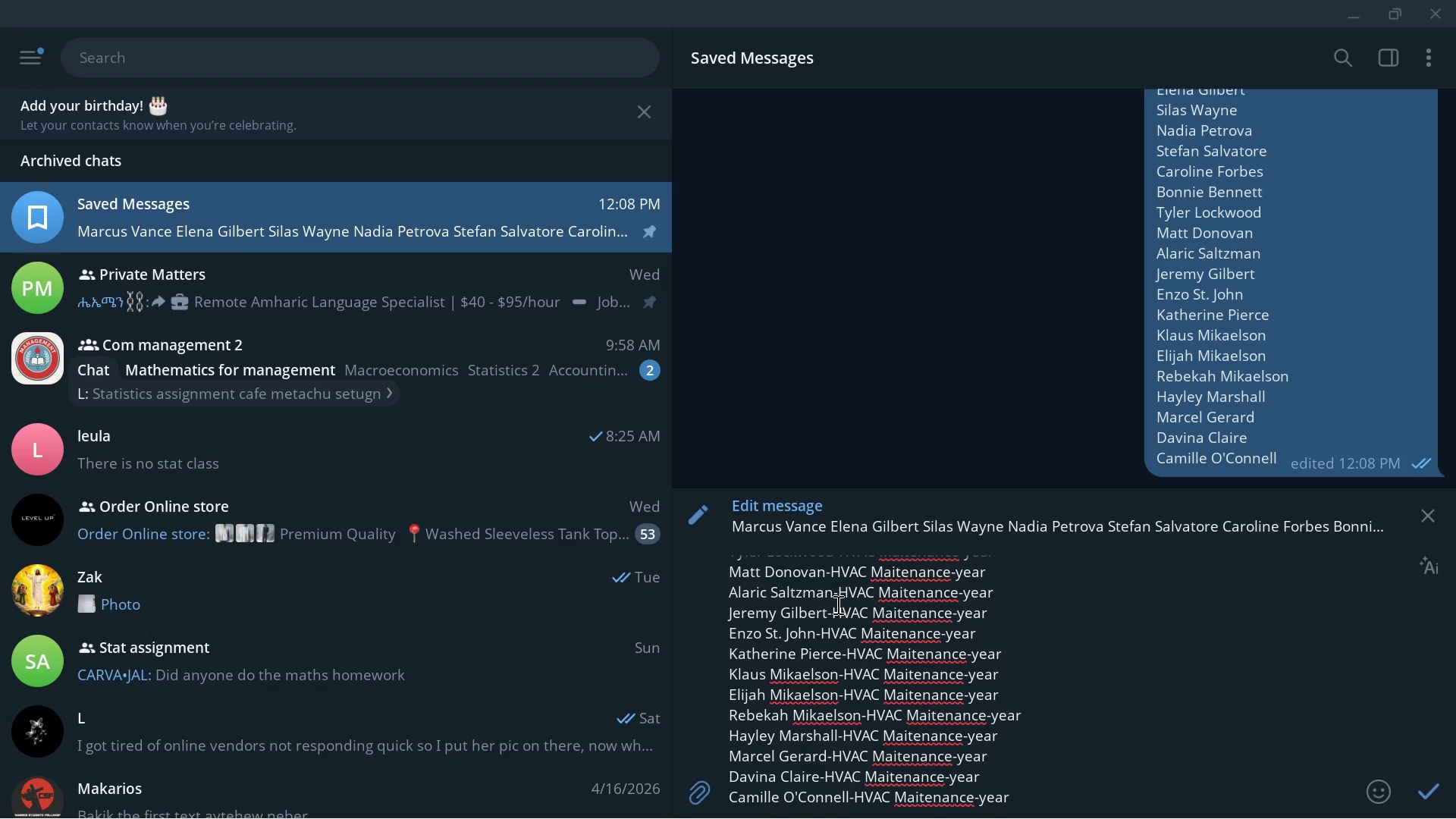 
left_click([993, 792])
 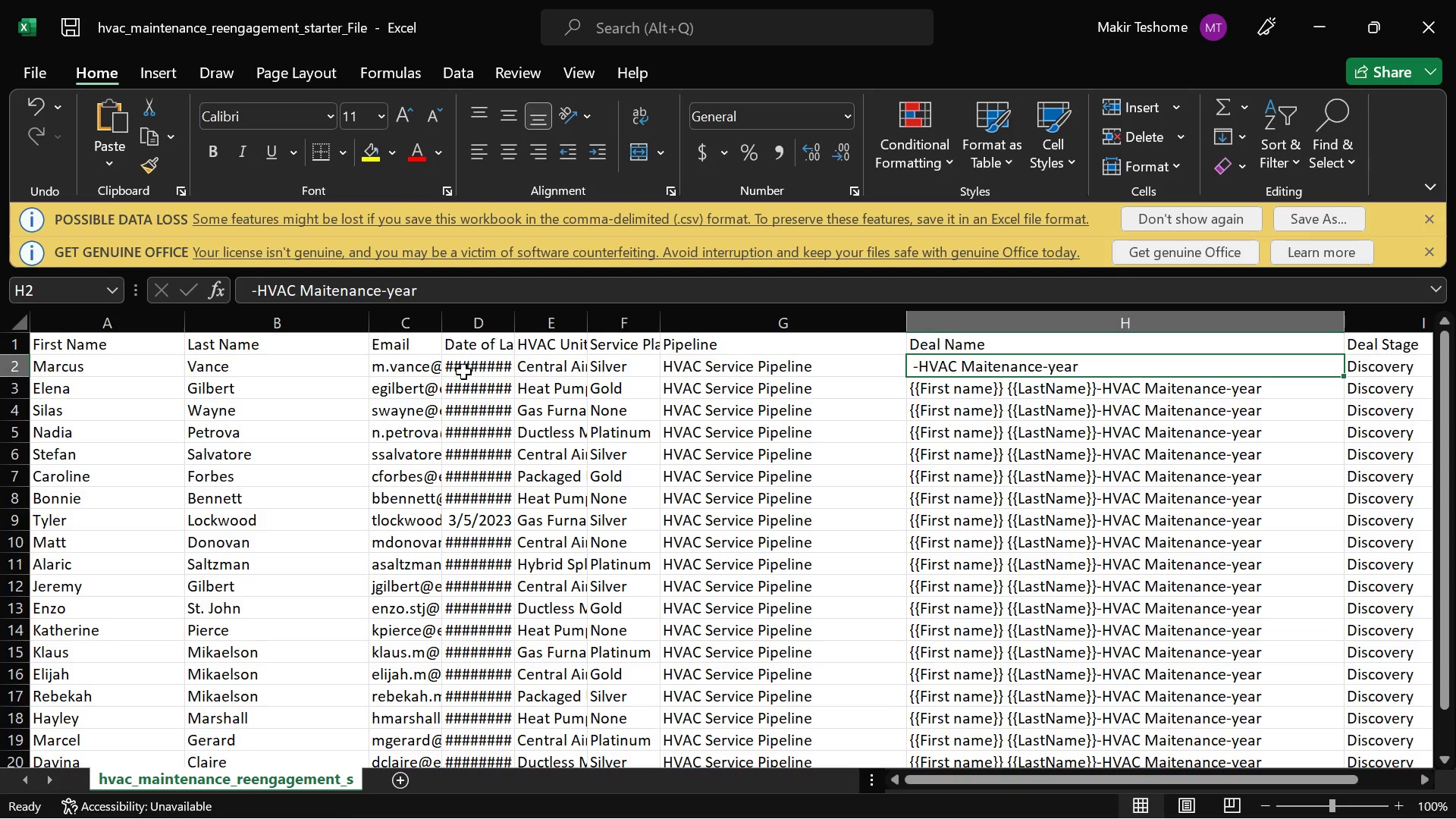 
left_click([479, 337])
 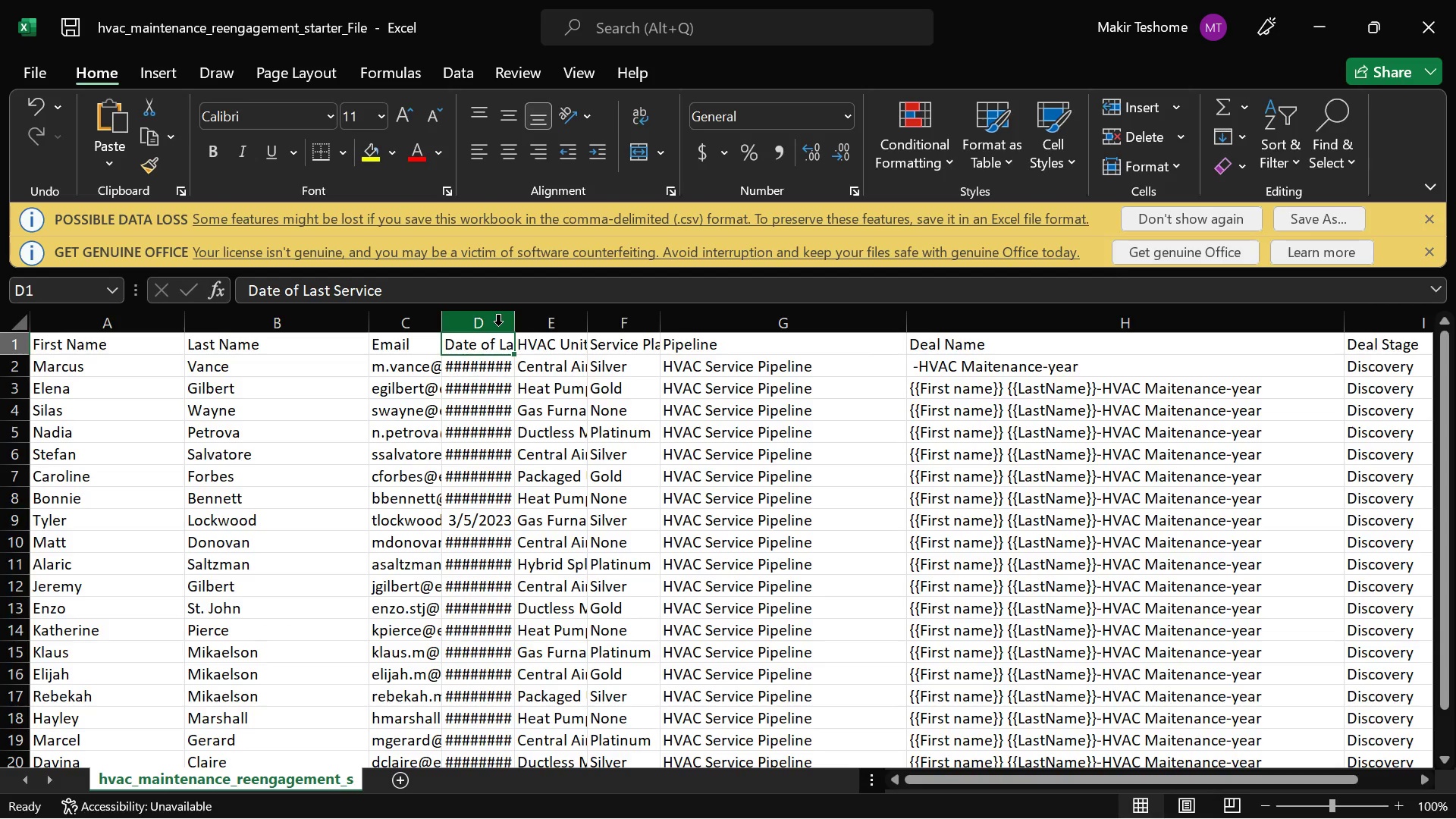 
left_click([498, 325])
 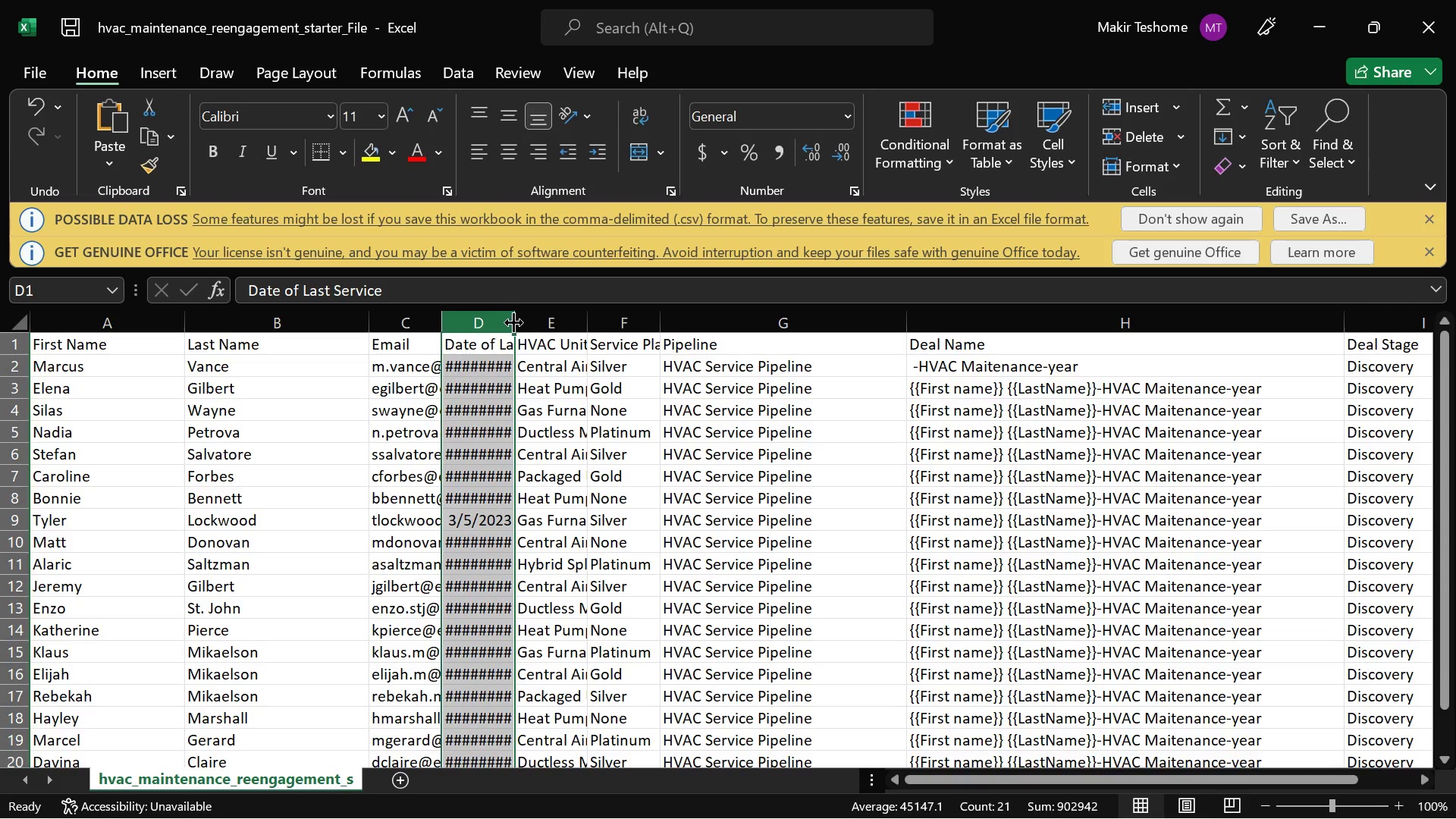 
left_click_drag(start_coordinate=[513, 322], to_coordinate=[570, 326])
 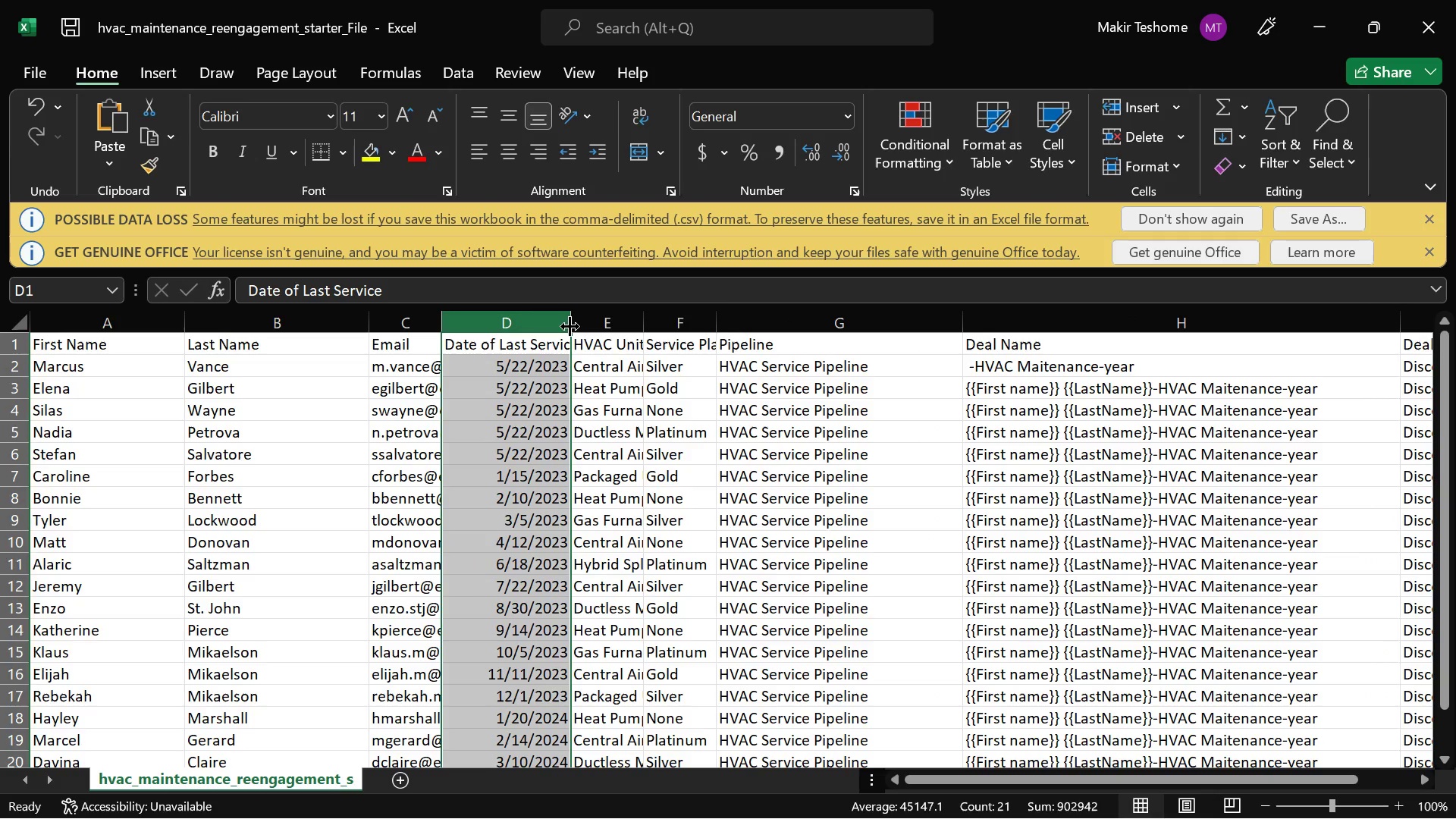 
left_click_drag(start_coordinate=[570, 326], to_coordinate=[601, 328])
 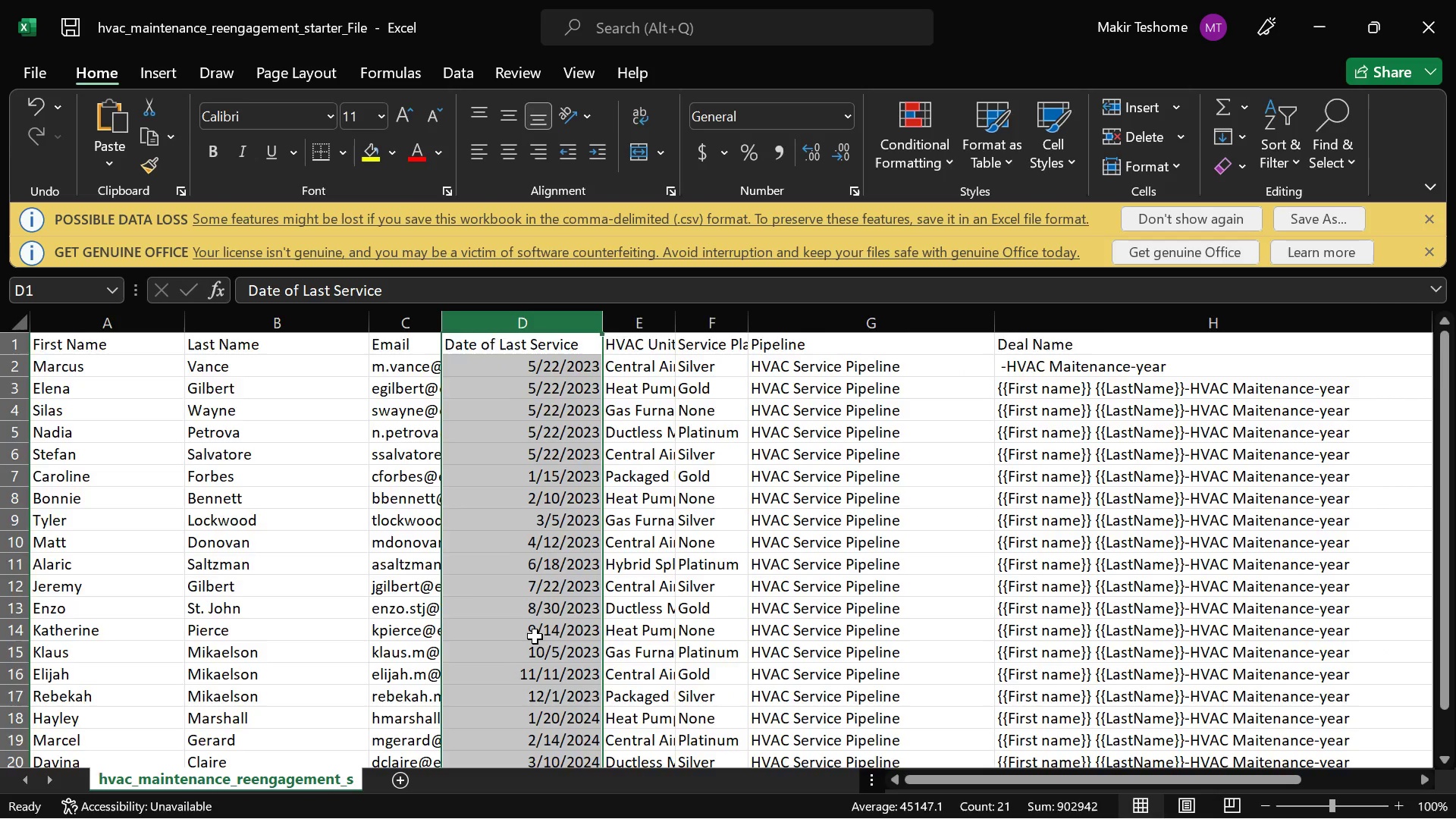 
scroll: coordinate [535, 636], scroll_direction: down, amount: 2.0
 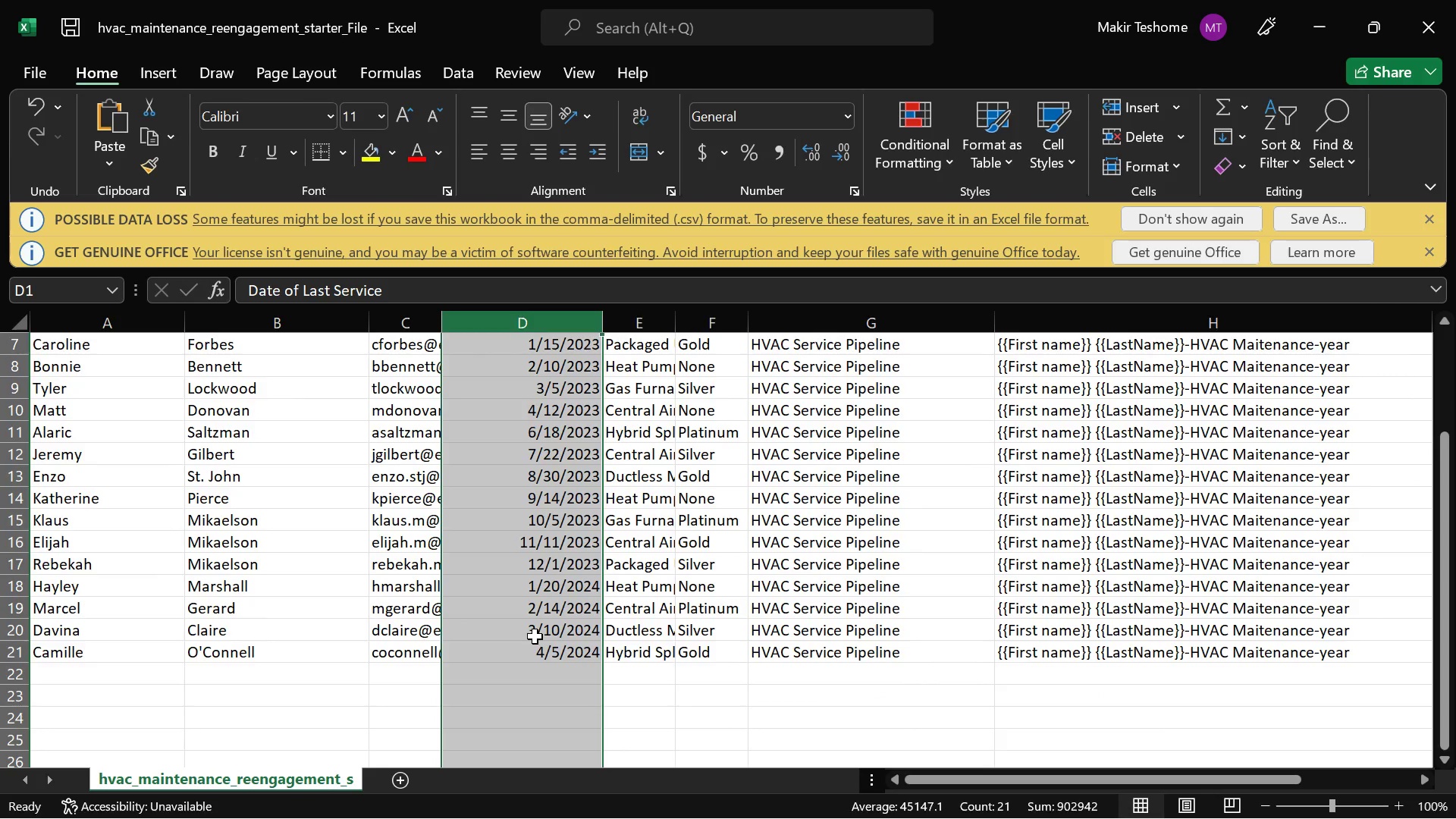 
scroll: coordinate [535, 636], scroll_direction: none, amount: 0.0
 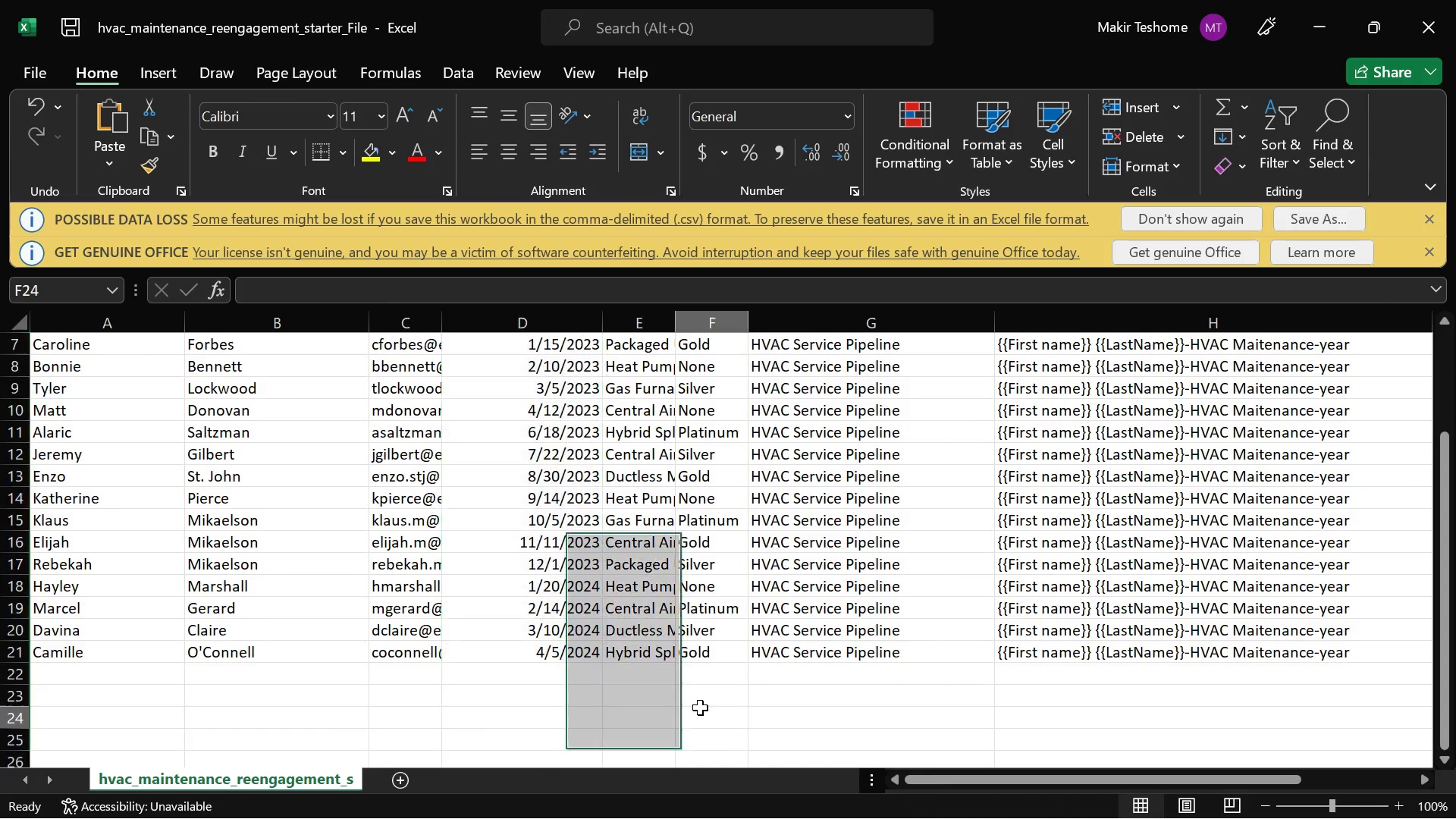 
left_click([700, 708])
 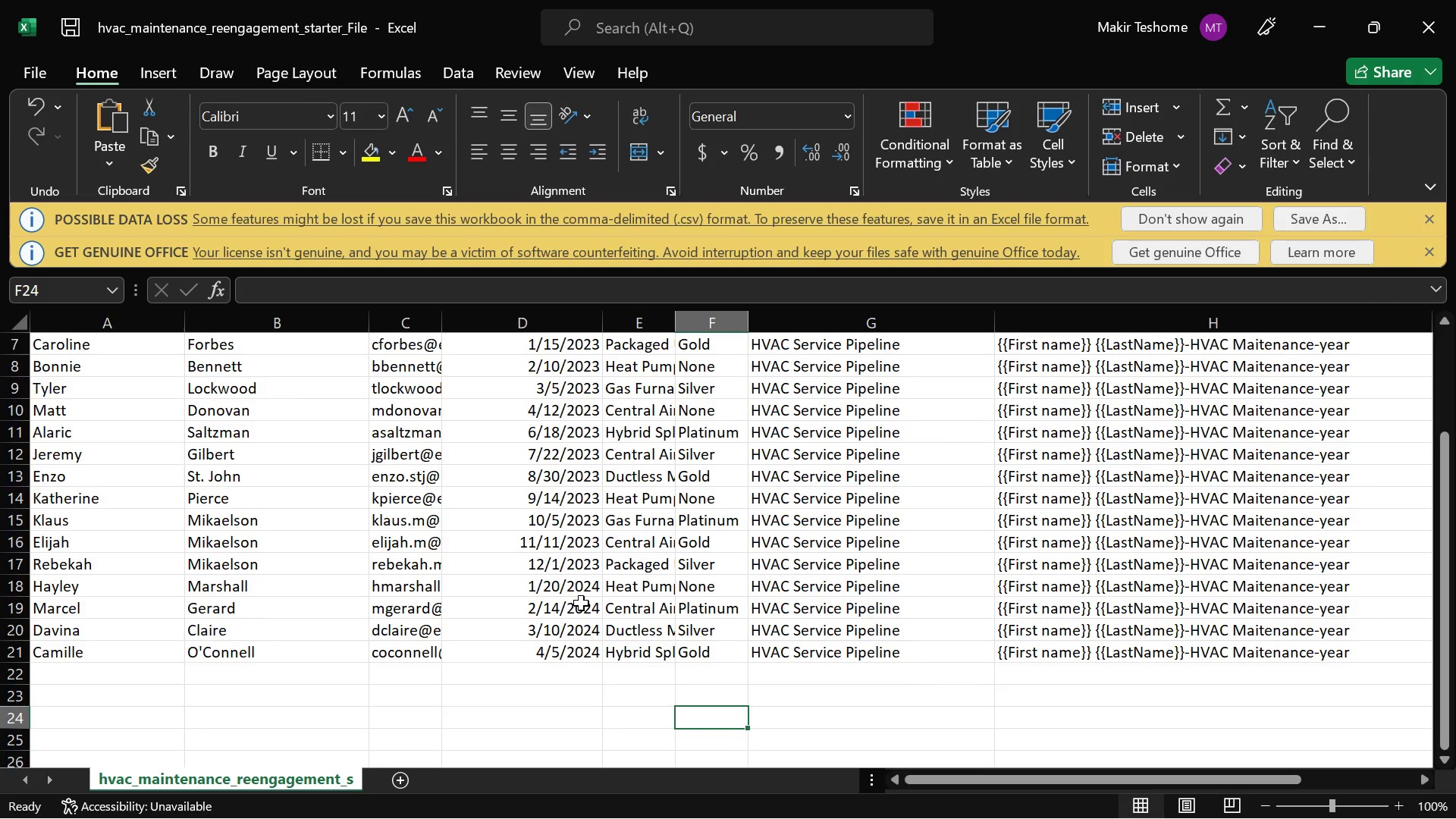 
scroll: coordinate [581, 603], scroll_direction: up, amount: 3.0
 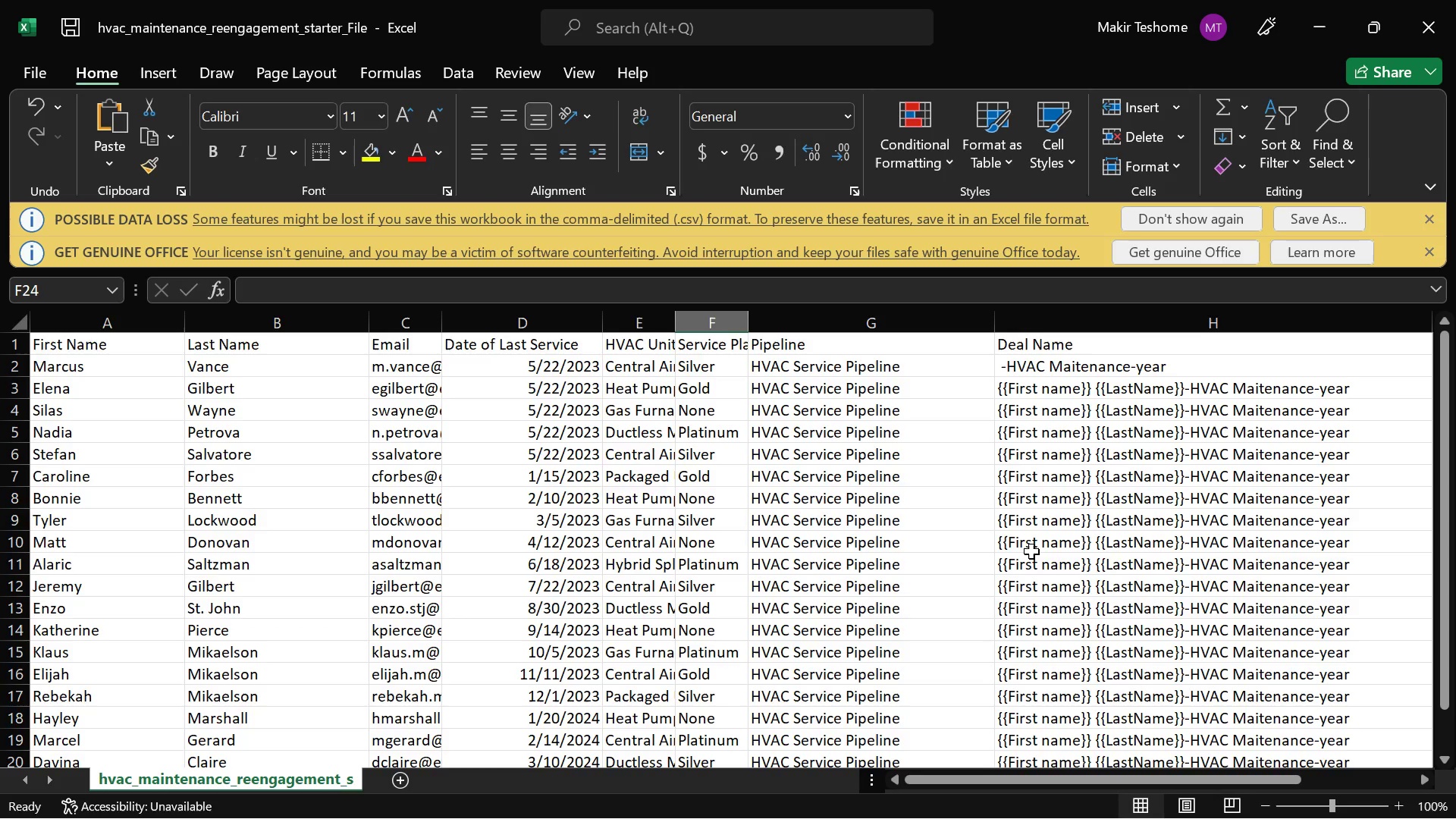 
scroll: coordinate [1031, 551], scroll_direction: down, amount: 4.0
 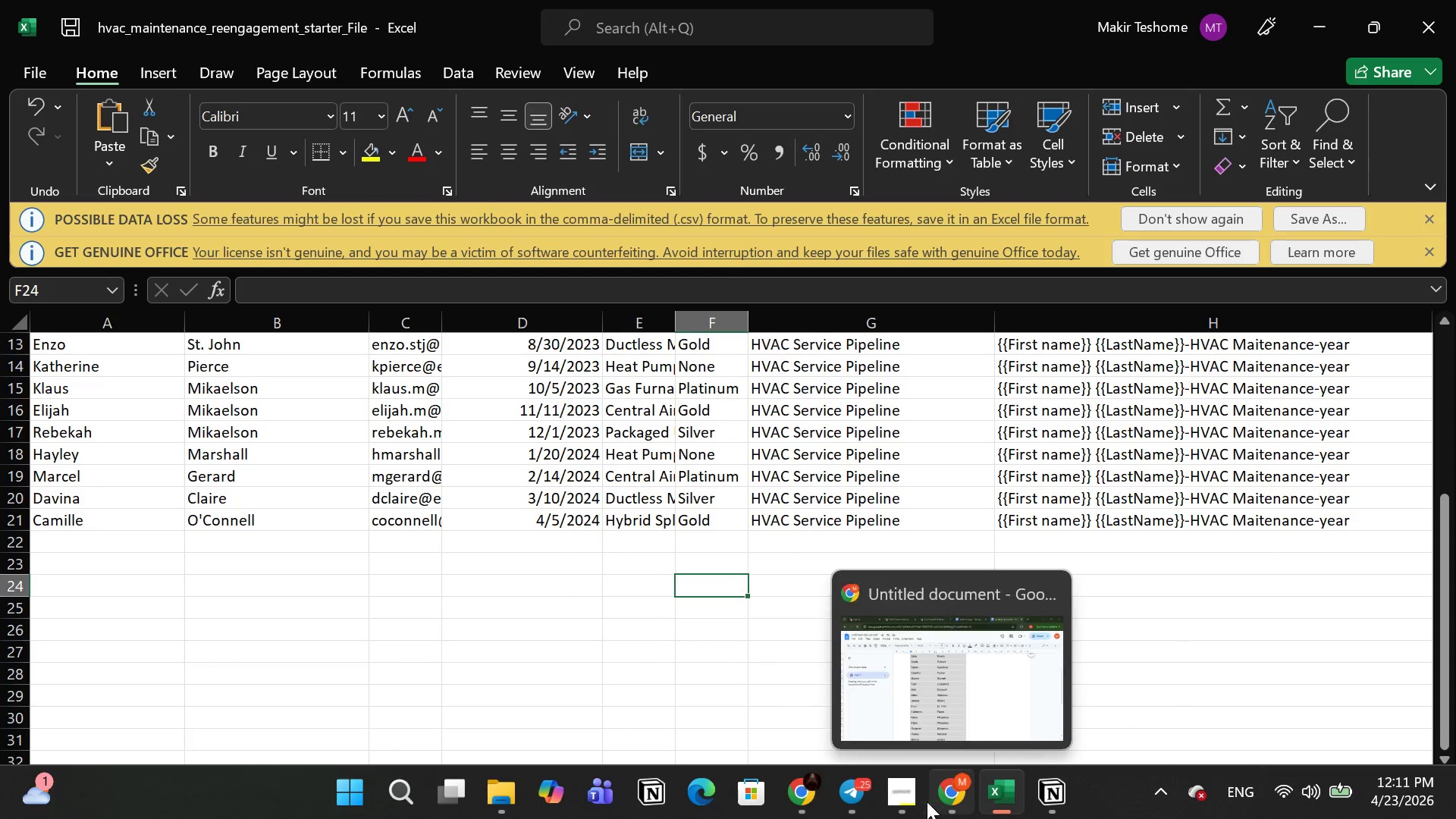 
left_click([867, 805])
 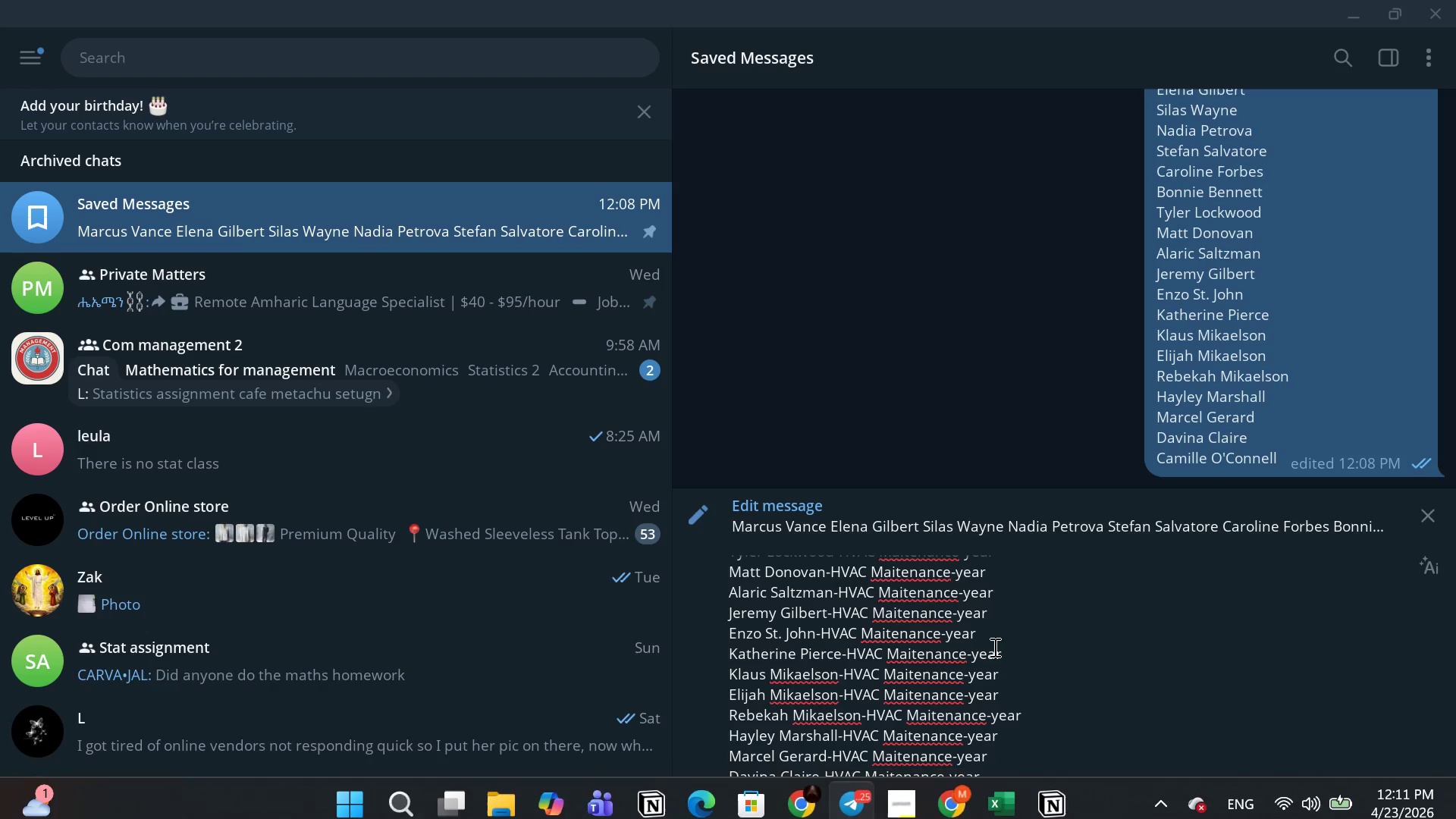 
left_click([993, 647])
 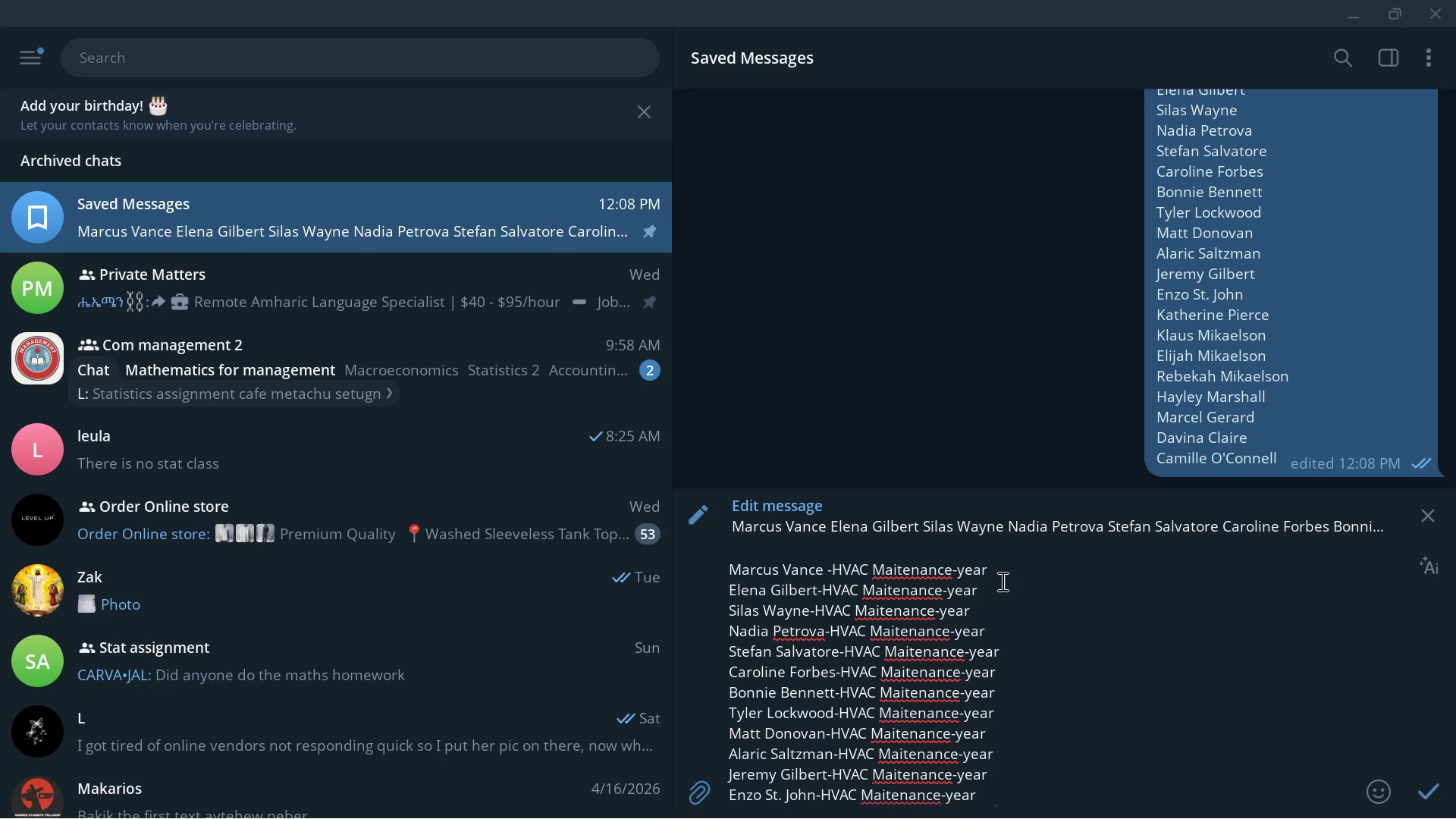 
left_click([1002, 579])
 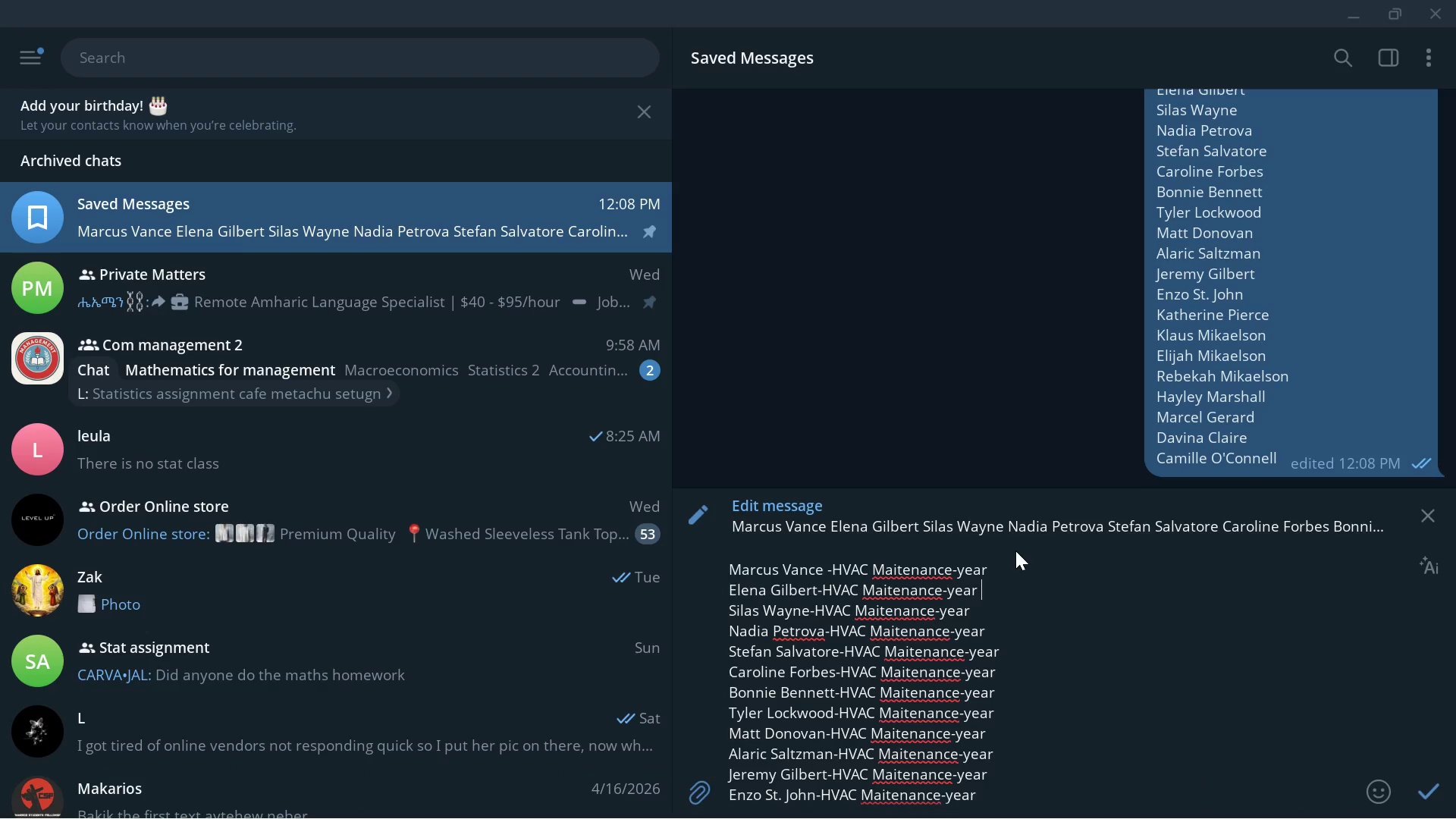 
left_click_drag(start_coordinate=[1015, 551], to_coordinate=[999, 566])
 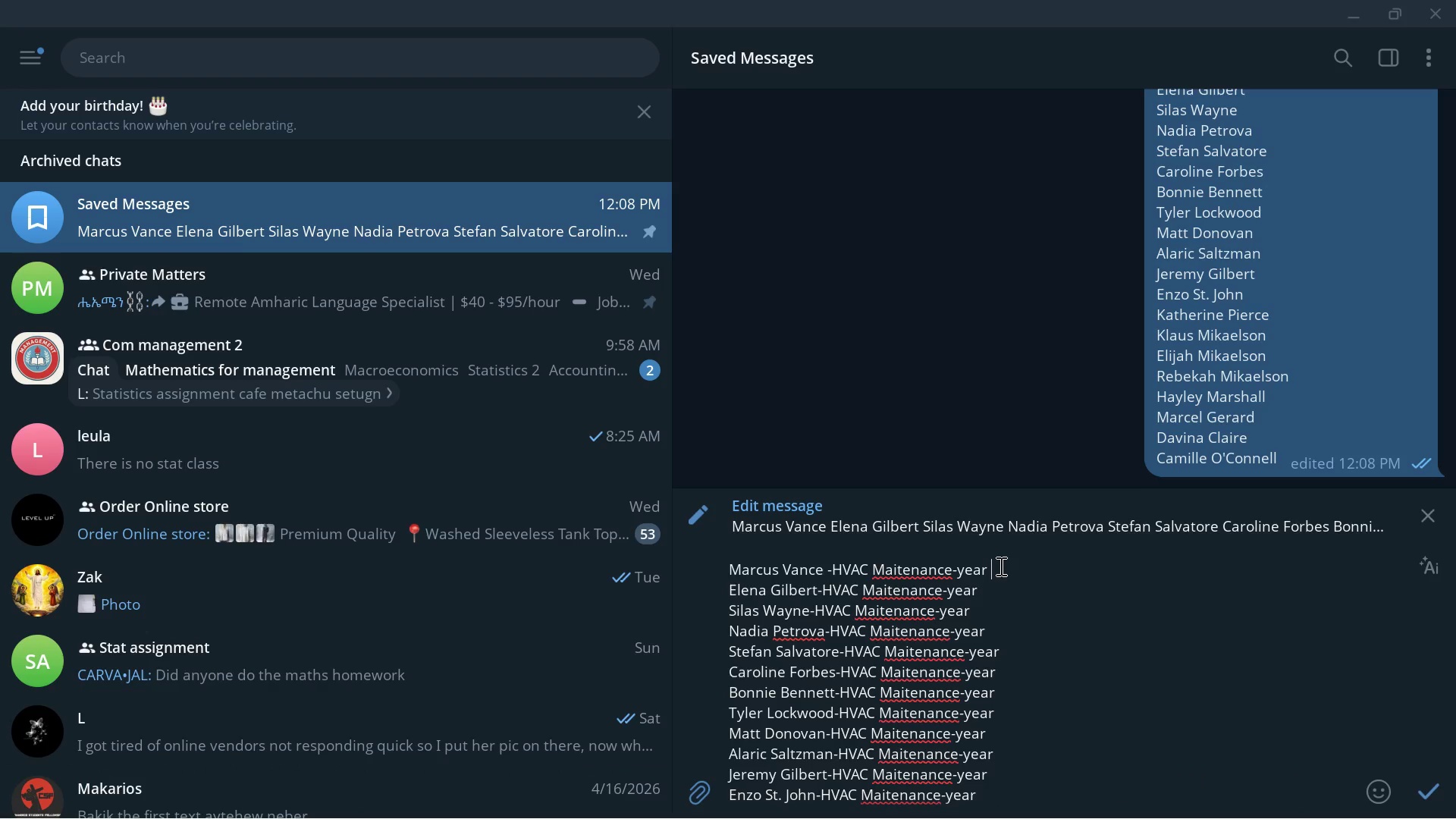 
left_click([999, 566])
 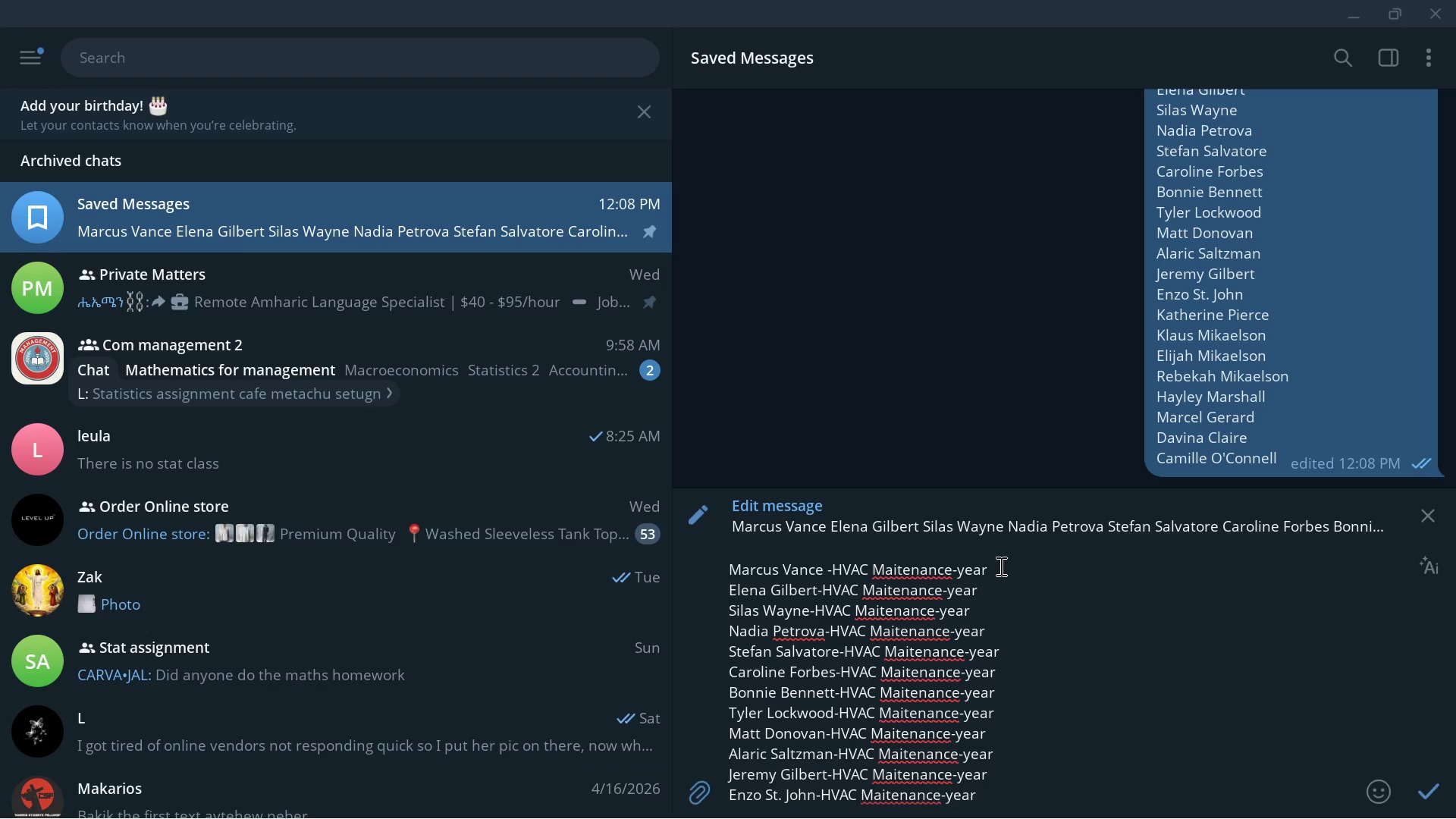 
key(Backspace)
key(Backspace)
key(Backspace)
key(Backspace)
key(Backspace)
type(101)
key(Backspace)
key(Backspace)
key(Backspace)
type(2023)
 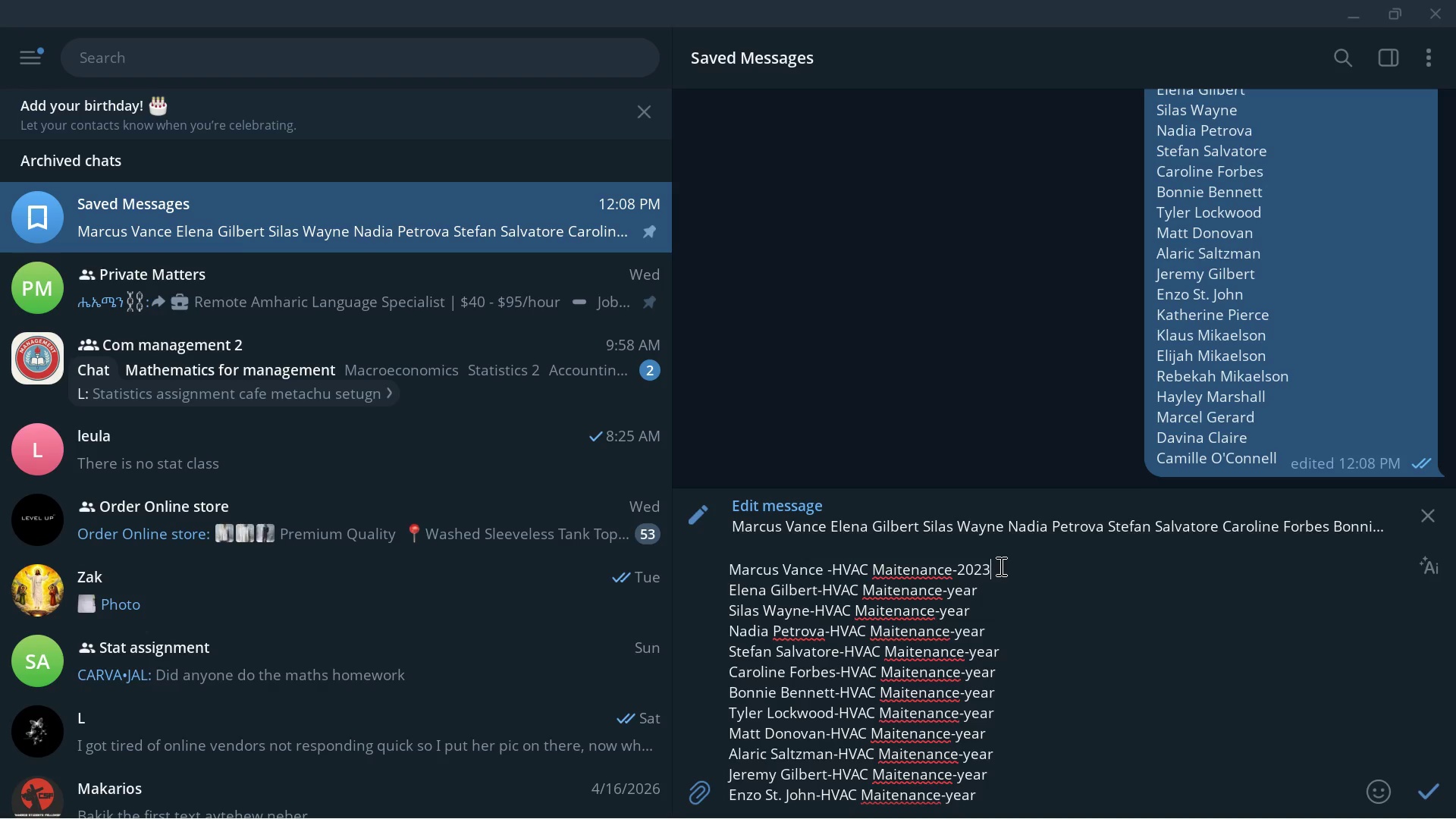 
left_click_drag(start_coordinate=[999, 566], to_coordinate=[959, 567])
 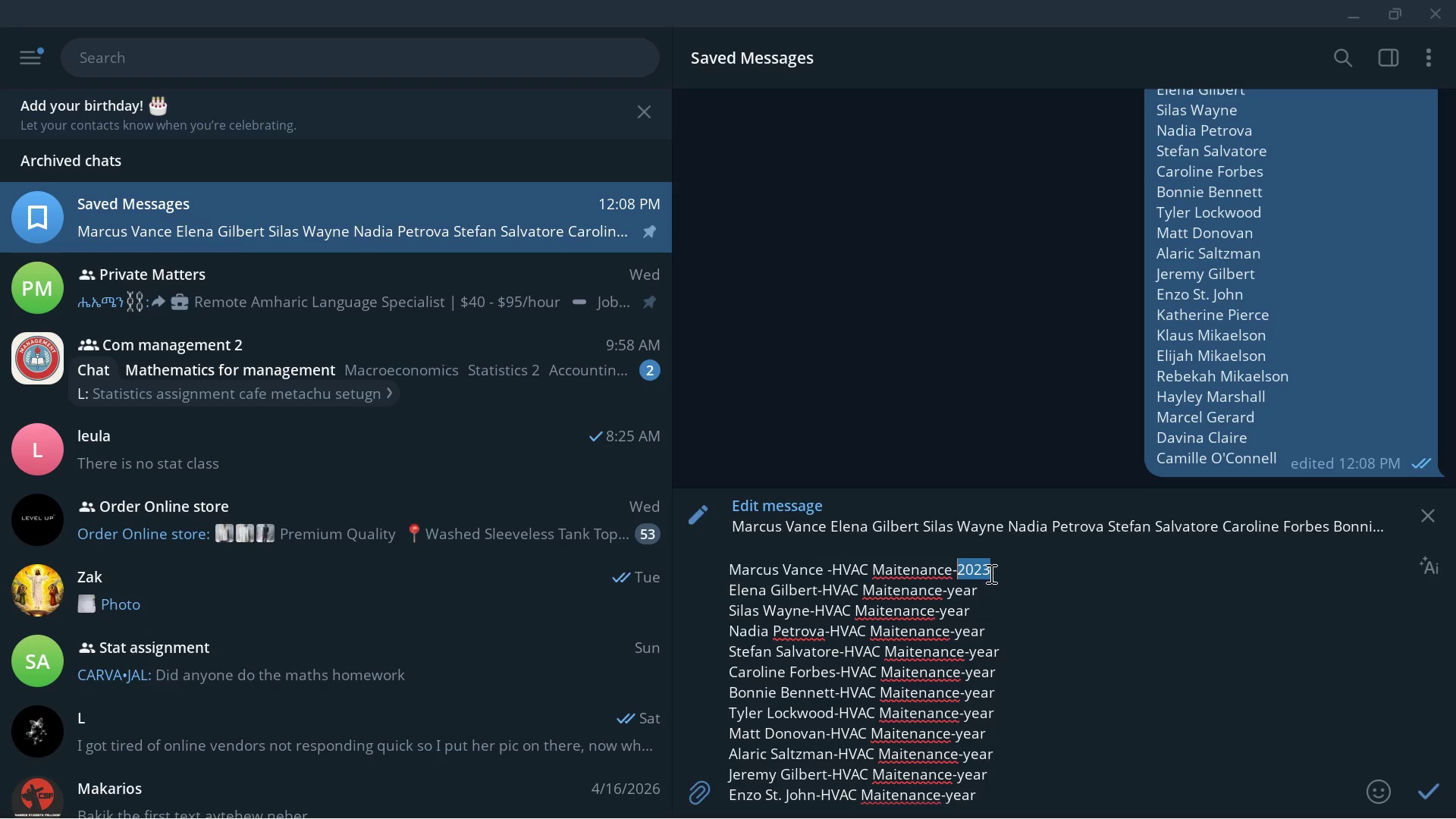 
left_click([991, 573])
 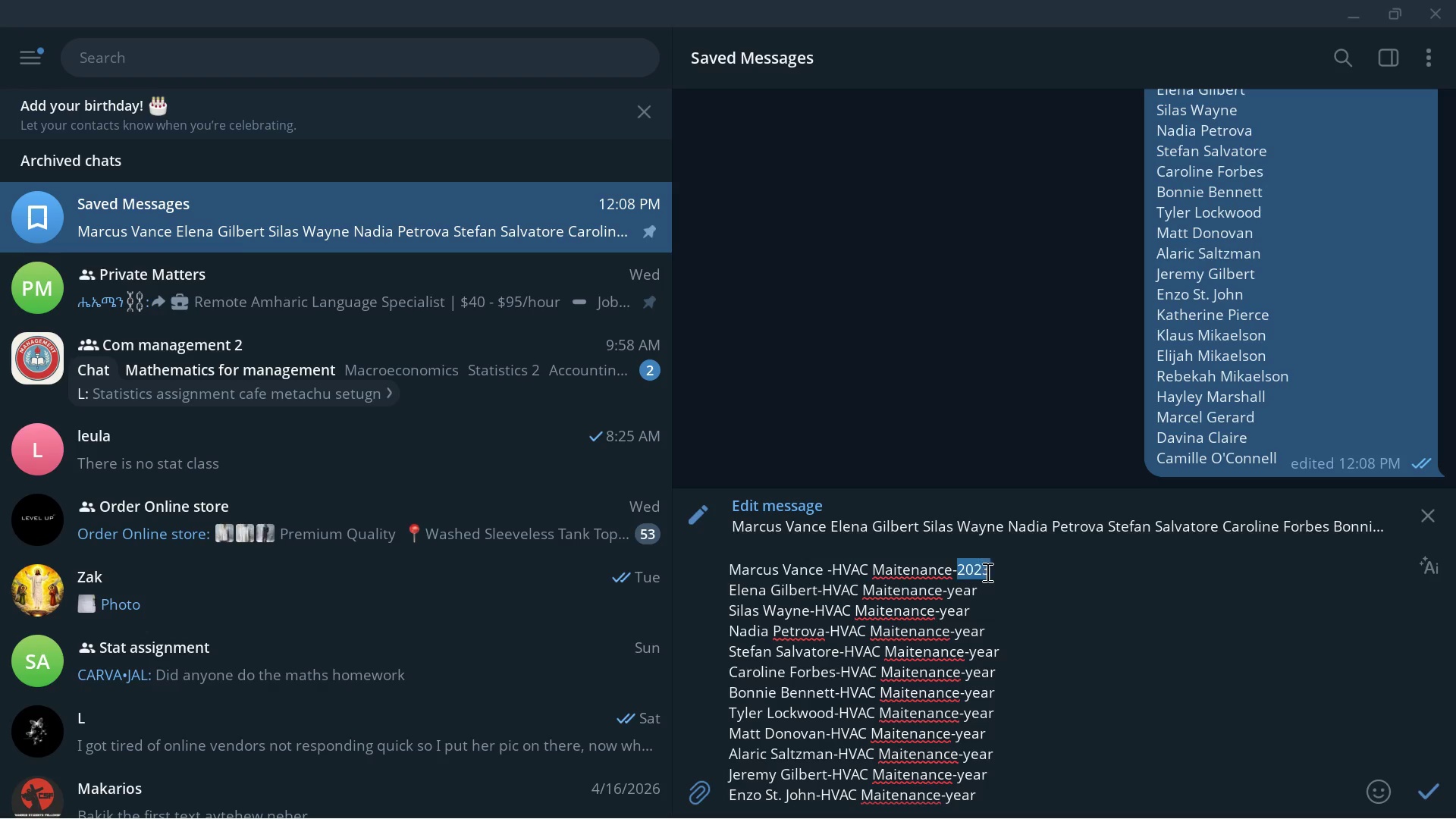 
left_click_drag(start_coordinate=[991, 572], to_coordinate=[976, 574])
 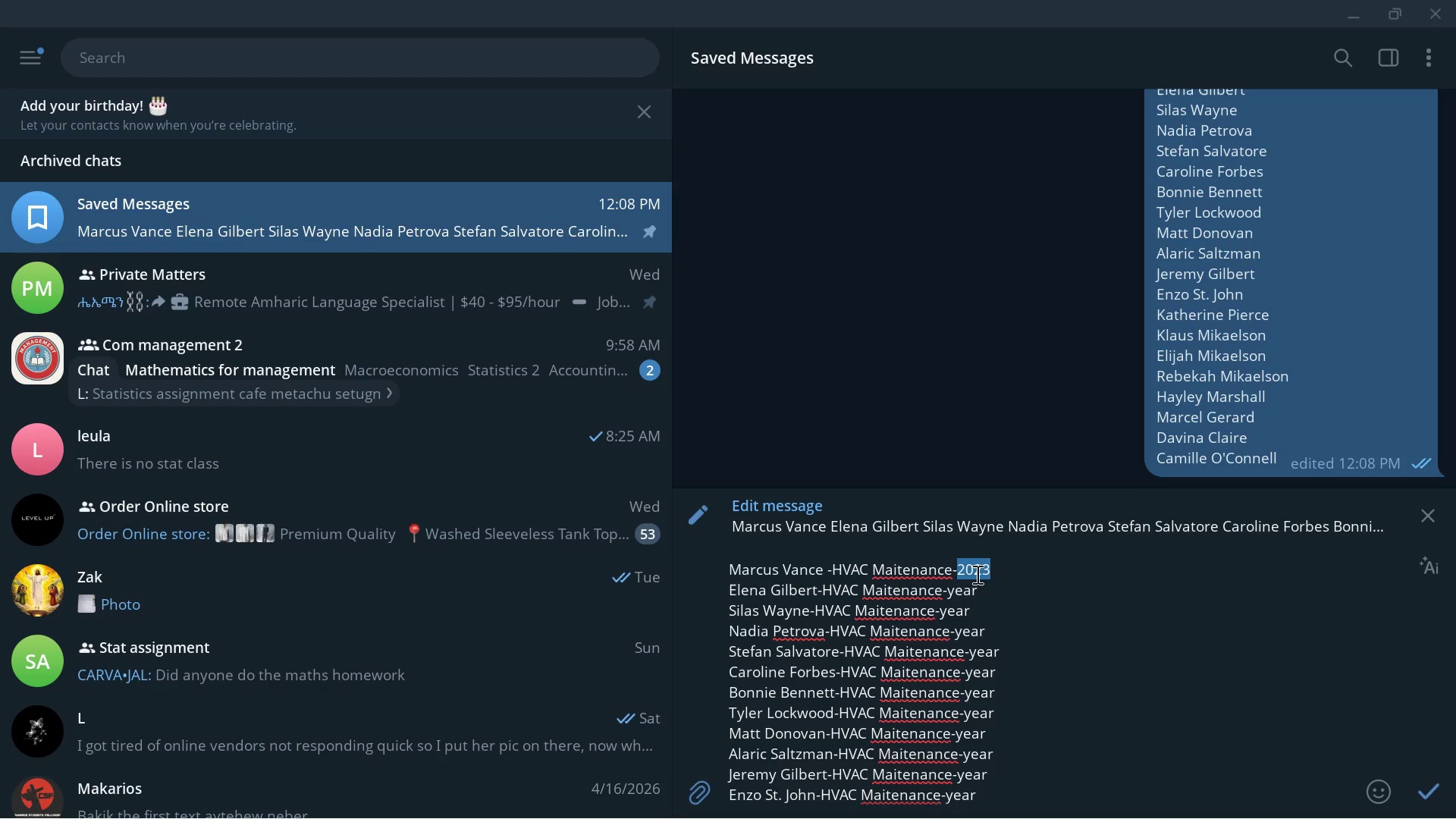 
hold_key(key=ControlLeft, duration=1.19)
 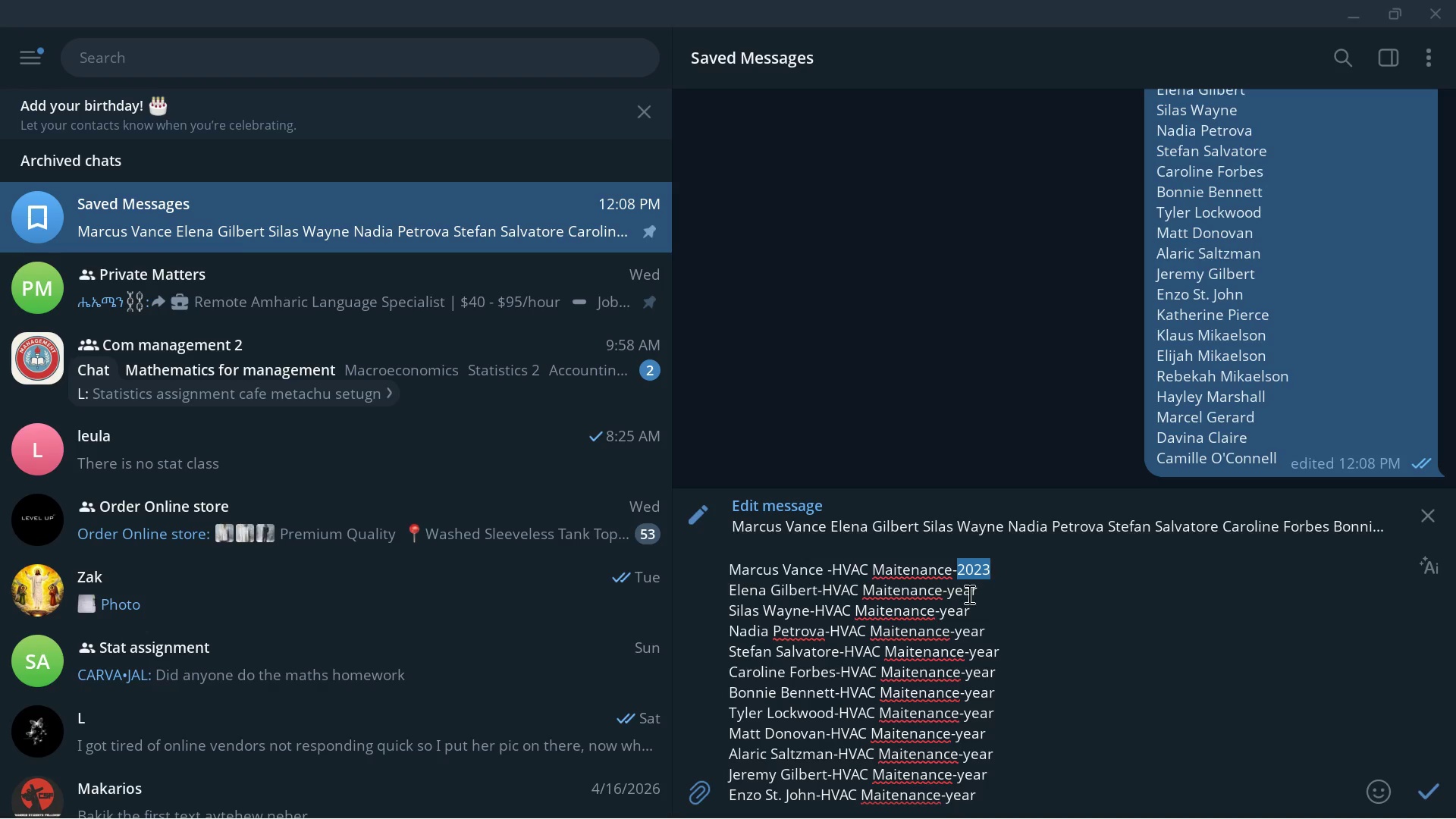 
hold_key(key=C, duration=0.47)
 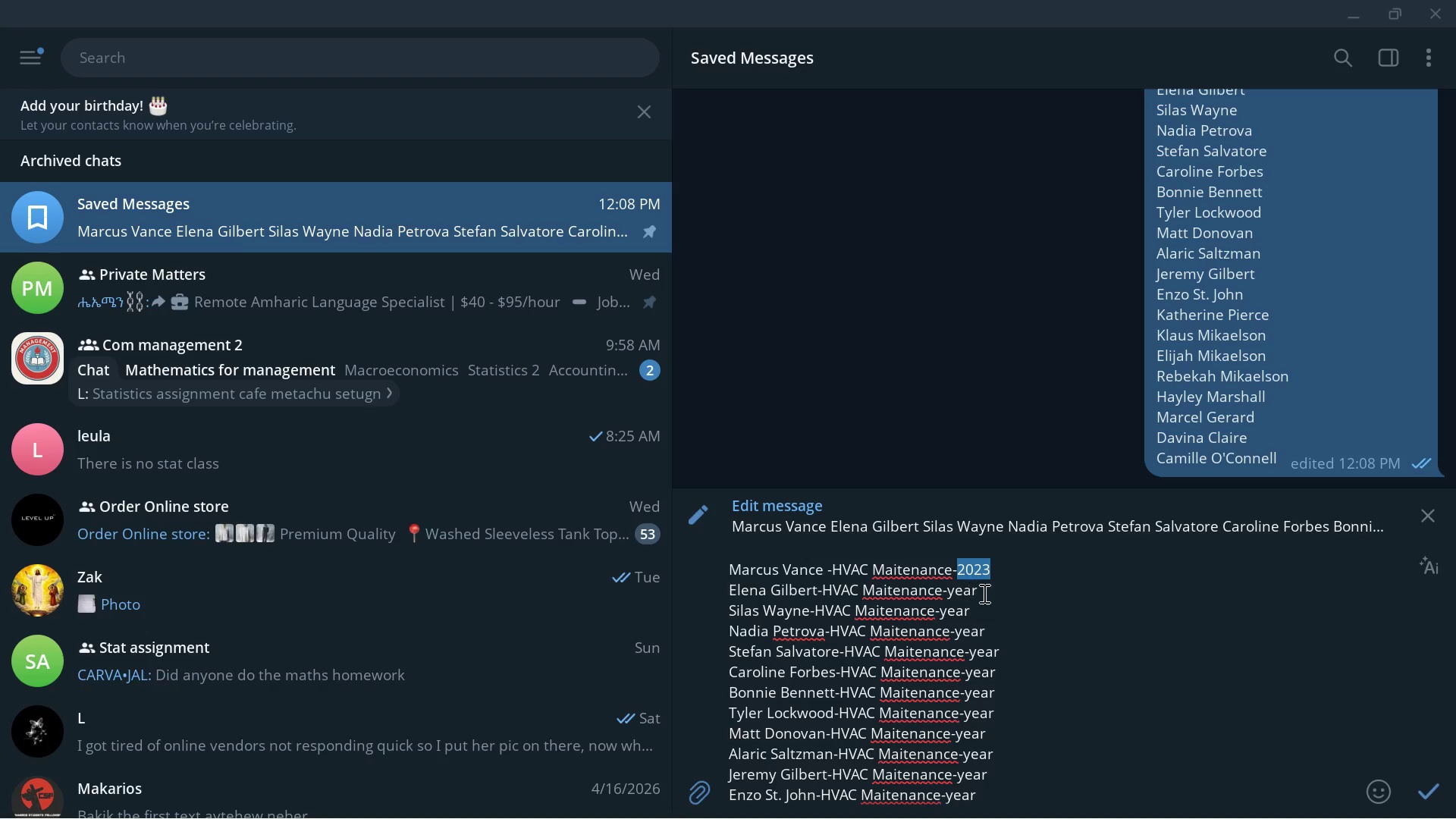 
left_click_drag(start_coordinate=[984, 593], to_coordinate=[951, 588])
 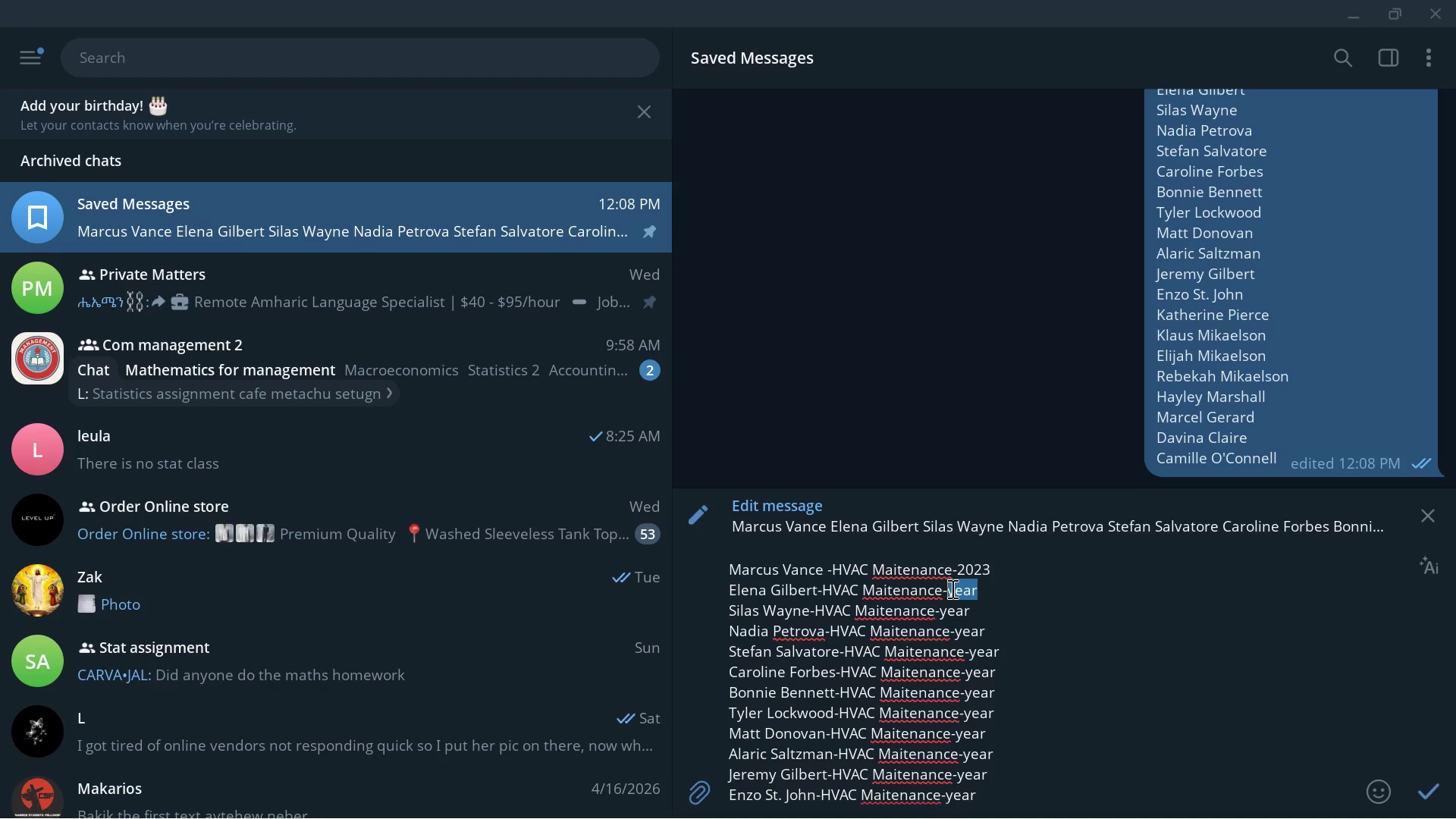 
key(Control+V)
 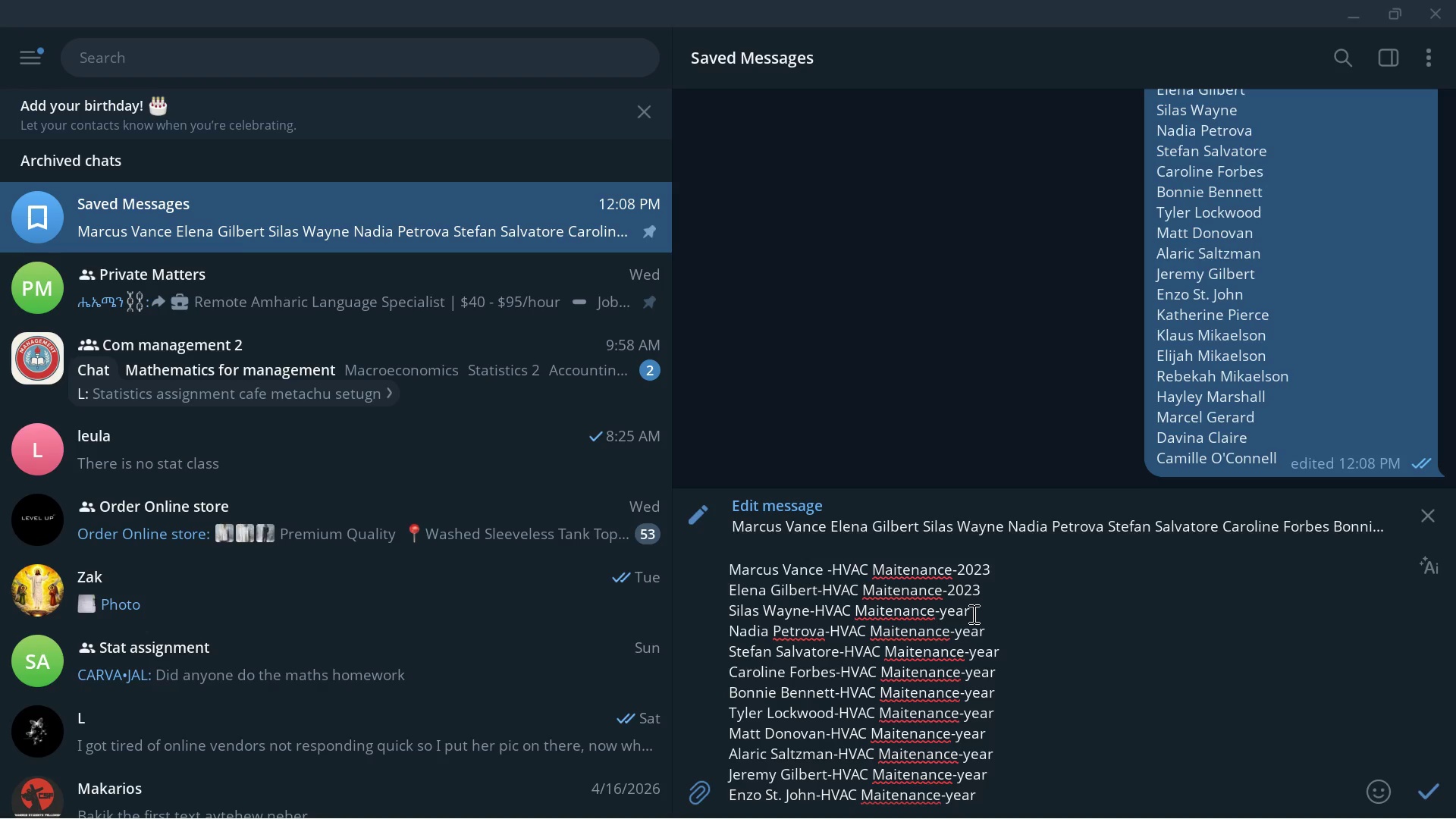 
left_click_drag(start_coordinate=[972, 613], to_coordinate=[943, 610])
 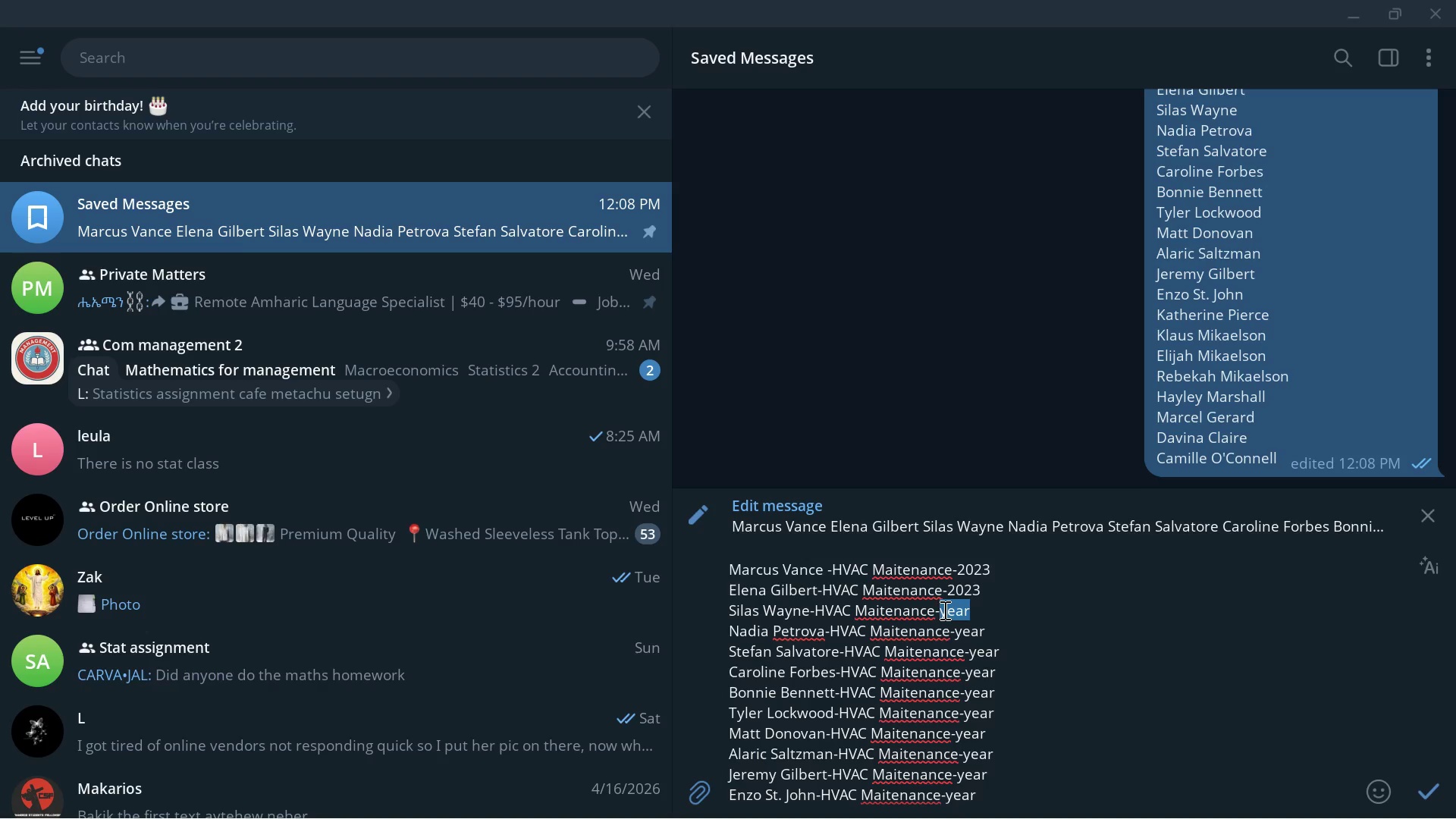 
key(Control+V)
 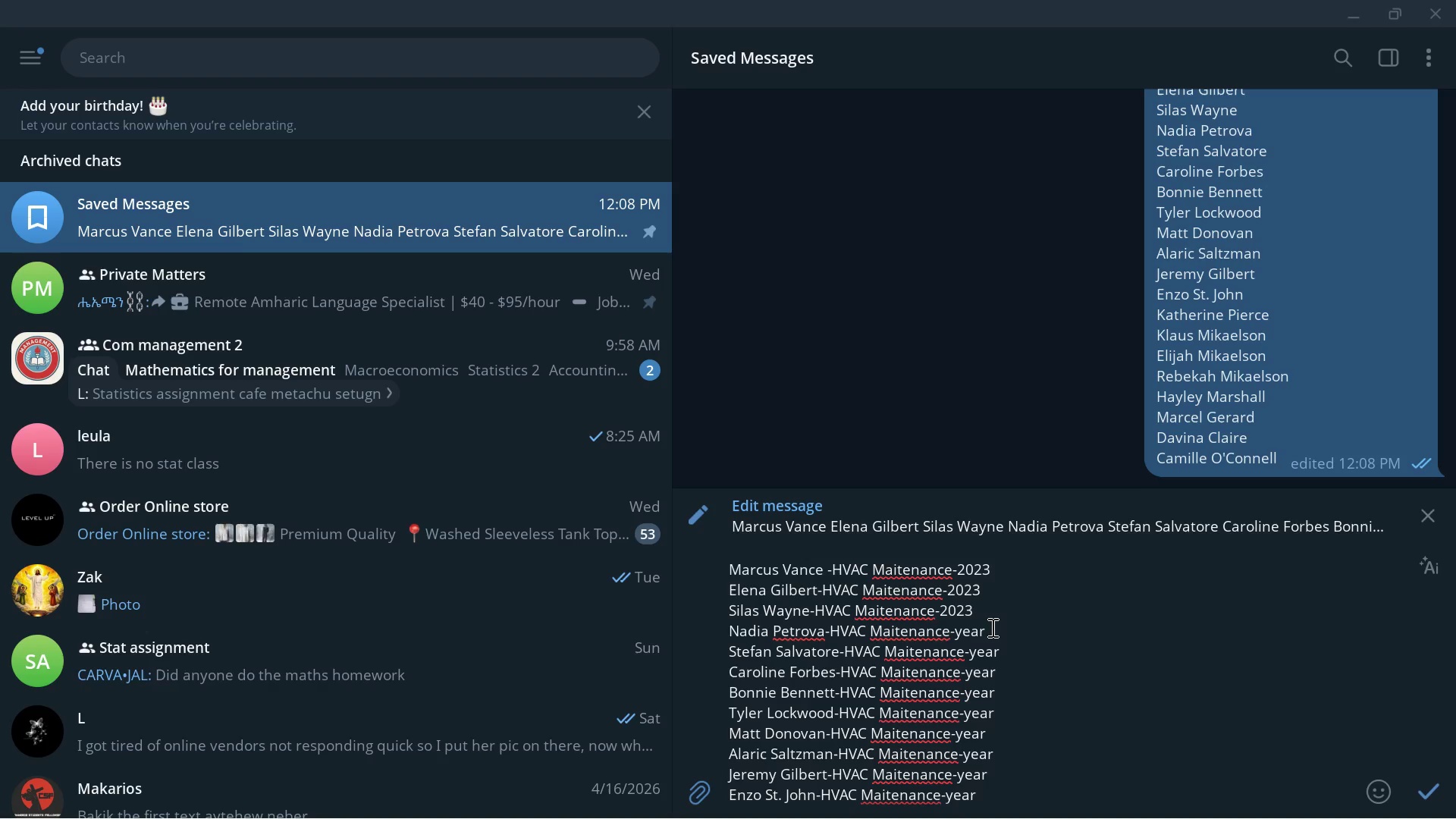 
left_click_drag(start_coordinate=[991, 627], to_coordinate=[956, 627])
 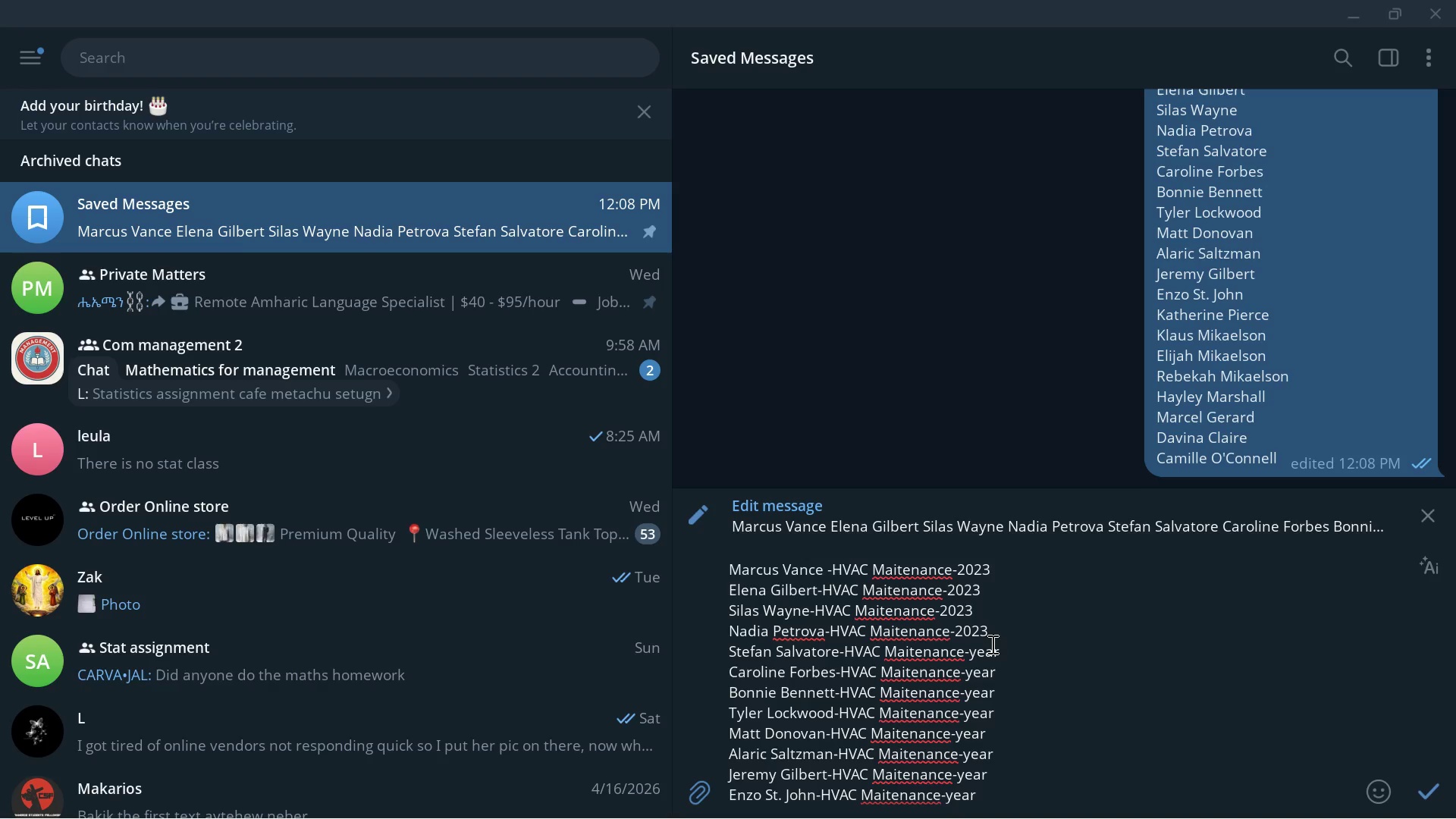 
key(Control+V)
 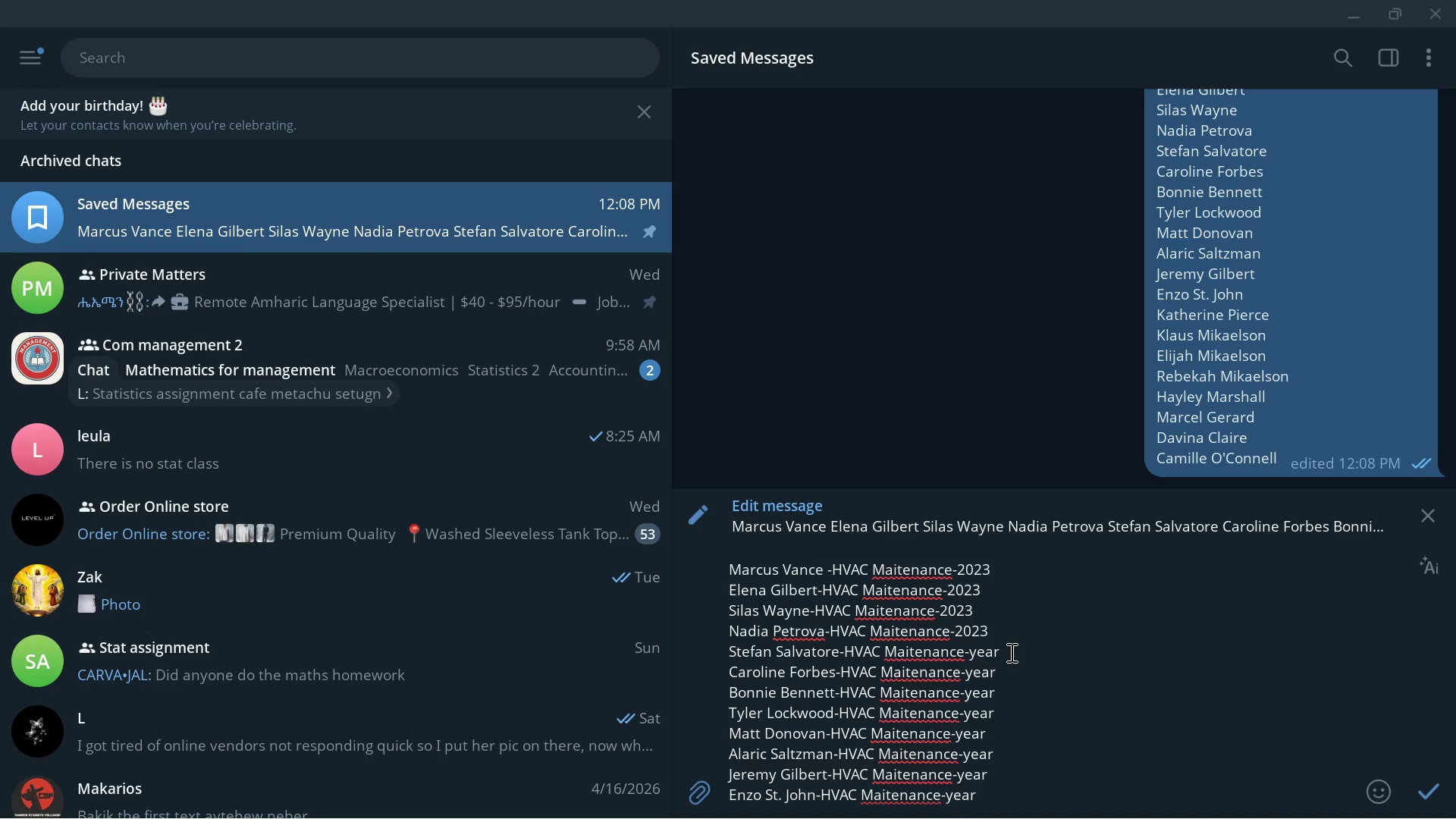 
left_click_drag(start_coordinate=[1010, 652], to_coordinate=[968, 651])
 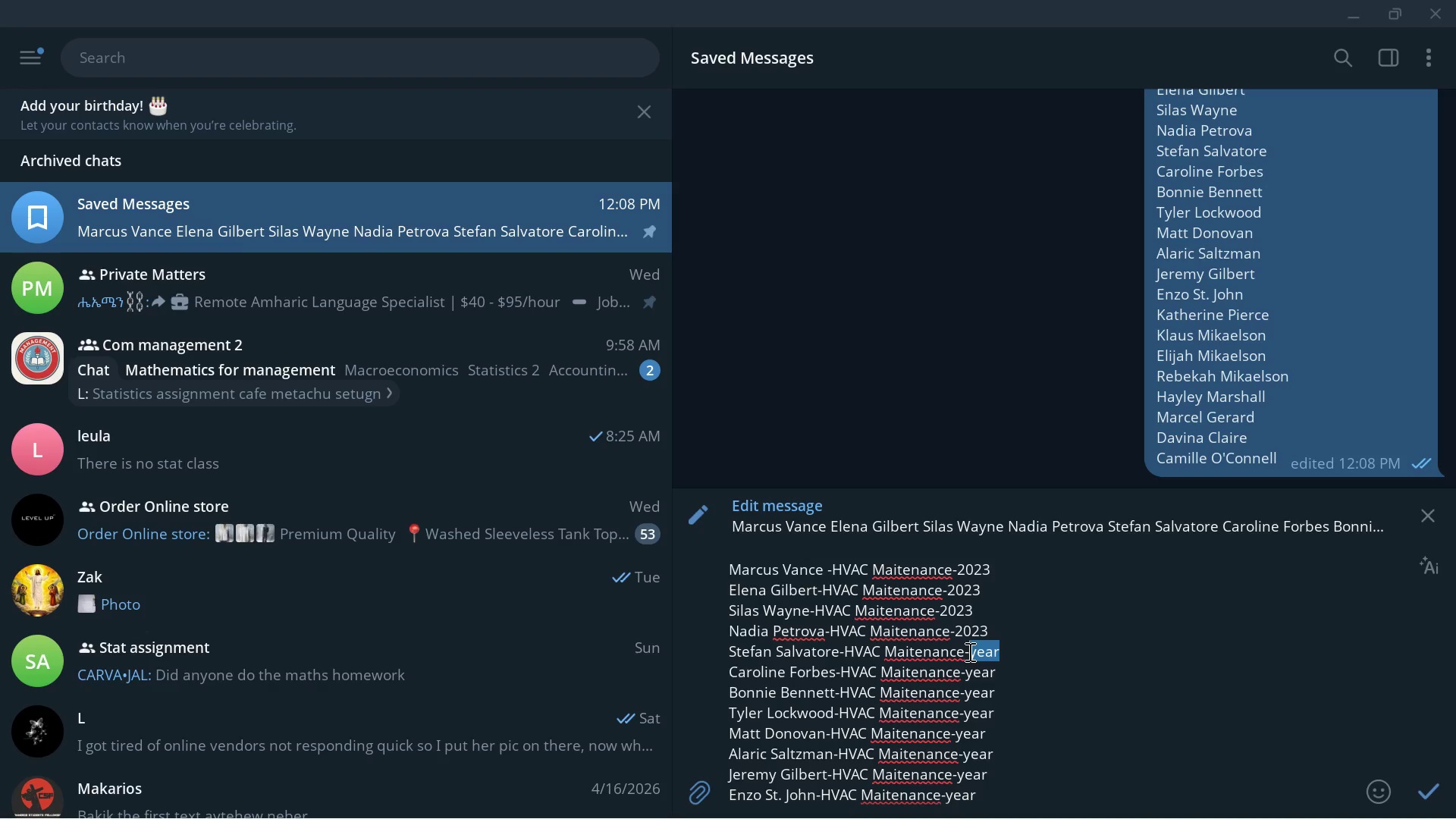 
key(Control+V)
 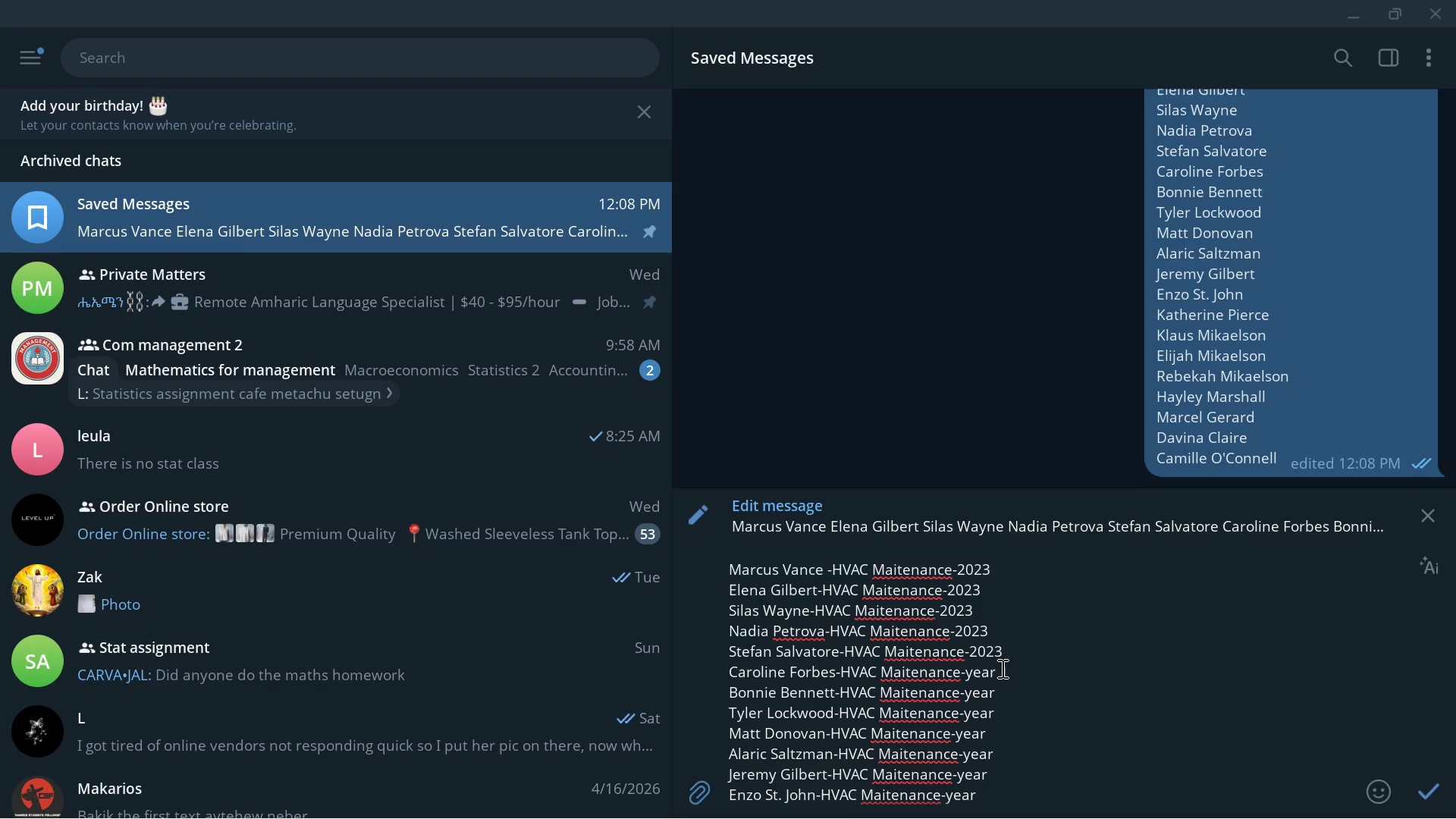 
left_click_drag(start_coordinate=[1001, 668], to_coordinate=[968, 673])
 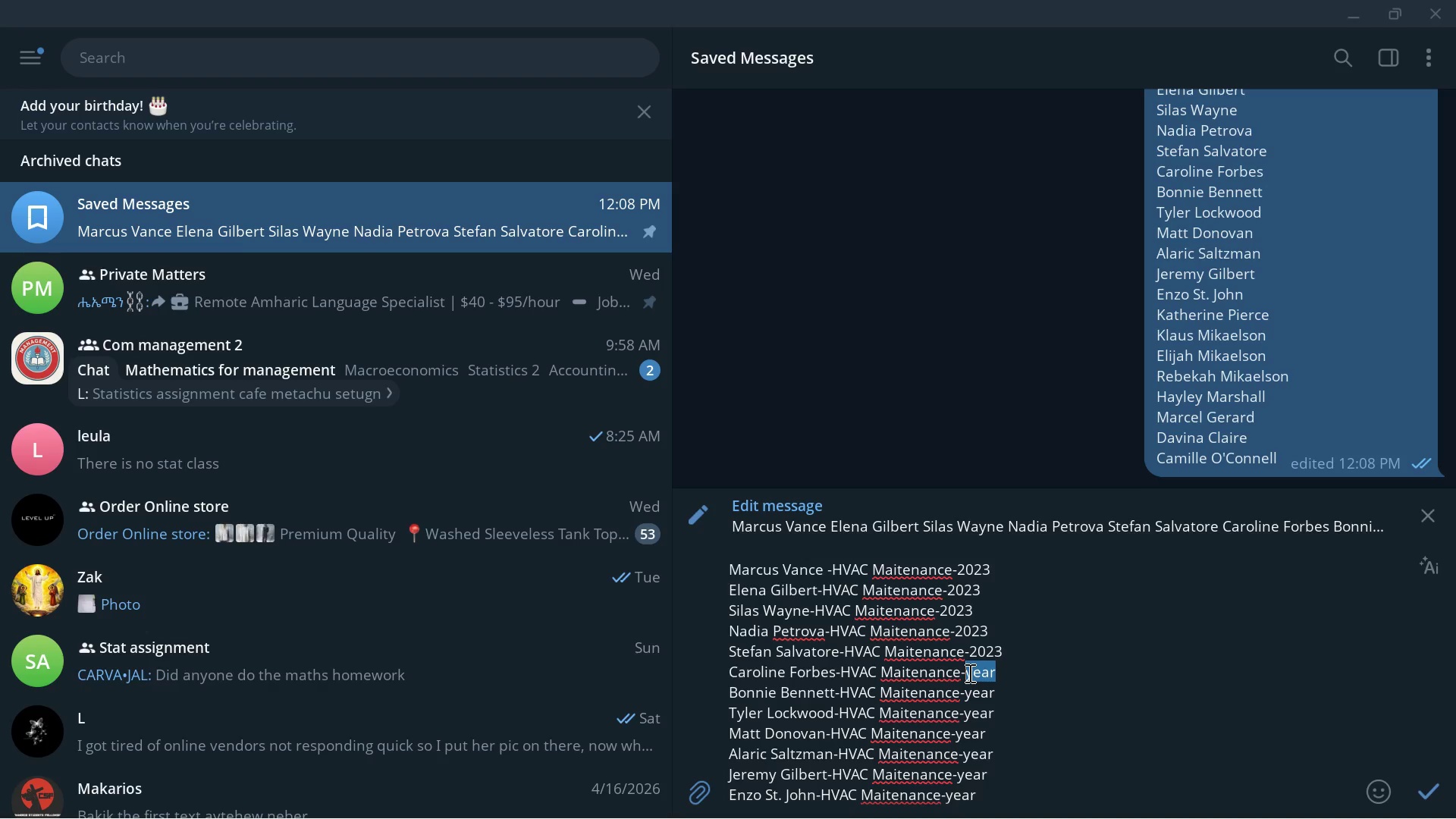 
key(Control+V)
 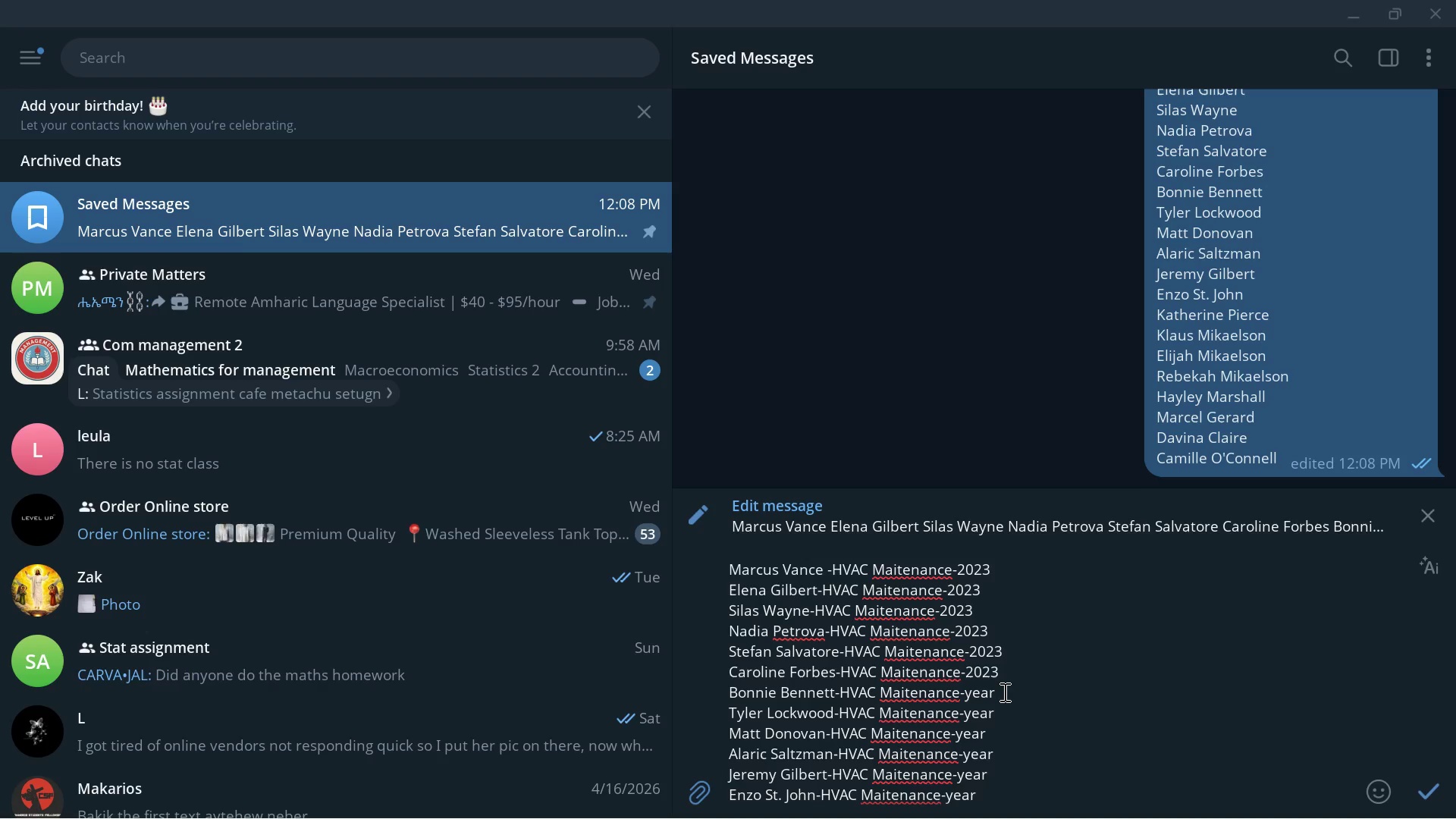 
left_click_drag(start_coordinate=[1003, 692], to_coordinate=[966, 692])
 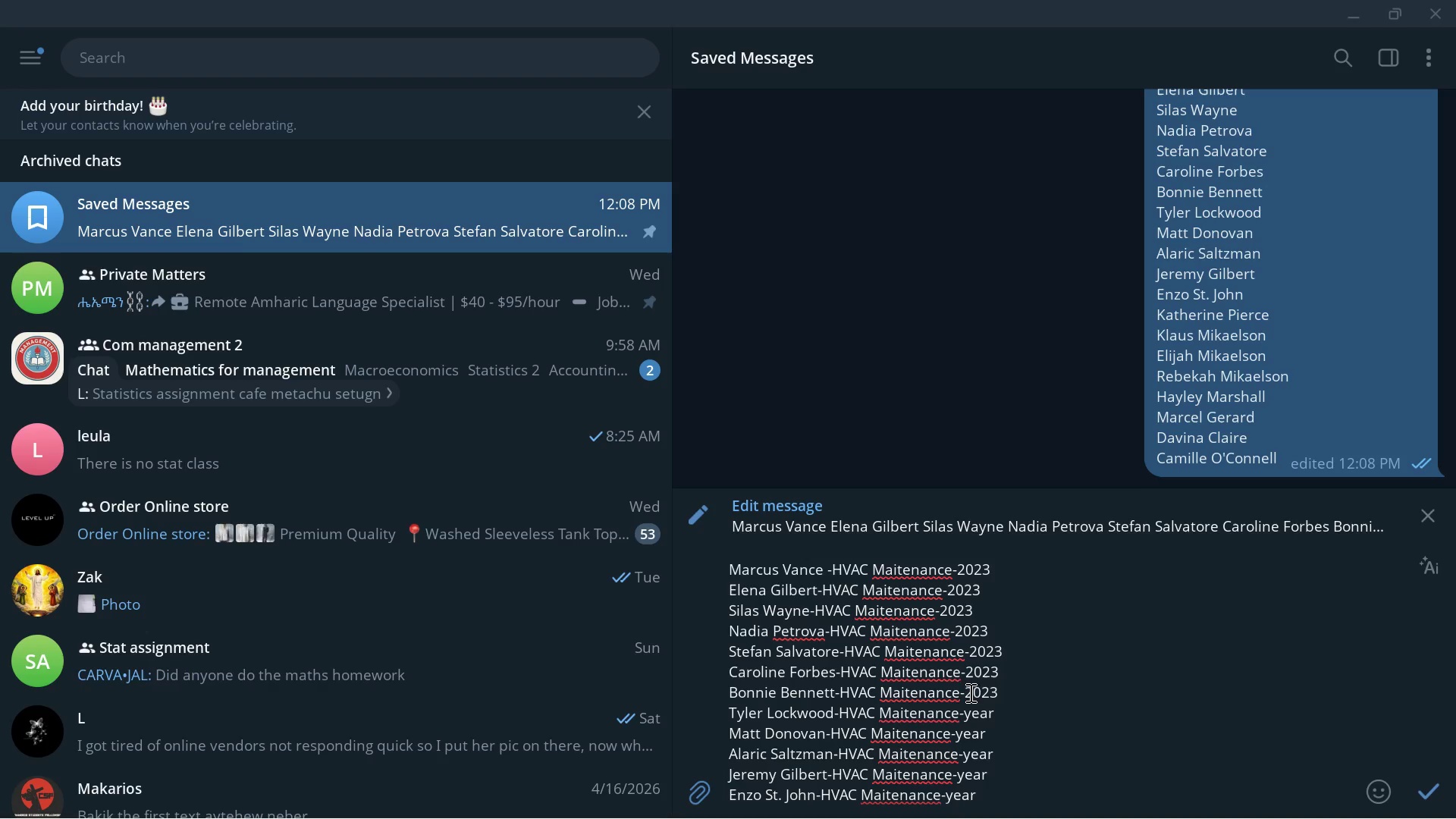 
key(Control+V)
 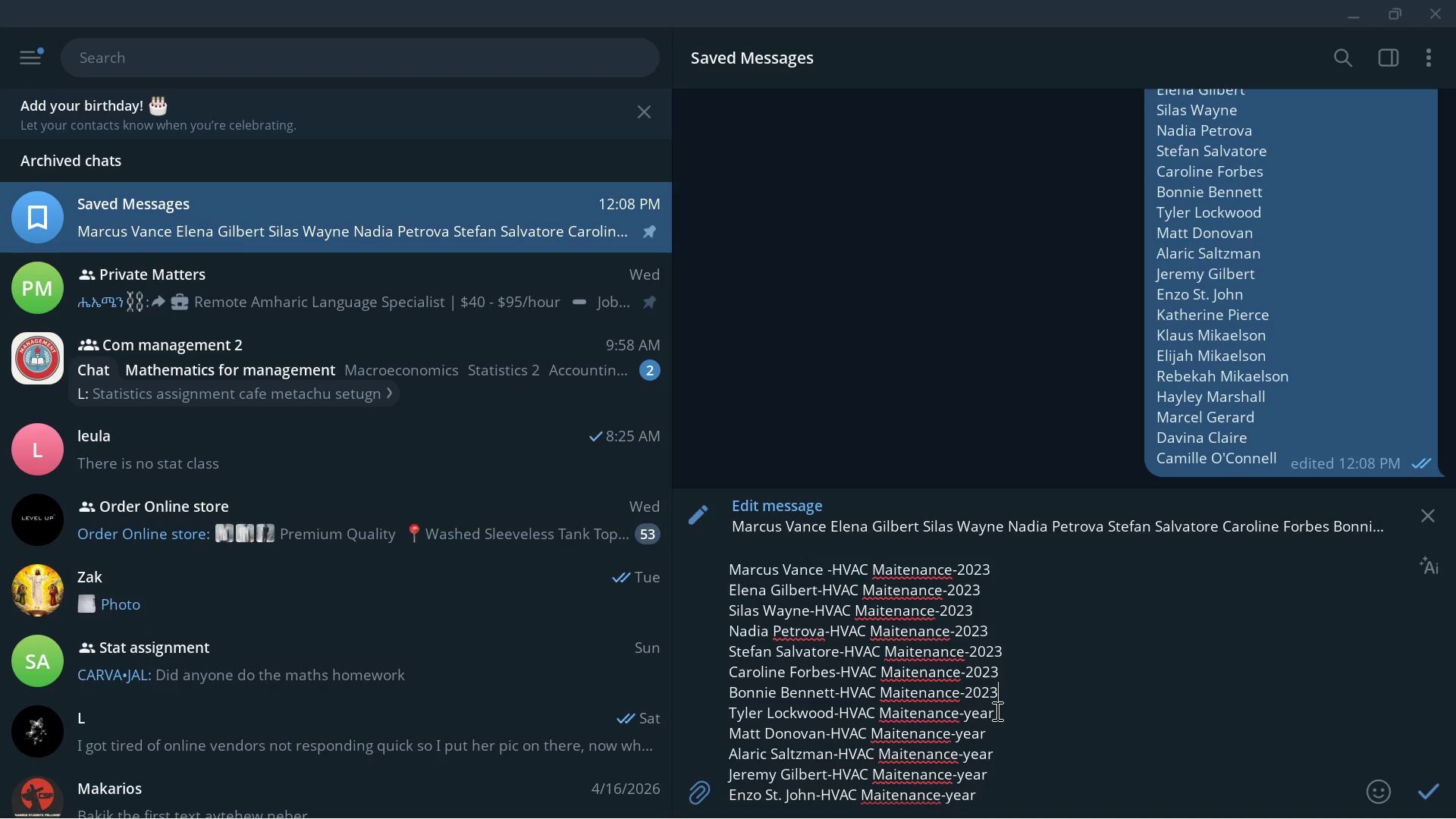 
left_click_drag(start_coordinate=[996, 711], to_coordinate=[968, 710])
 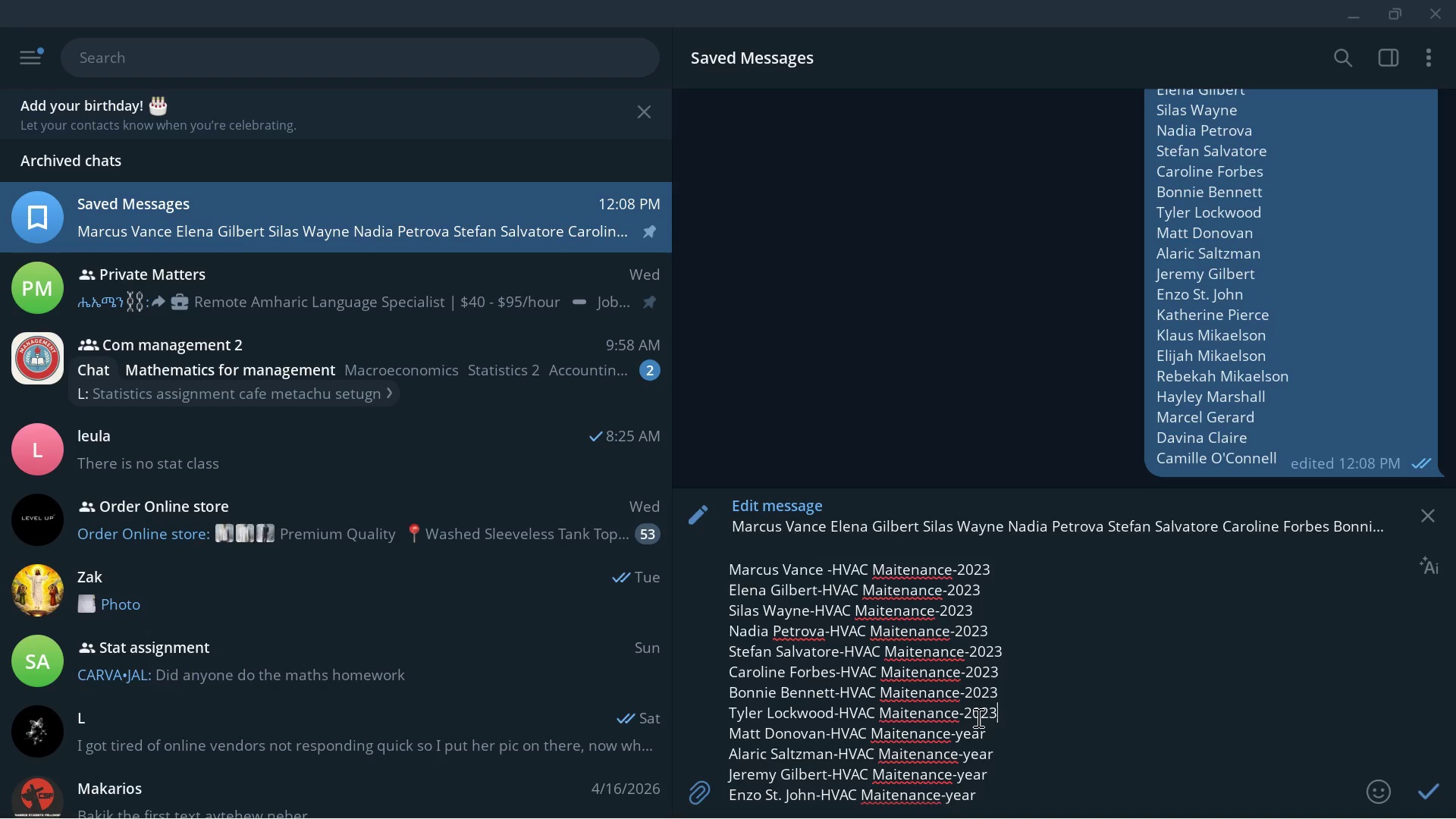 
key(Control+V)
 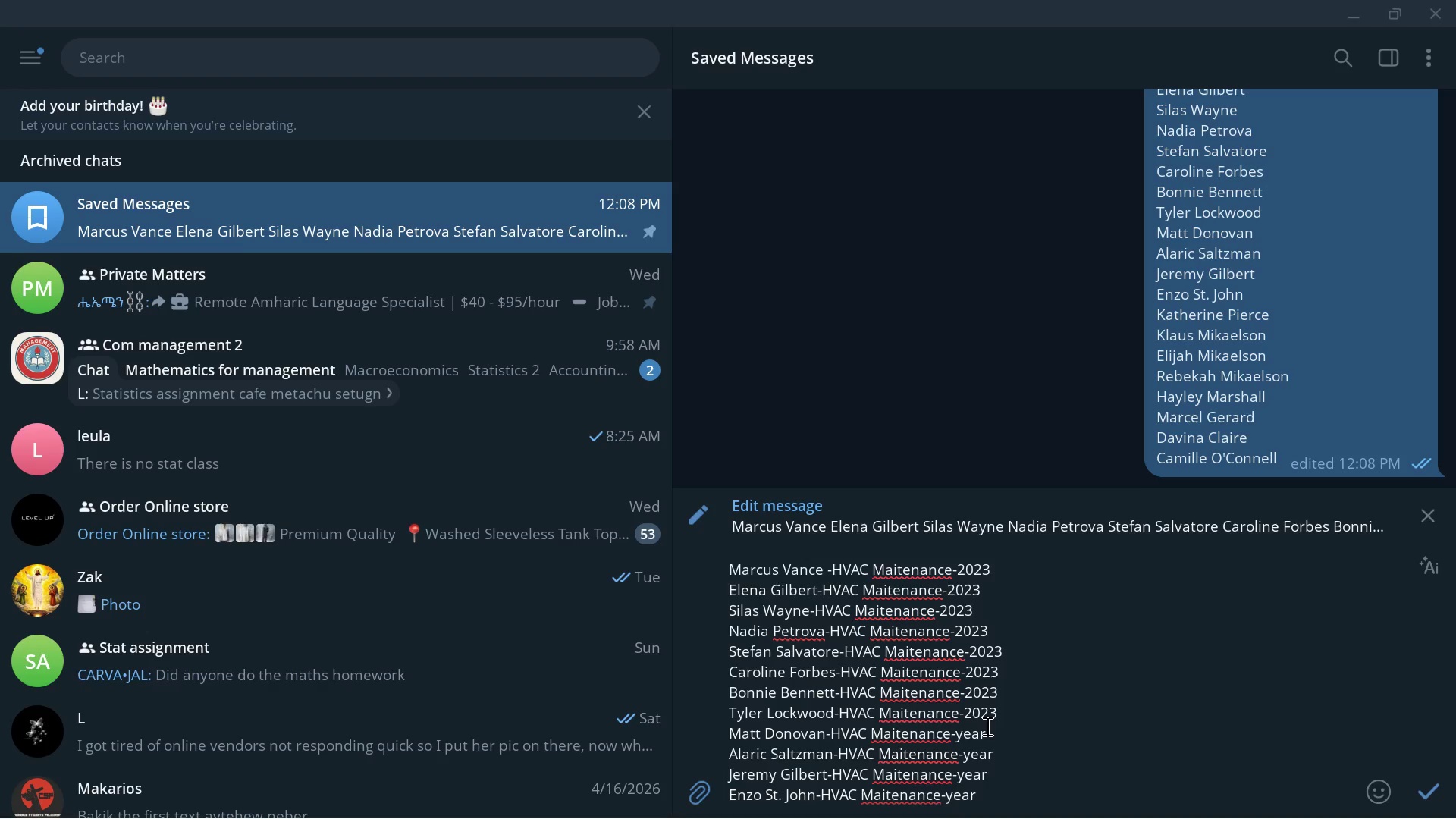 
left_click_drag(start_coordinate=[986, 726], to_coordinate=[959, 730])
 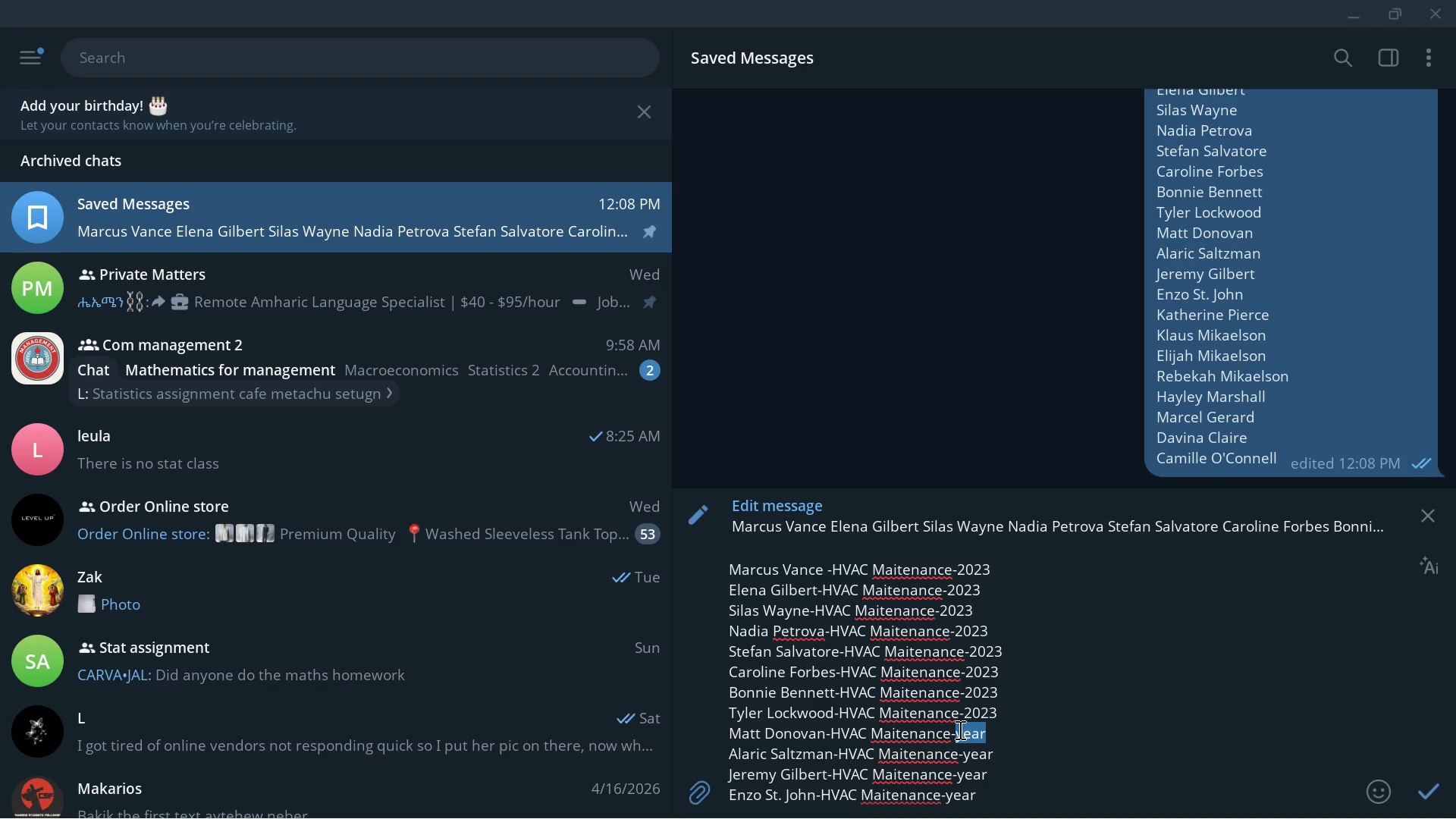 
key(Control+V)
 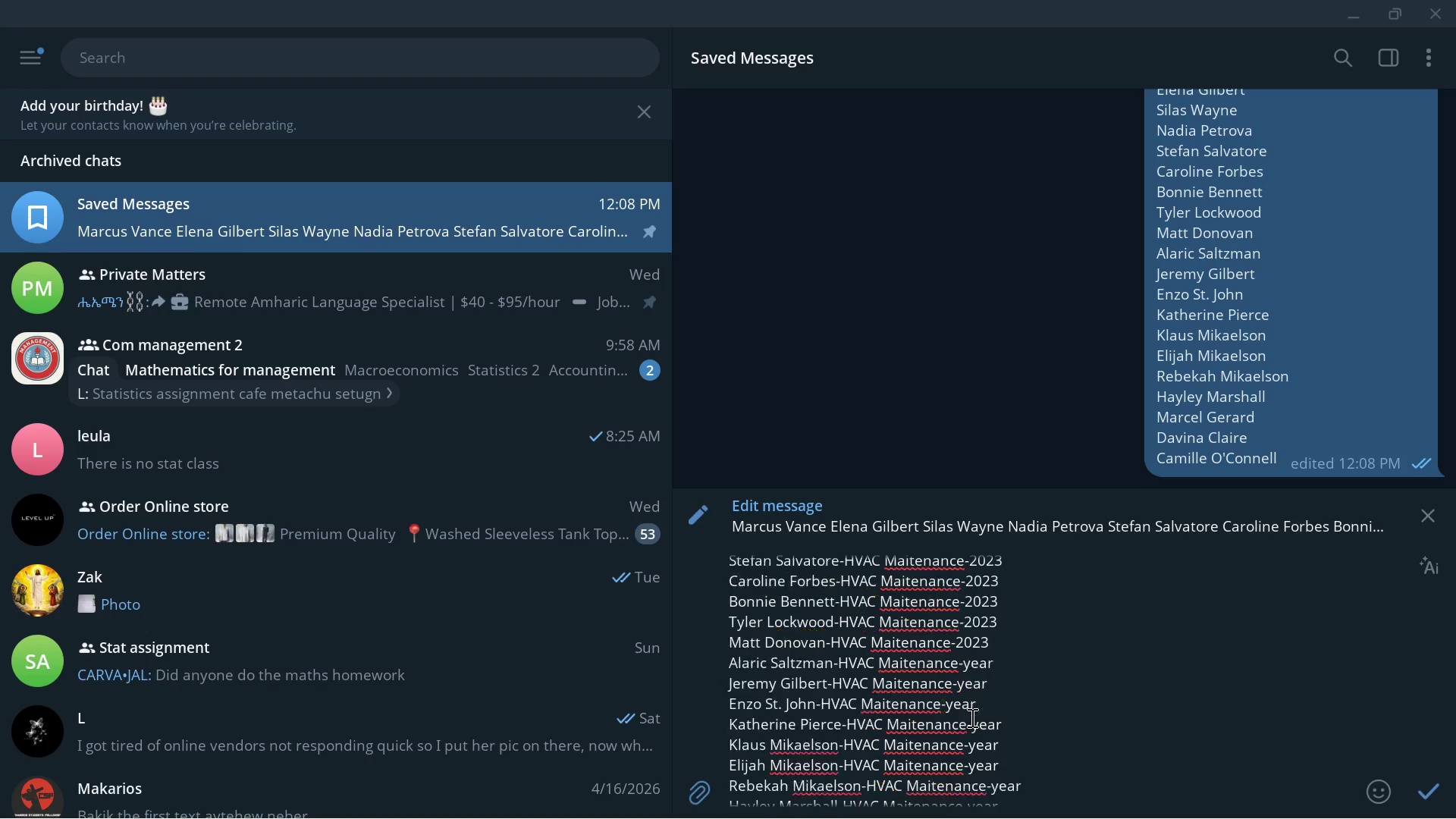 
scroll: coordinate [971, 717], scroll_direction: down, amount: 3.0
 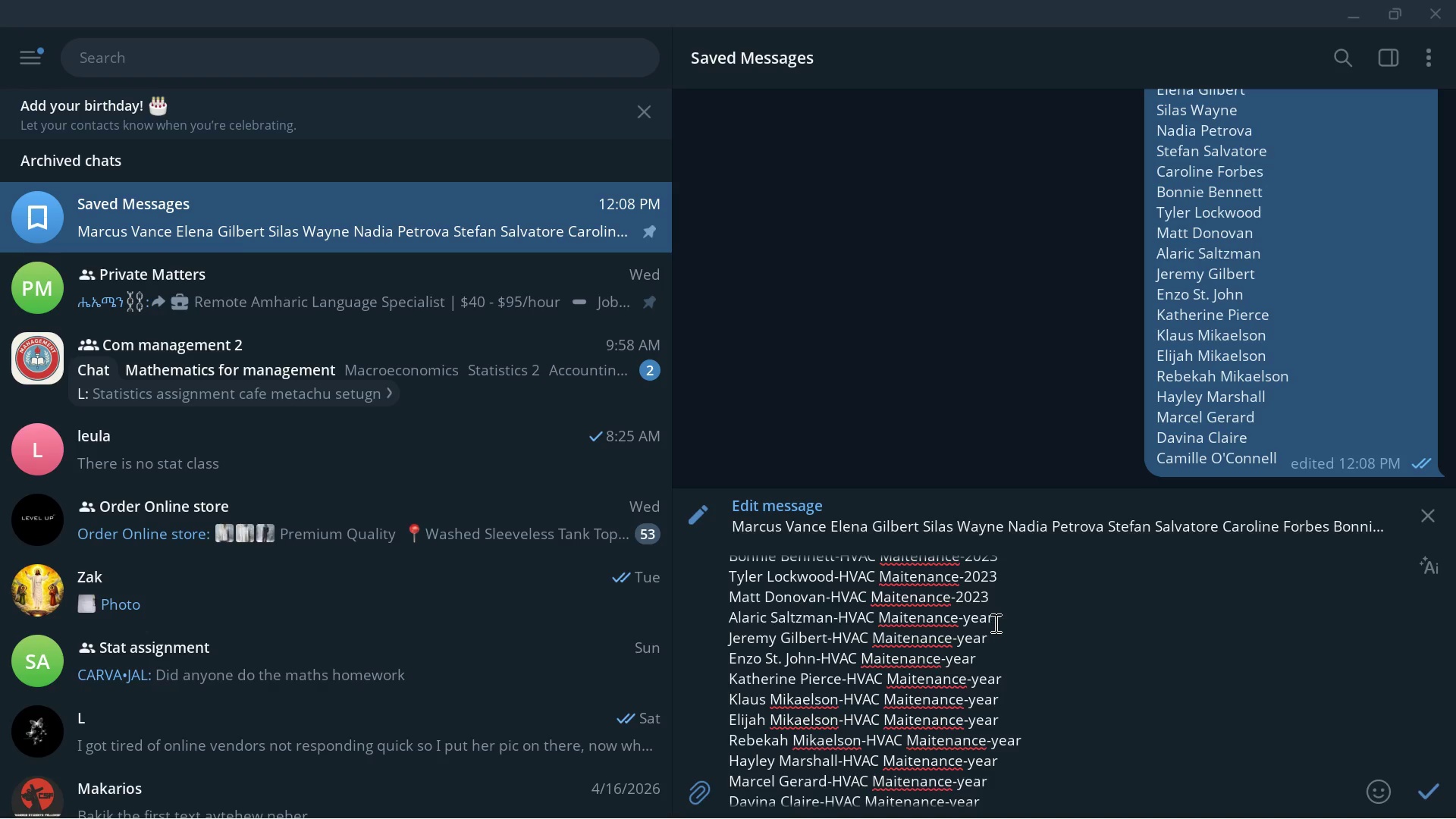 
left_click_drag(start_coordinate=[997, 619], to_coordinate=[966, 611])
 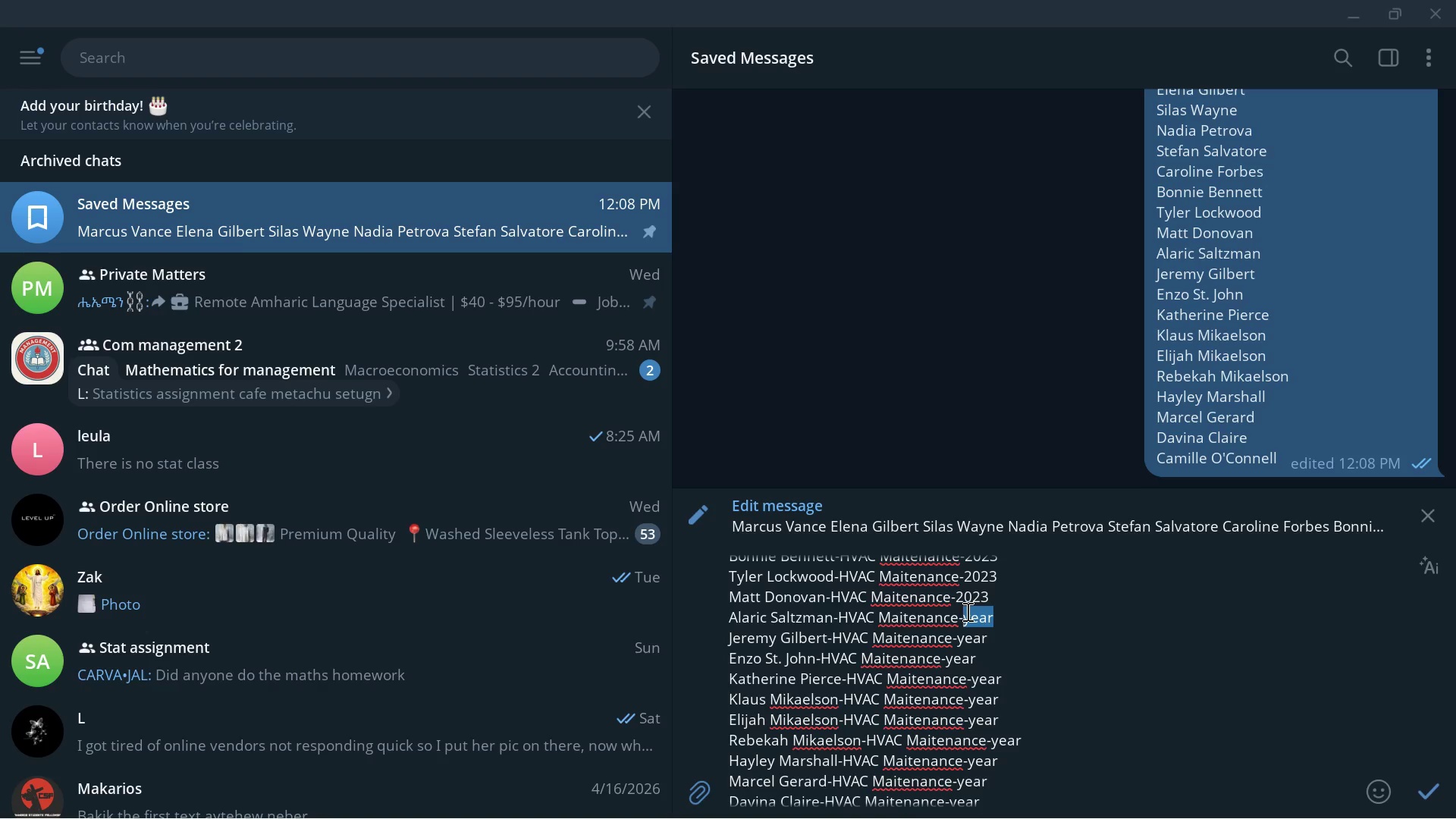 
key(Control+V)
 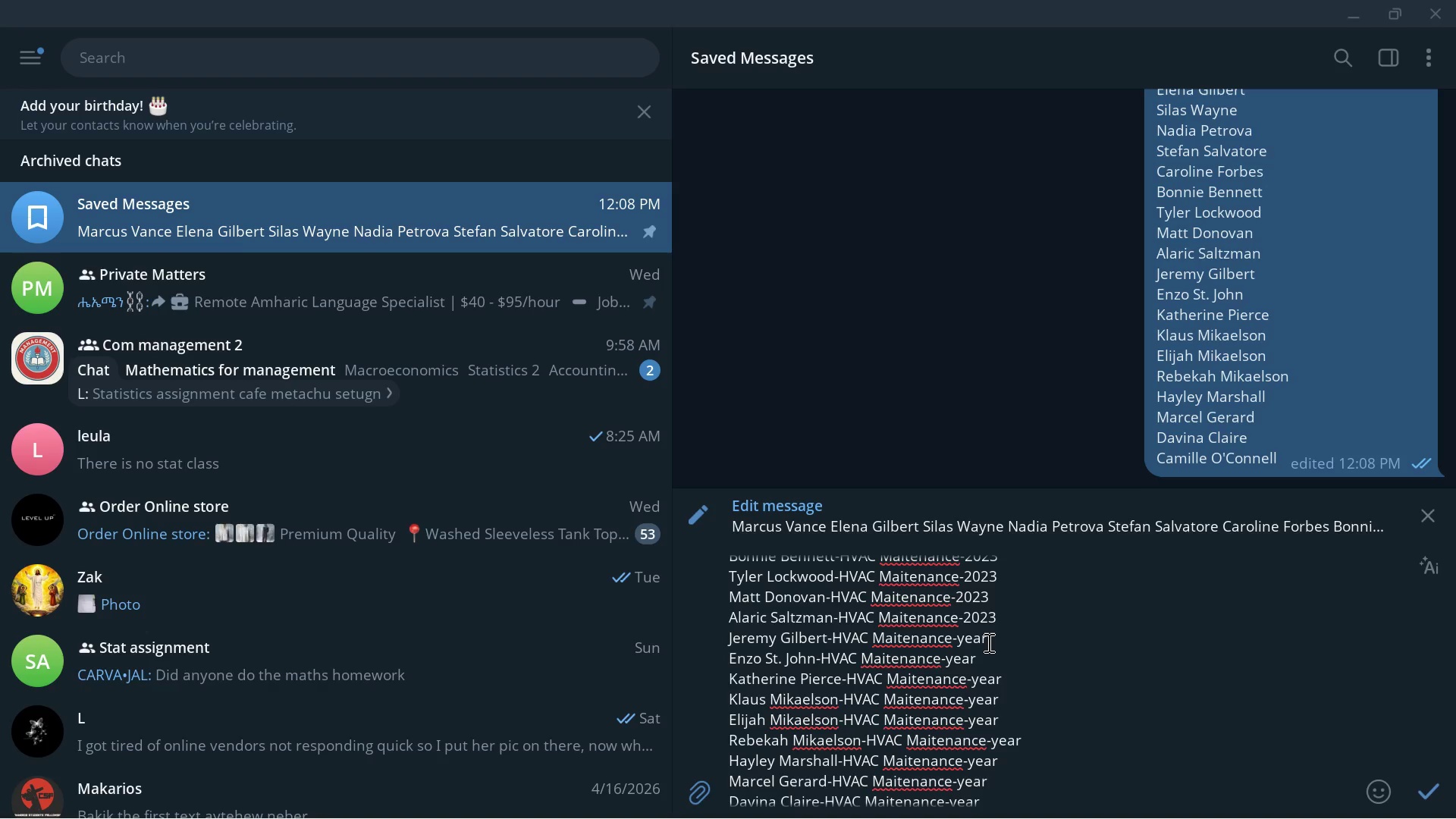 
left_click_drag(start_coordinate=[987, 642], to_coordinate=[959, 636])
 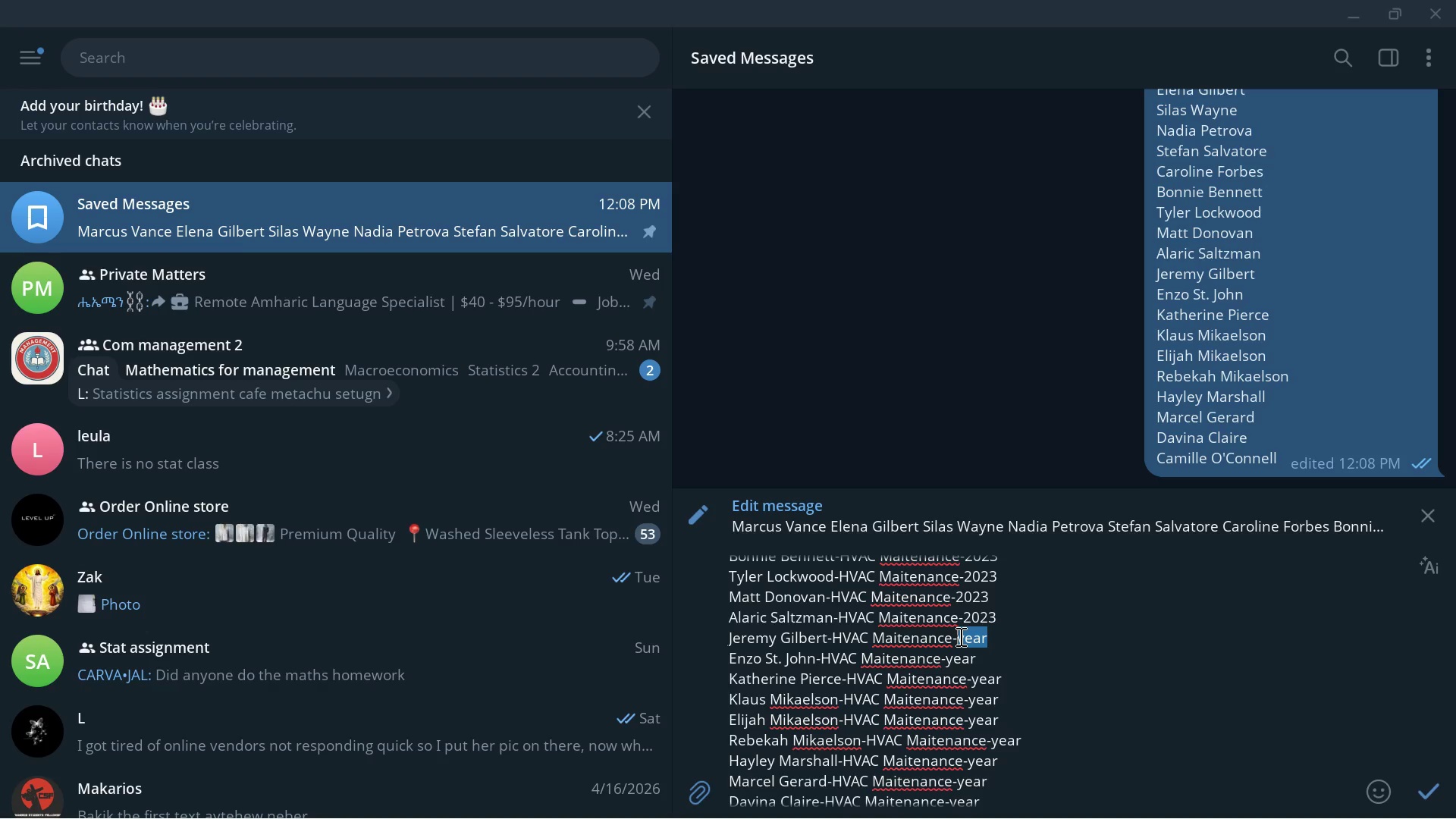 
key(Control+V)
 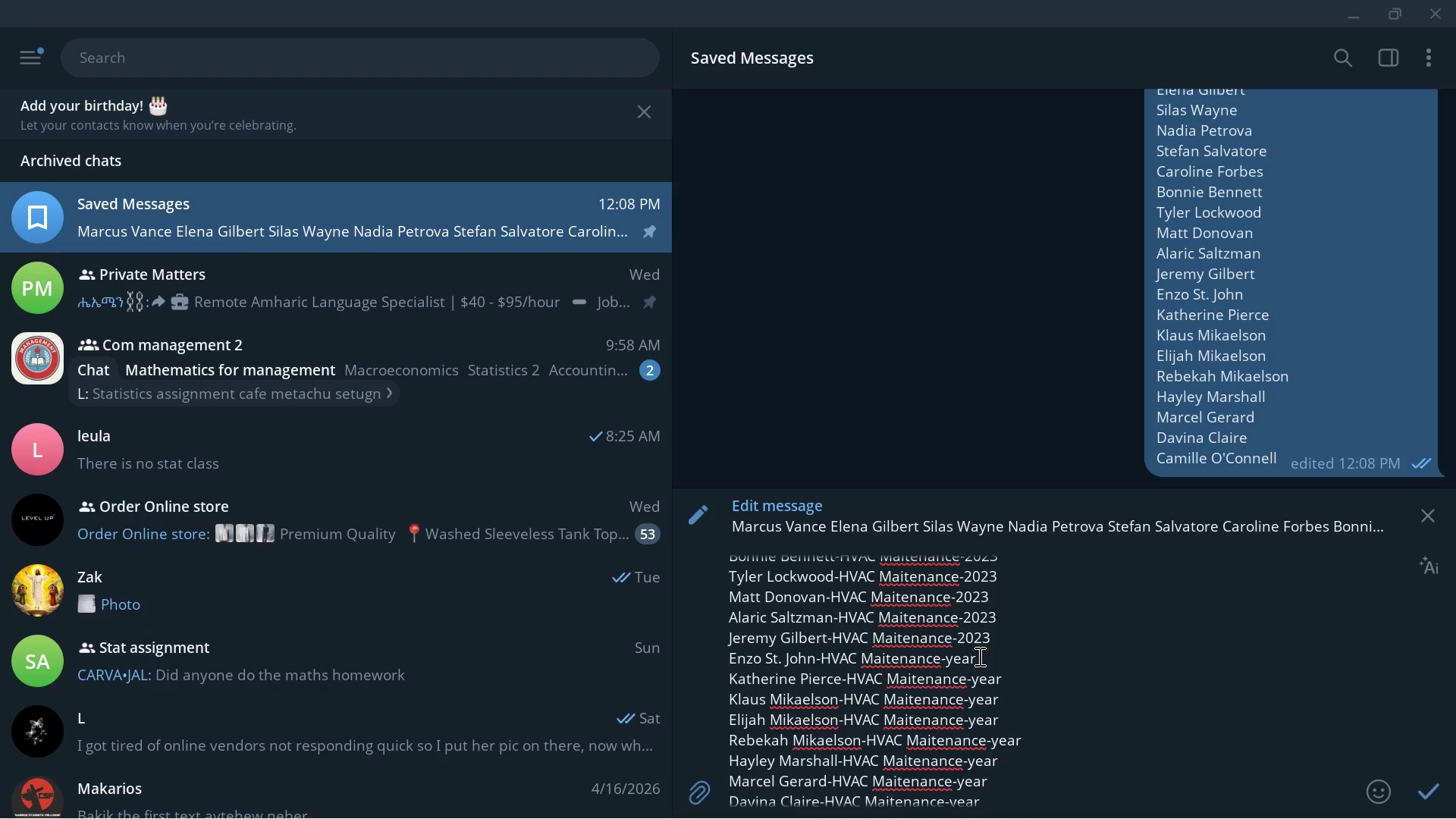 
left_click_drag(start_coordinate=[978, 656], to_coordinate=[949, 656])
 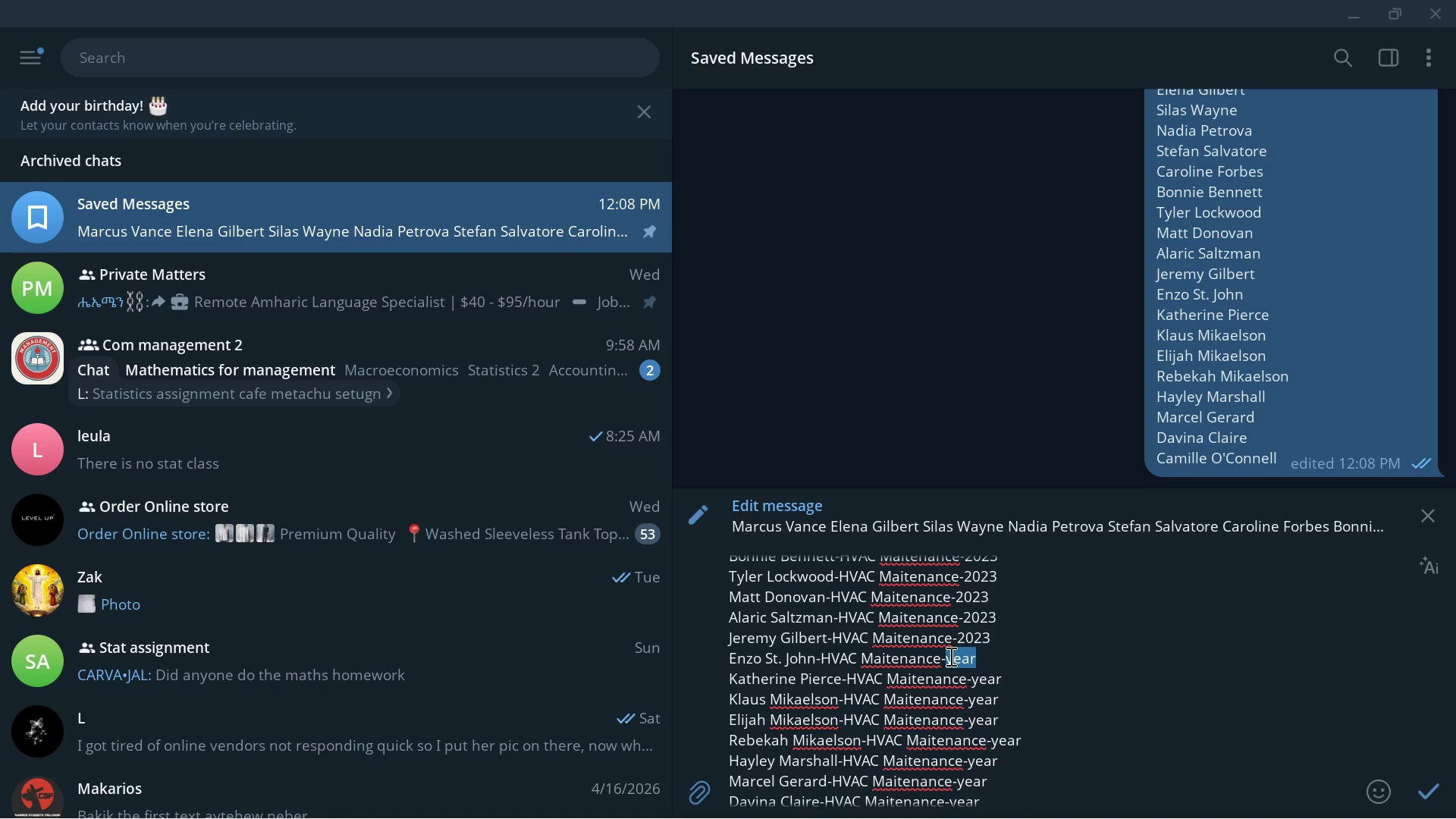 
key(Control+V)
 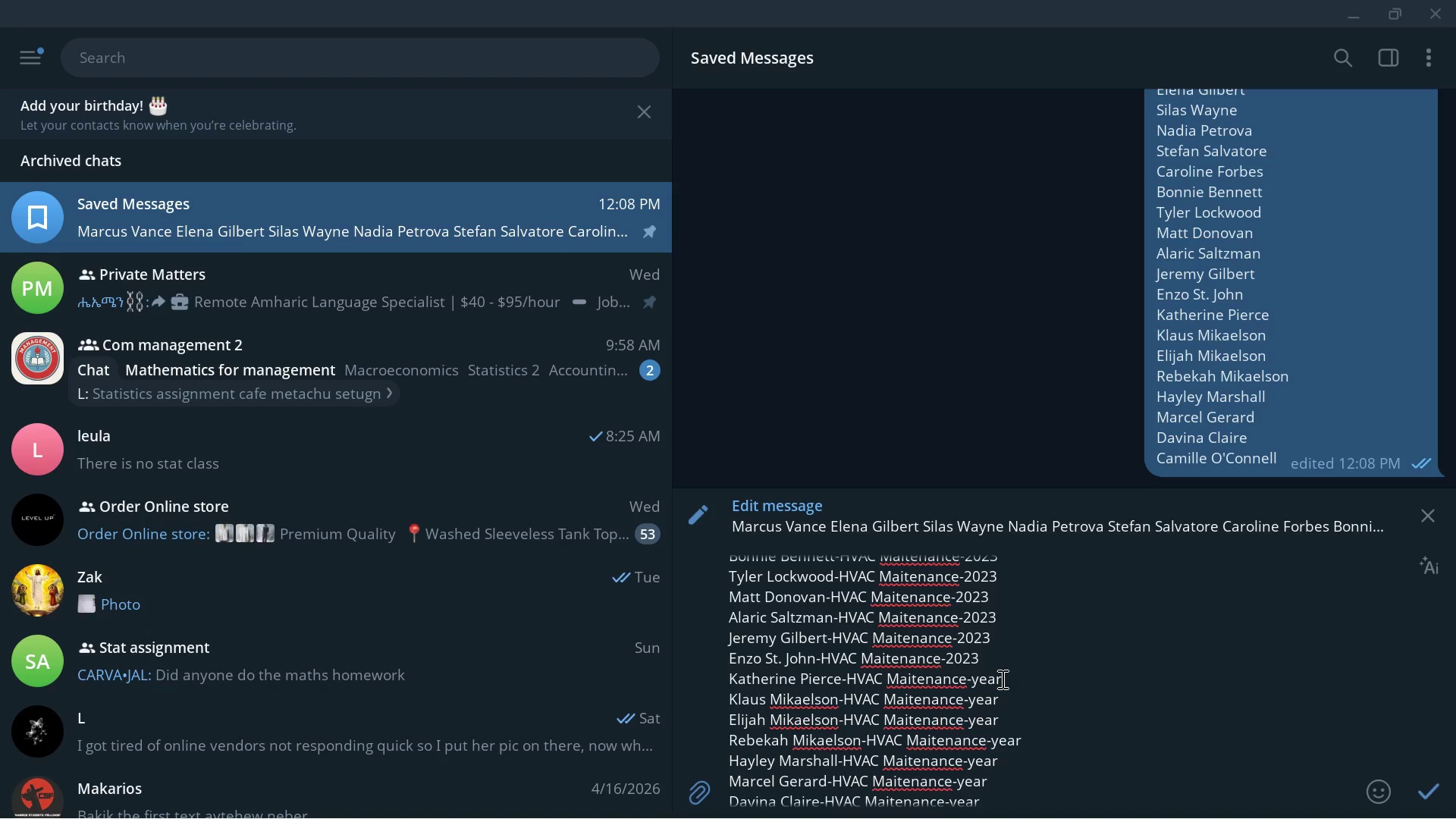 
left_click_drag(start_coordinate=[1001, 679], to_coordinate=[973, 679])
 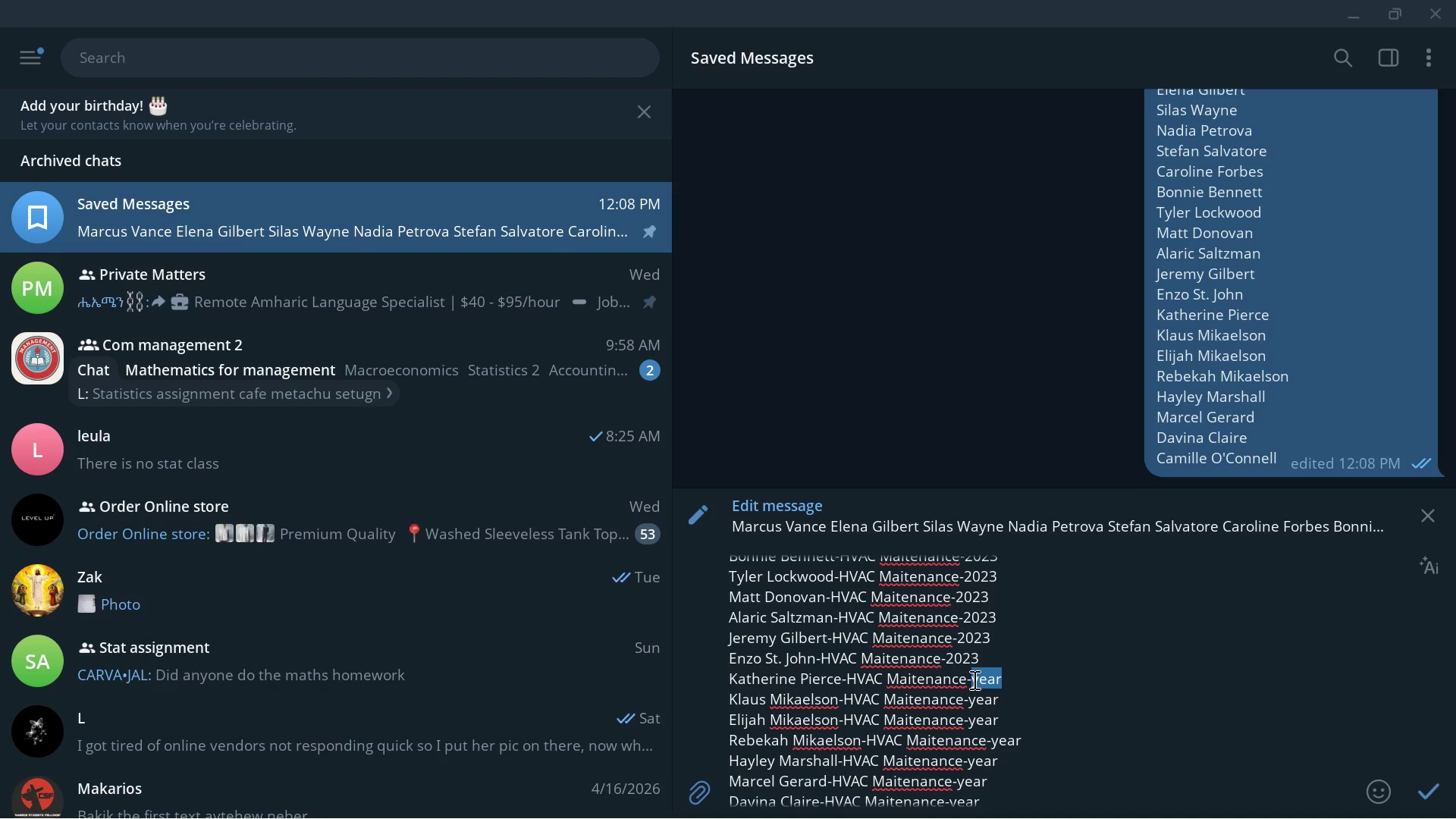 
key(Control+V)
 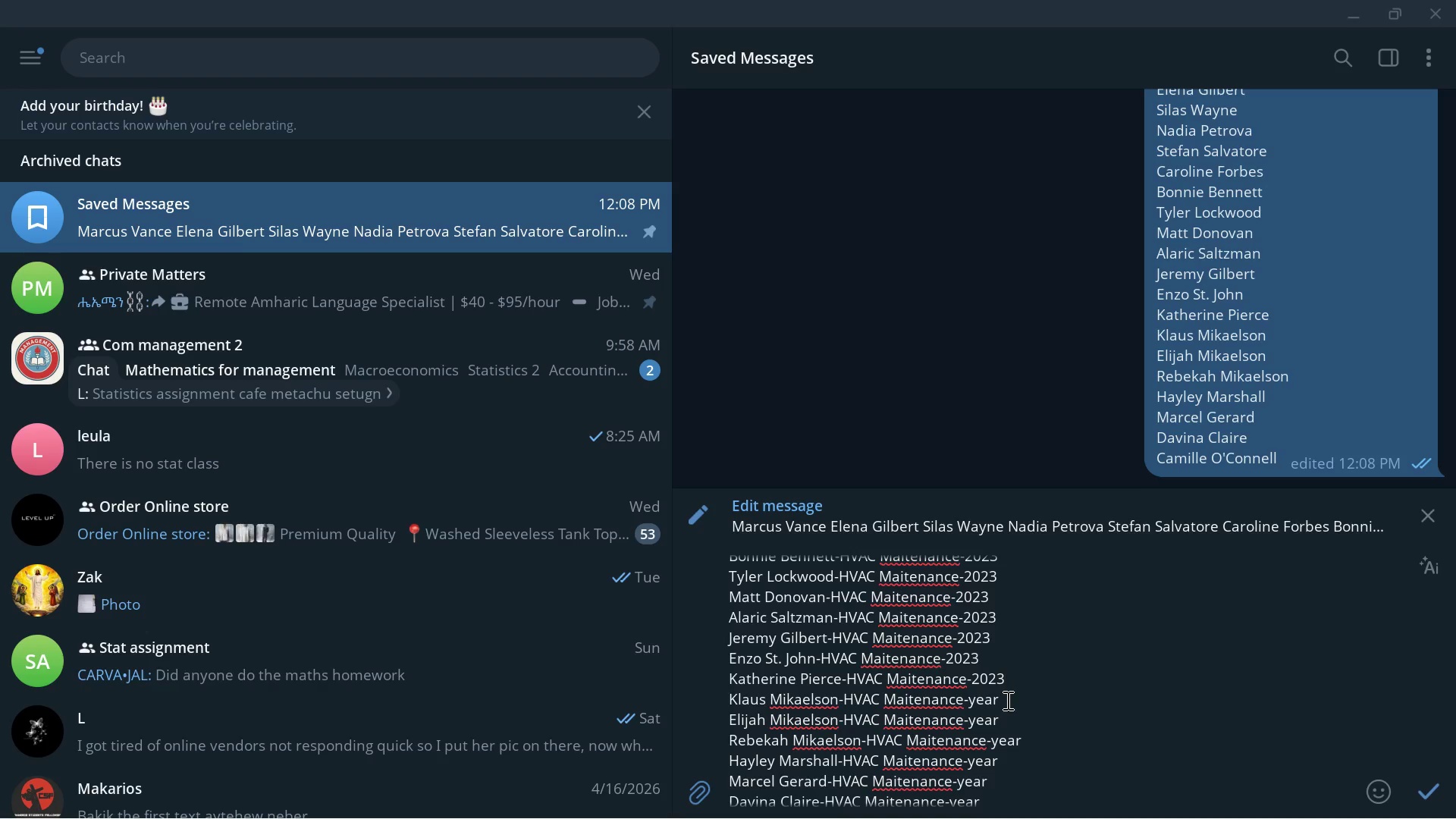 
left_click_drag(start_coordinate=[1006, 700], to_coordinate=[969, 691])
 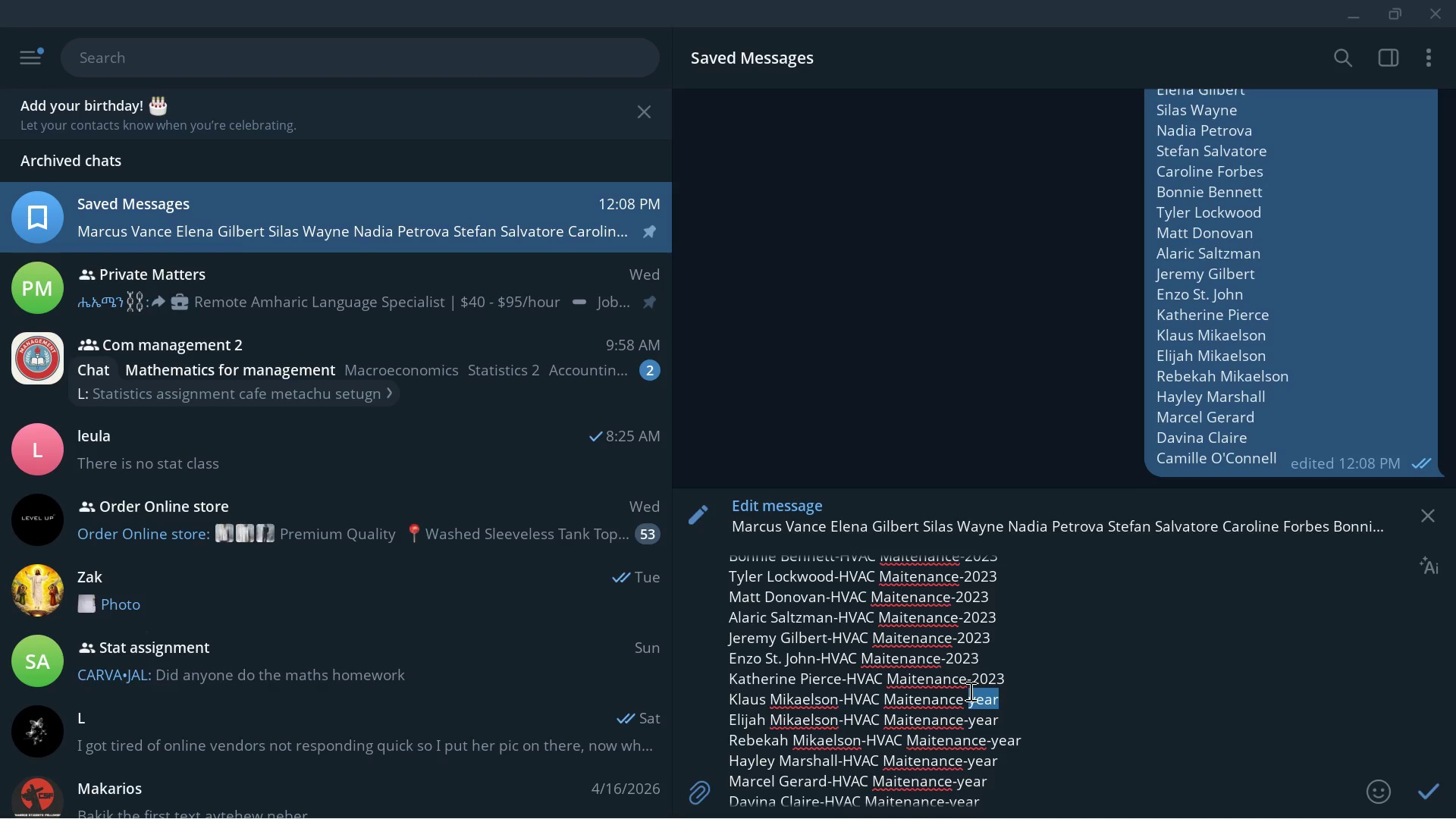 
key(Control+V)
 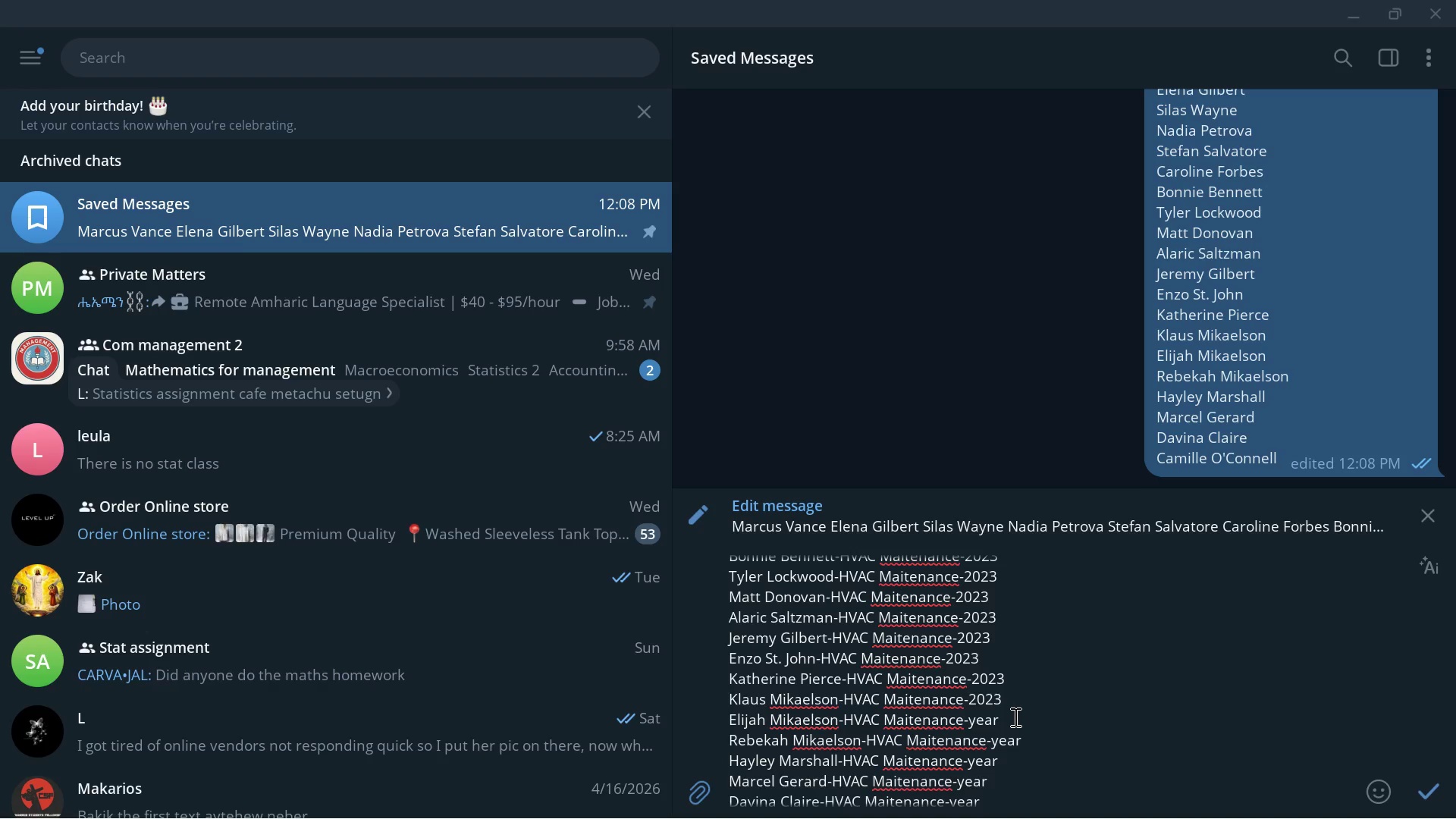 
left_click_drag(start_coordinate=[1014, 717], to_coordinate=[971, 714])
 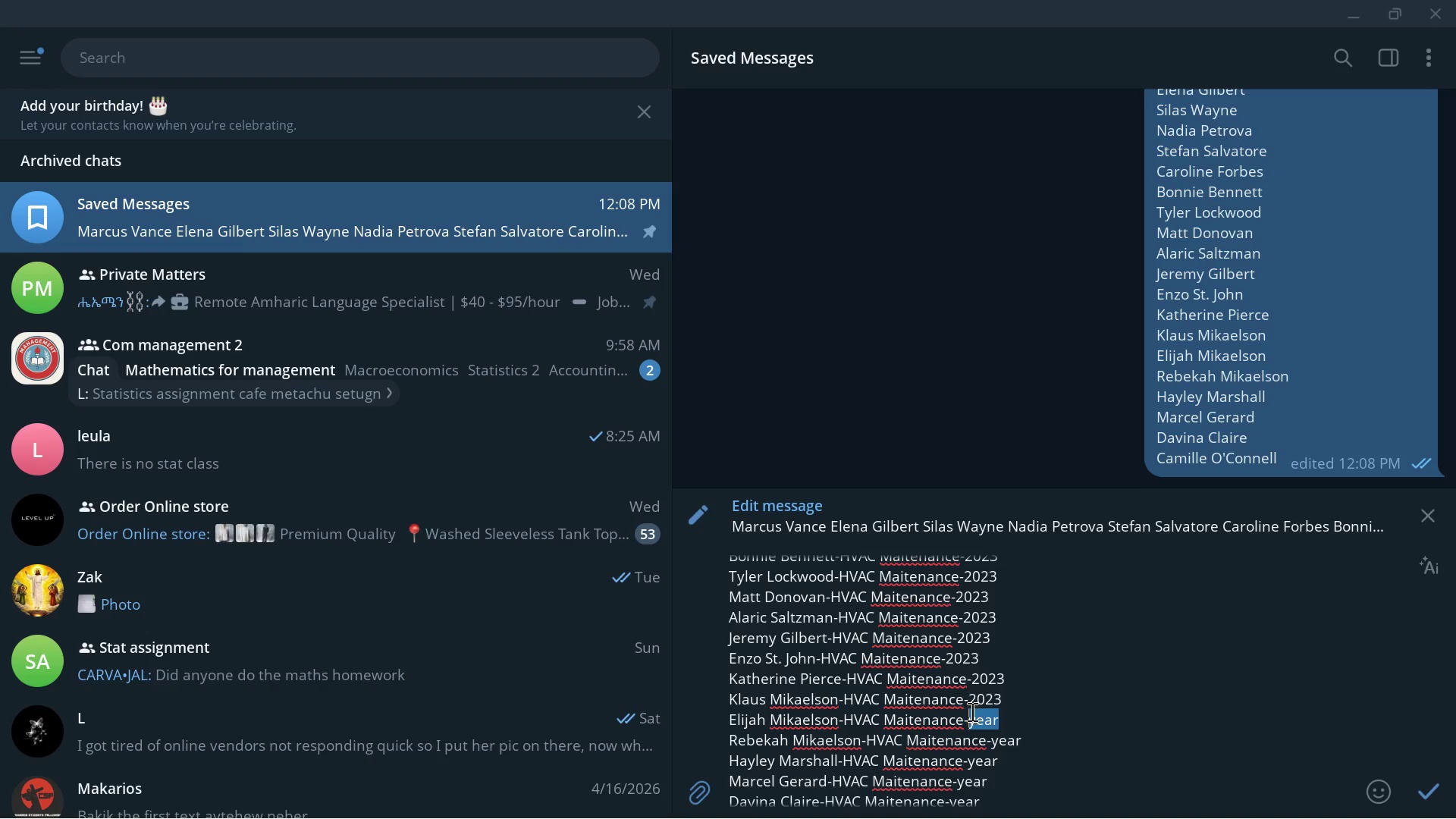 
key(Control+V)
 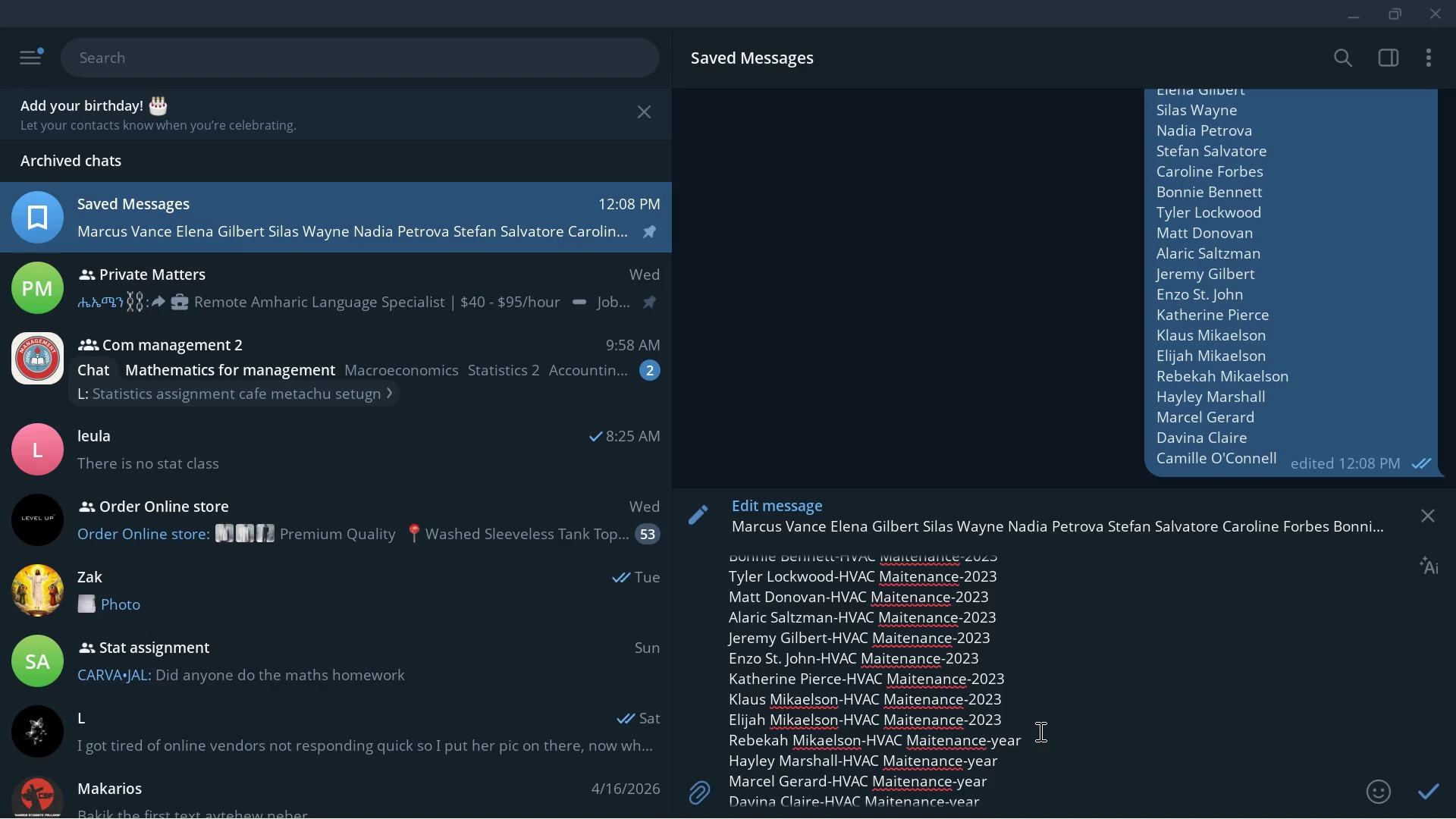 
left_click_drag(start_coordinate=[1039, 731], to_coordinate=[993, 745])
 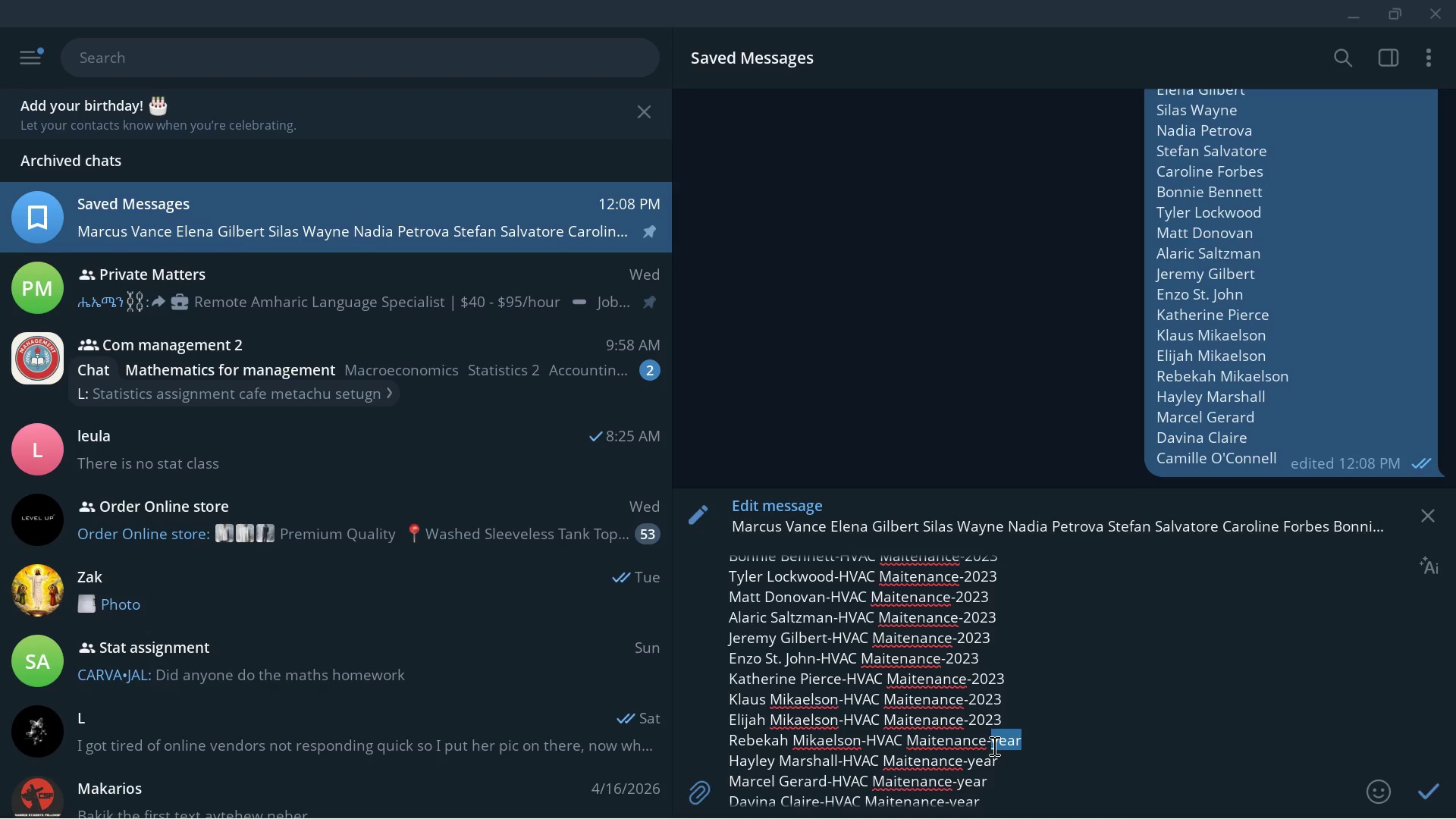 
key(Control+V)
 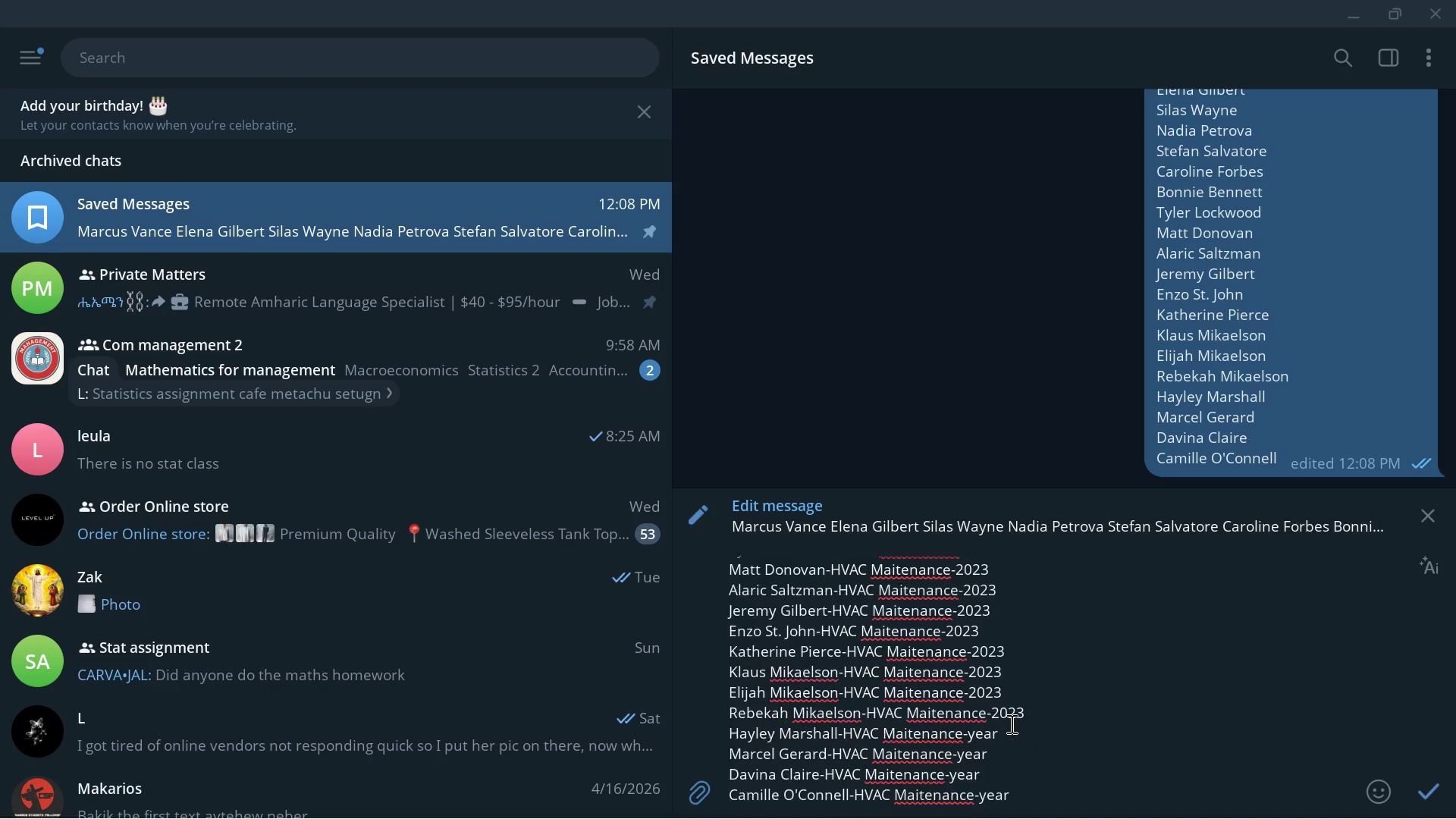 
scroll: coordinate [1010, 723], scroll_direction: down, amount: 3.0
 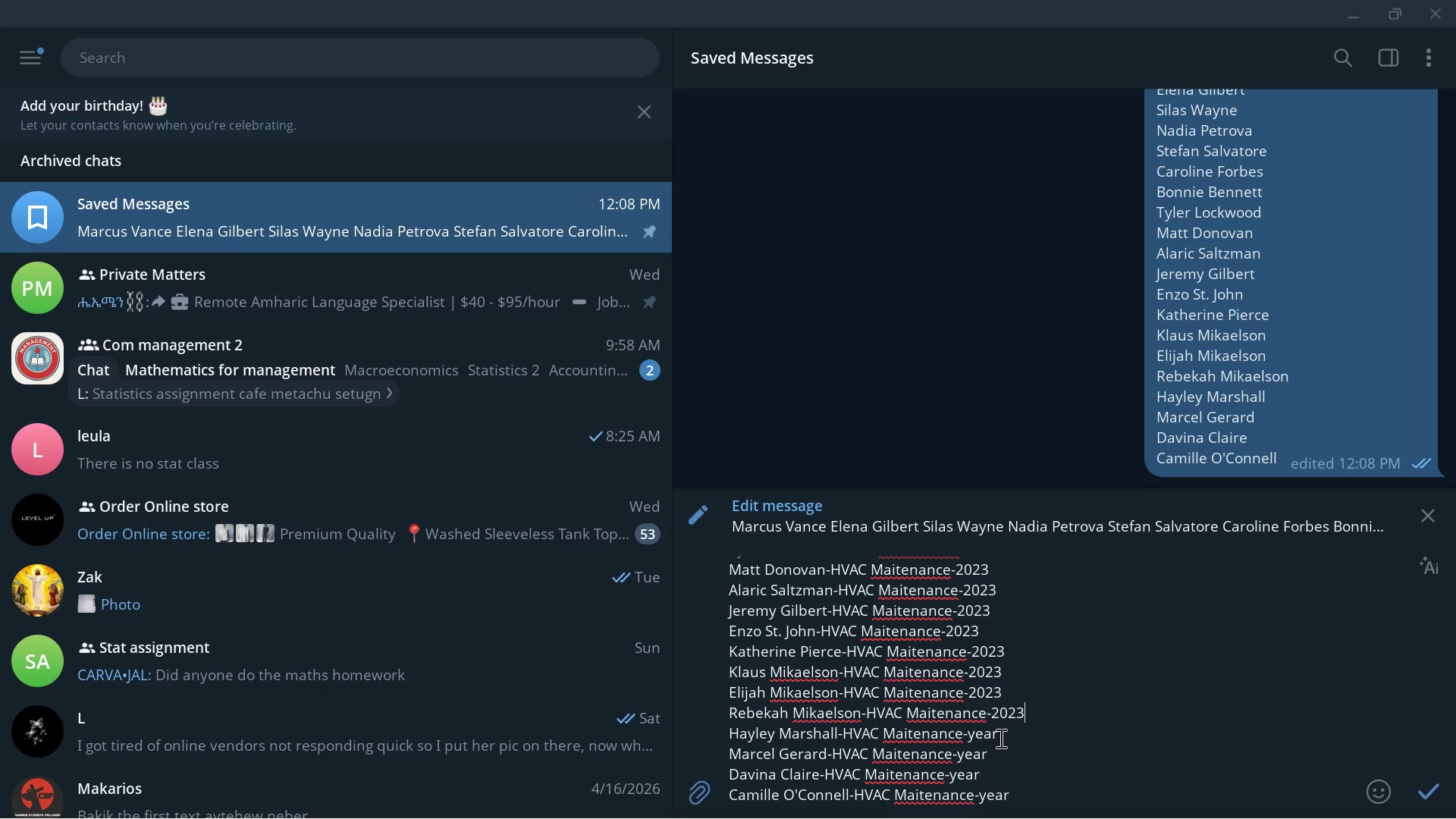 
left_click_drag(start_coordinate=[999, 738], to_coordinate=[968, 735])
 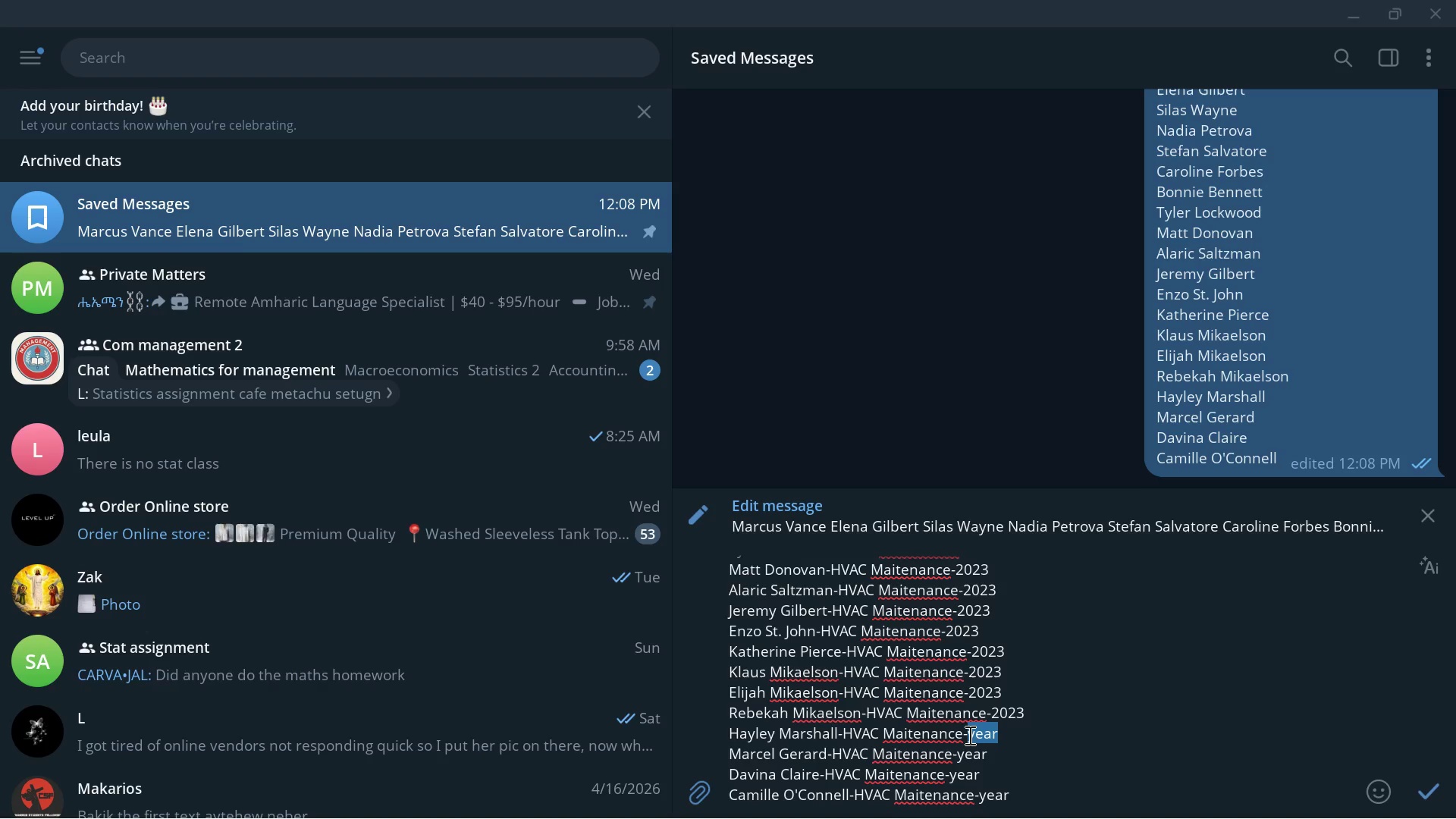 
key(Control+V)
 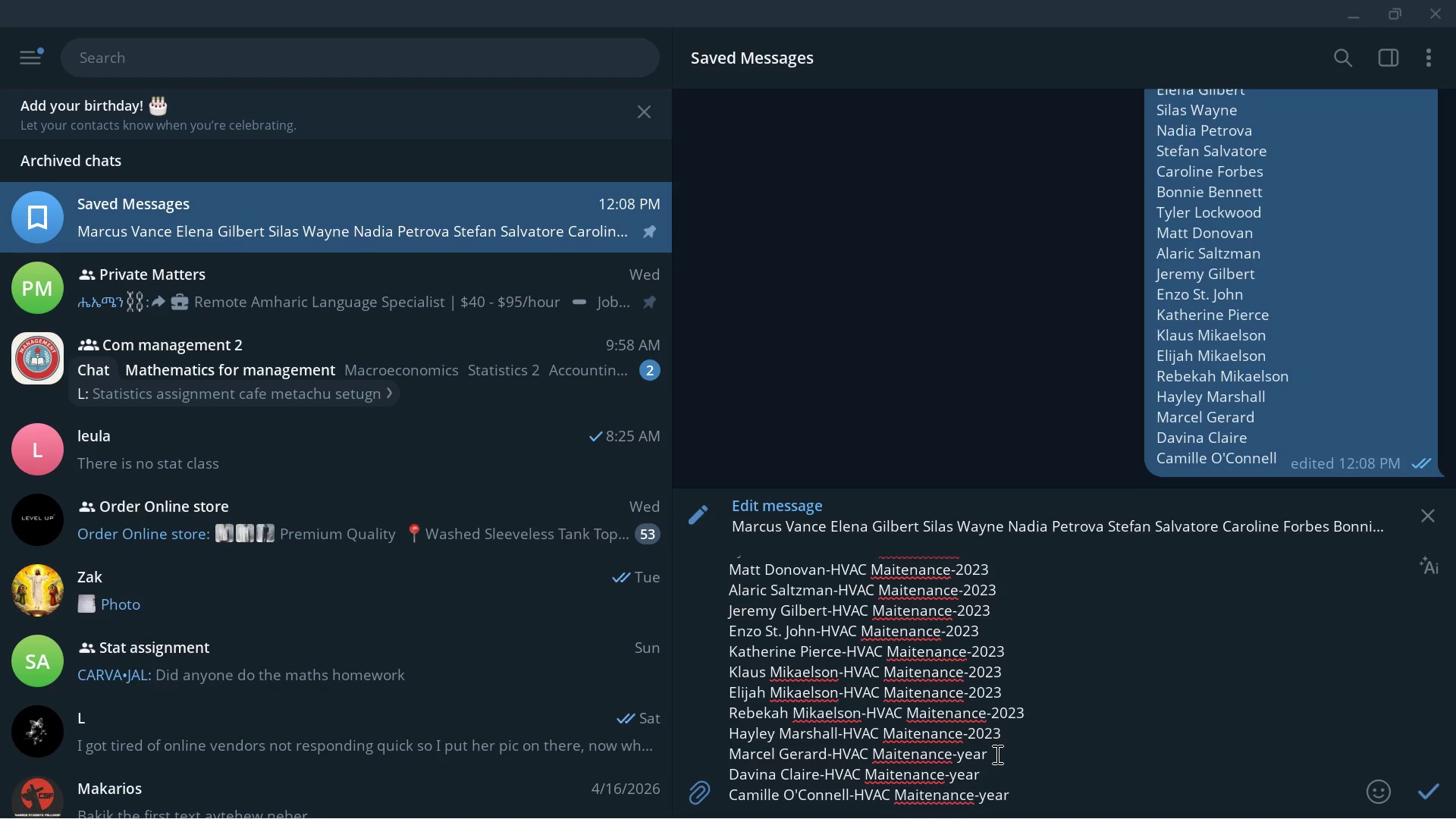 
left_click_drag(start_coordinate=[996, 754], to_coordinate=[960, 752])
 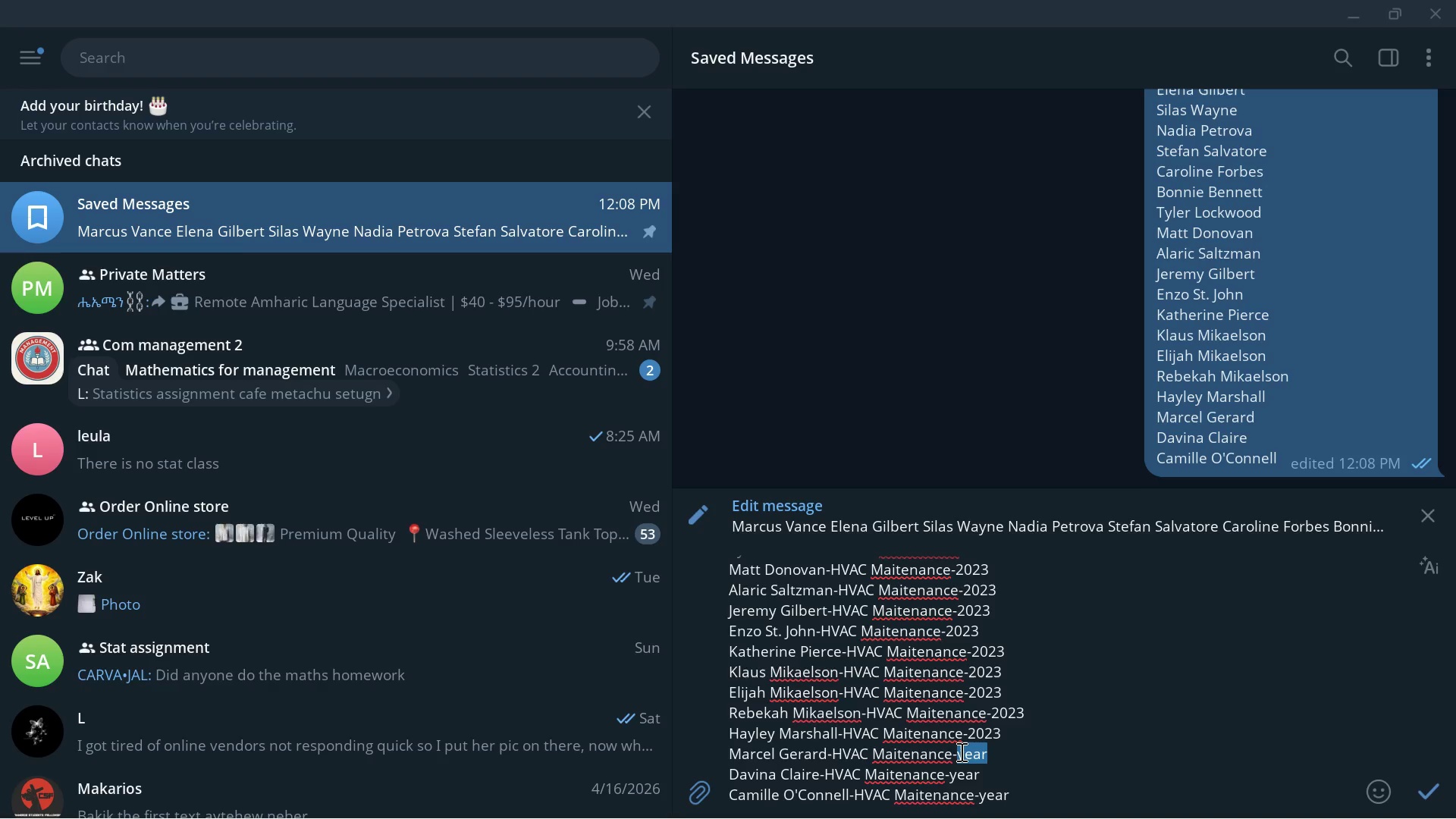 
key(Control+V)
 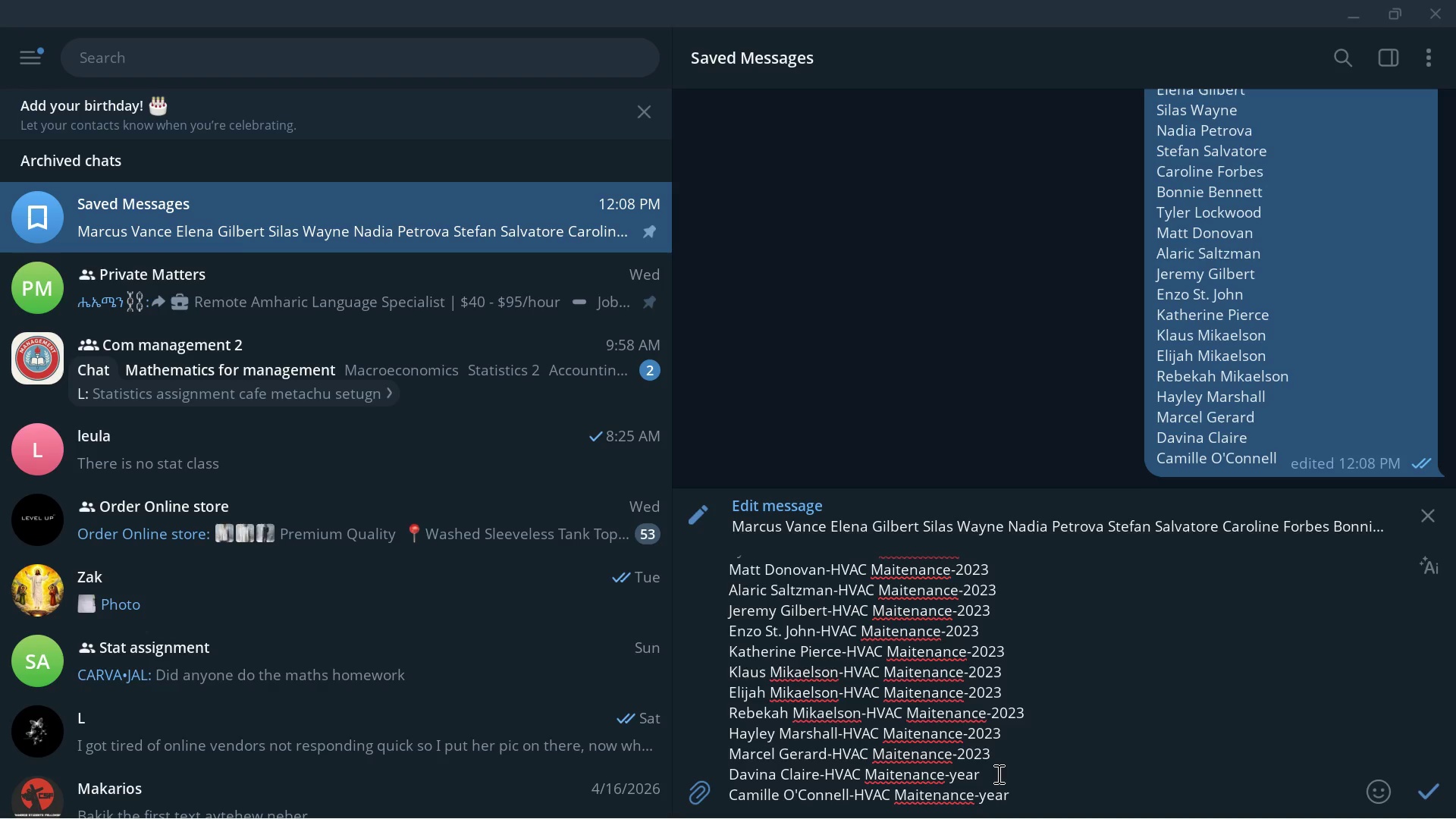 
left_click_drag(start_coordinate=[997, 774], to_coordinate=[952, 769])
 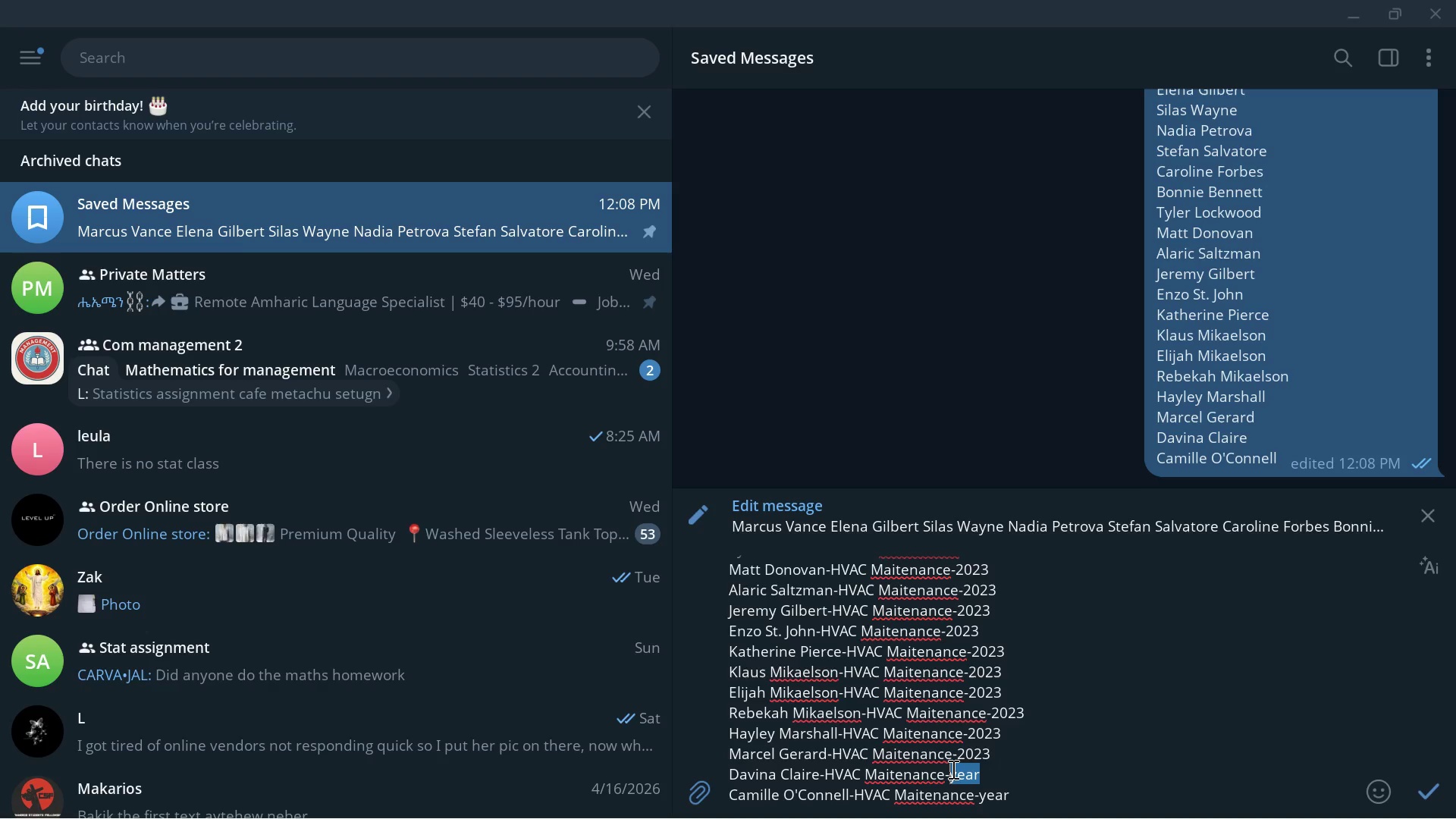 
key(Control+V)
 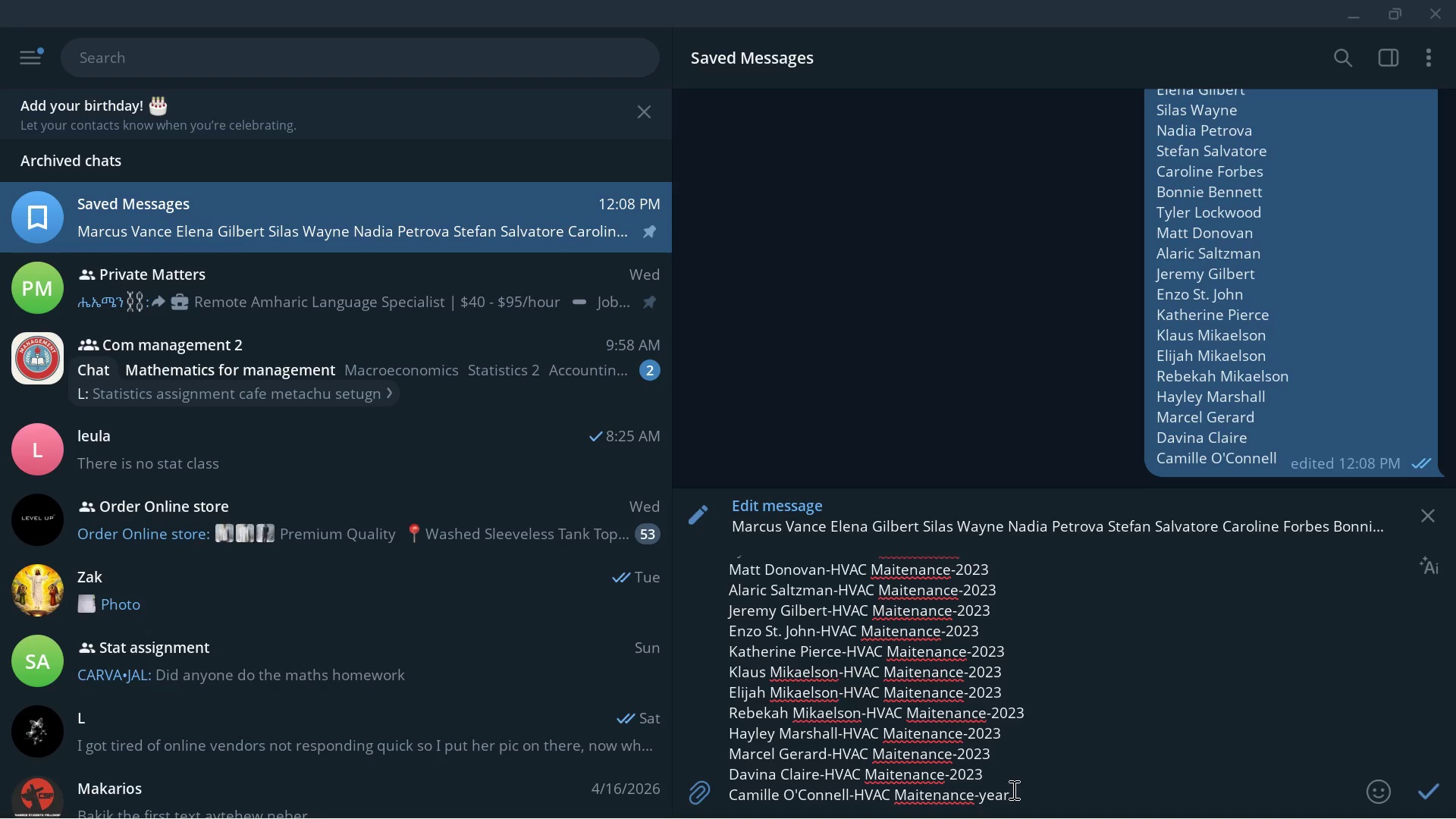 
left_click_drag(start_coordinate=[1018, 795], to_coordinate=[981, 791])
 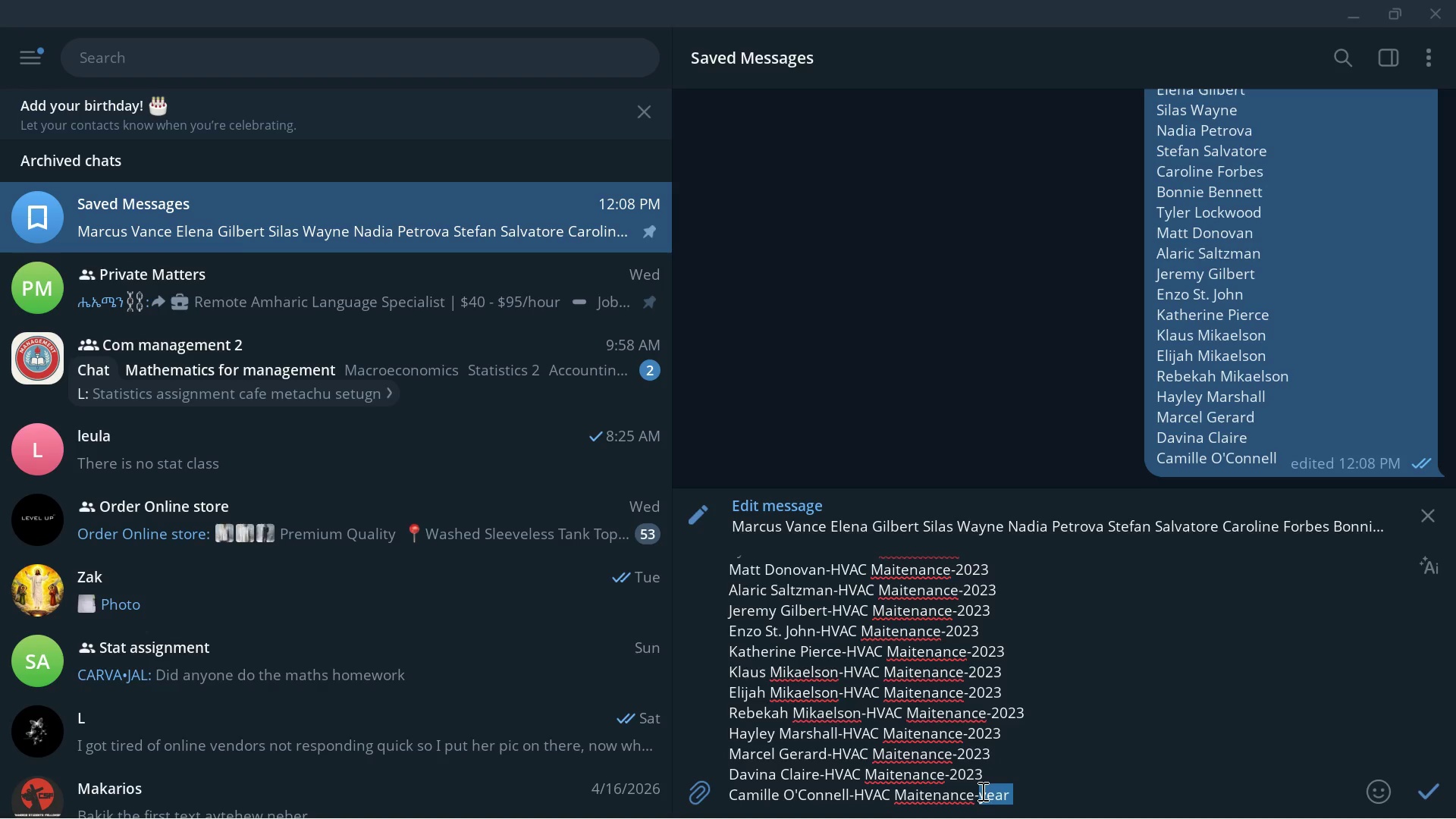 
key(Control+V)
 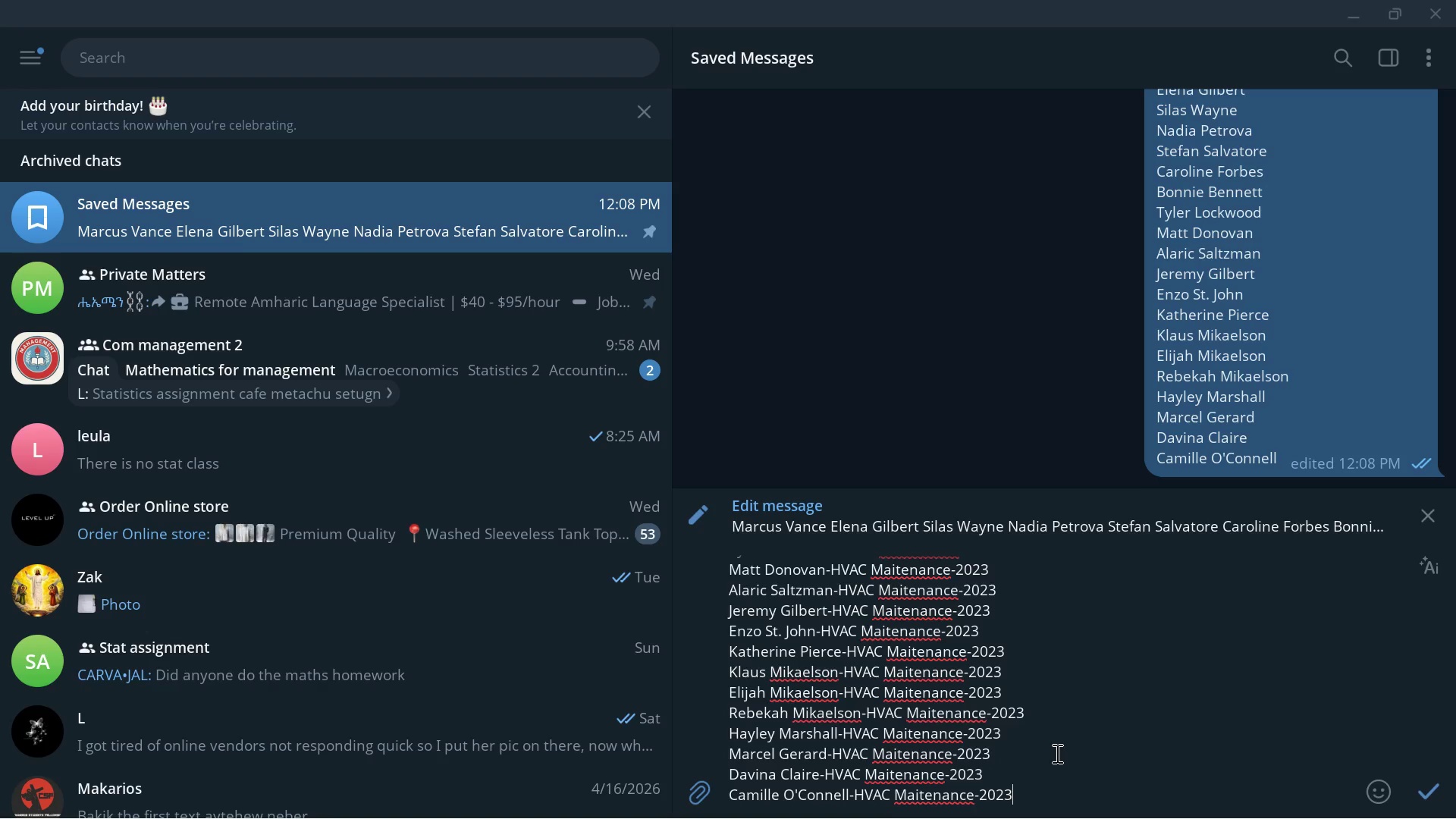 
scroll: coordinate [1037, 748], scroll_direction: down, amount: 4.0
 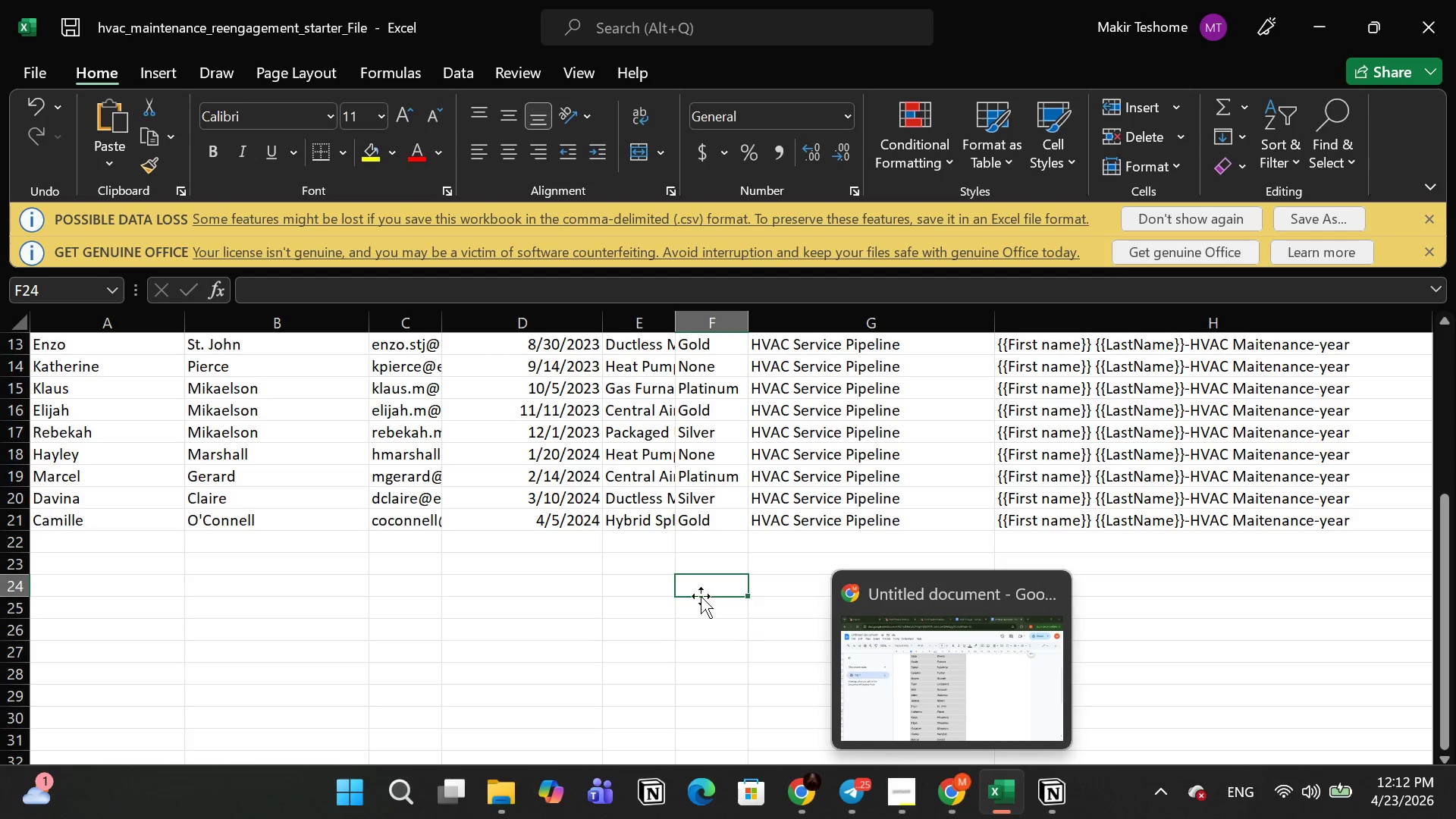 
scroll: coordinate [671, 567], scroll_direction: none, amount: 0.0
 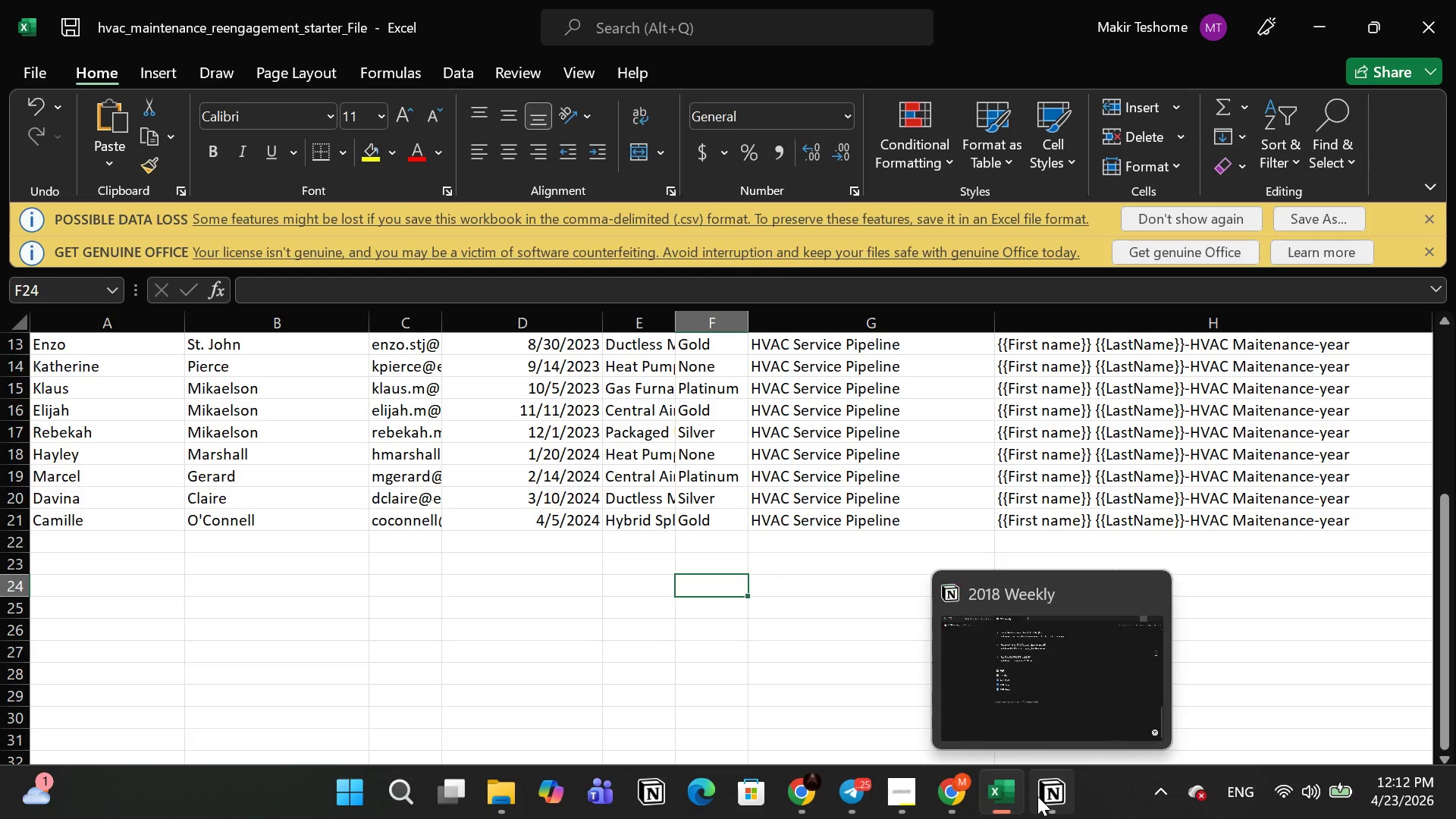 
wait(7.25)
 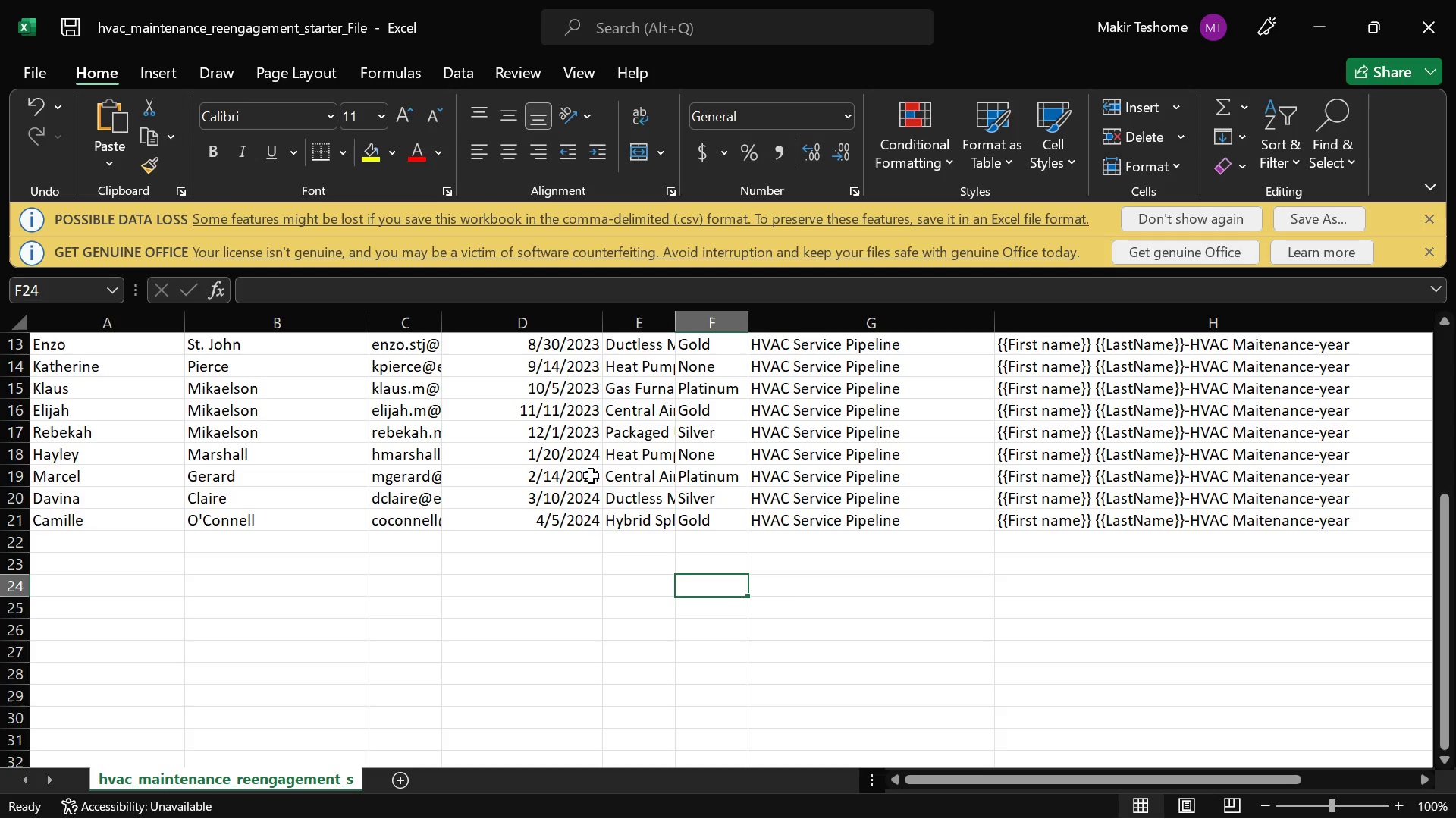 
left_click([852, 804])
 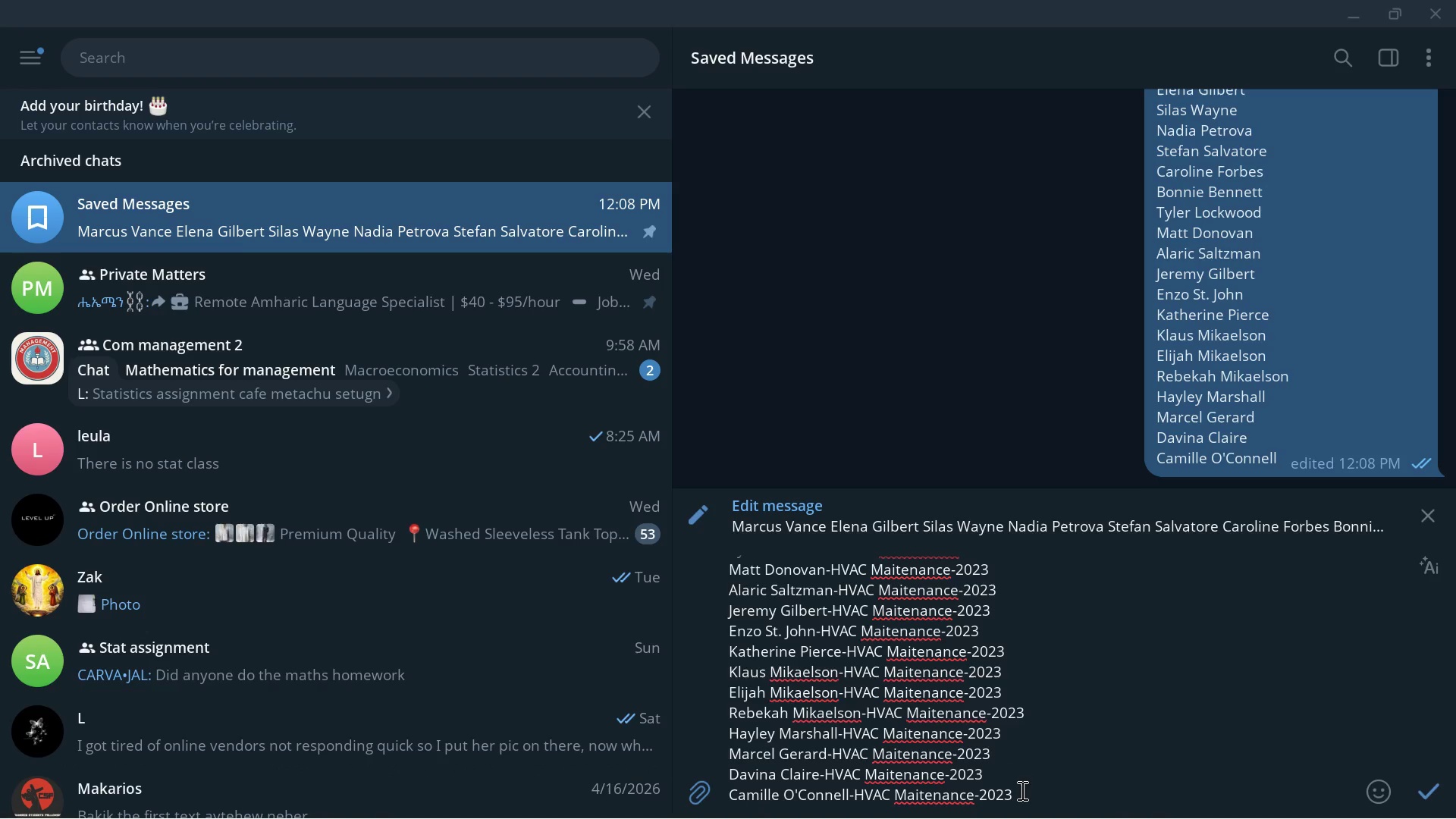 
key(Backspace)
 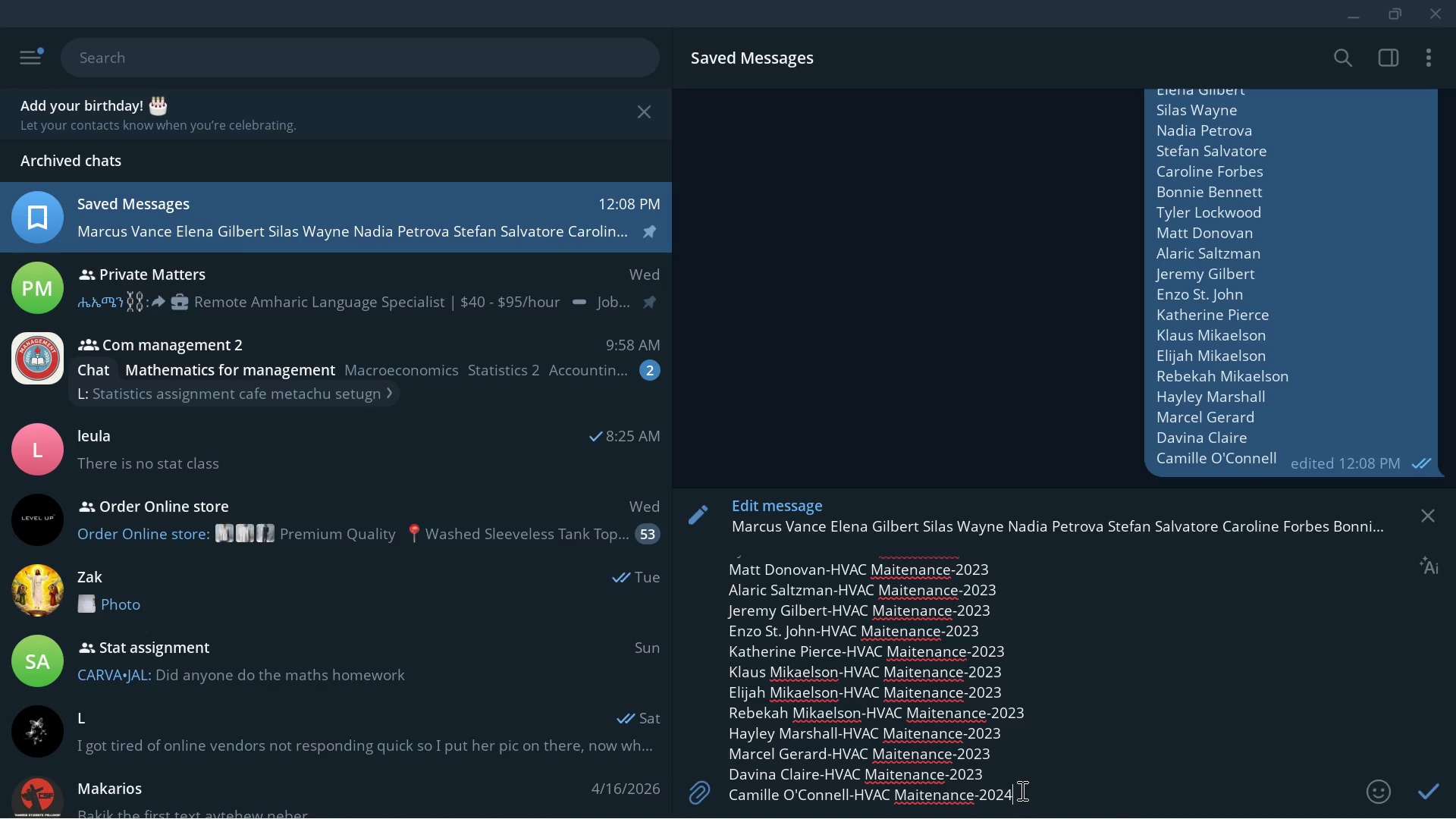 
key(4)
 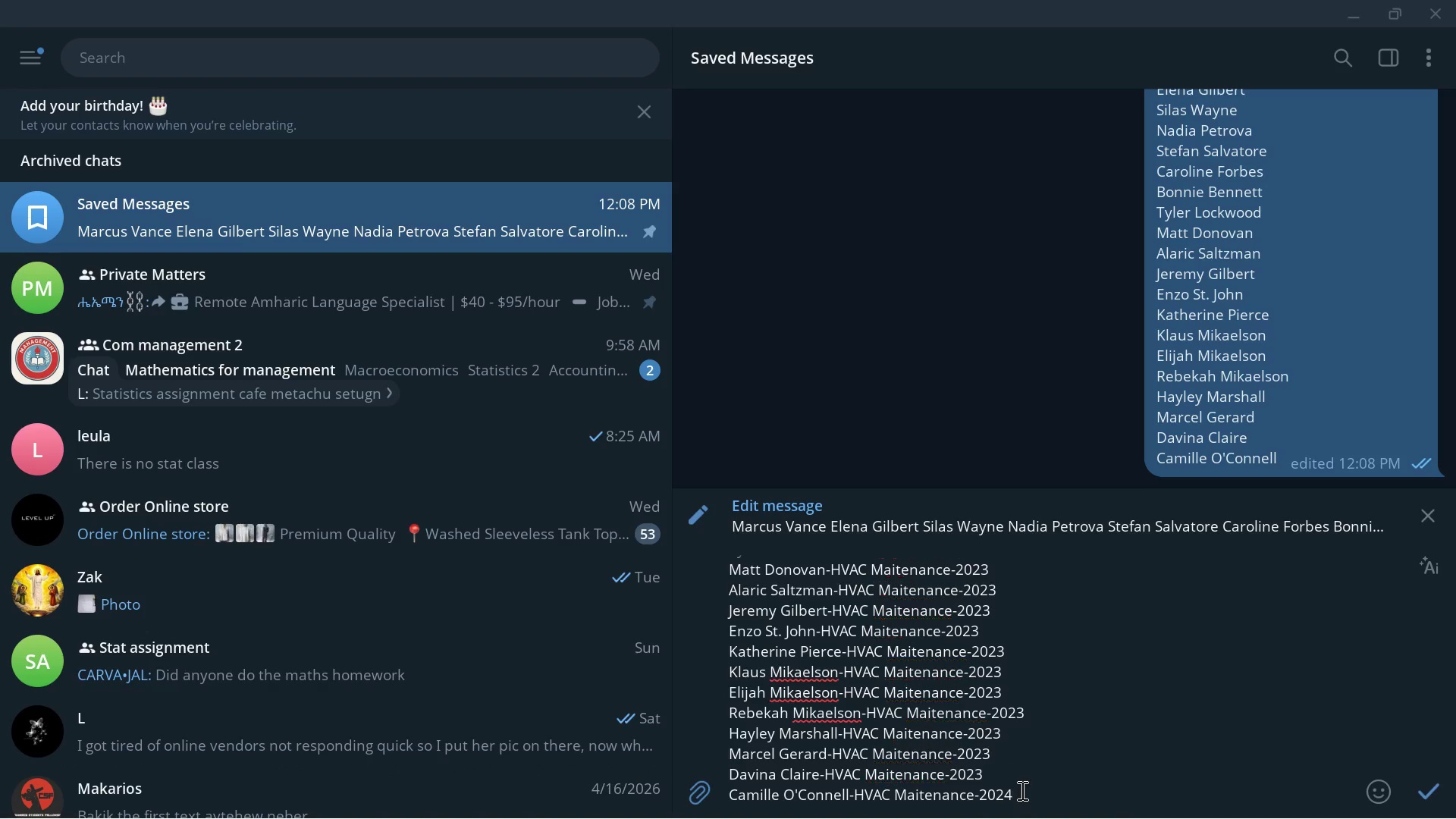 
key(ArrowUp)
 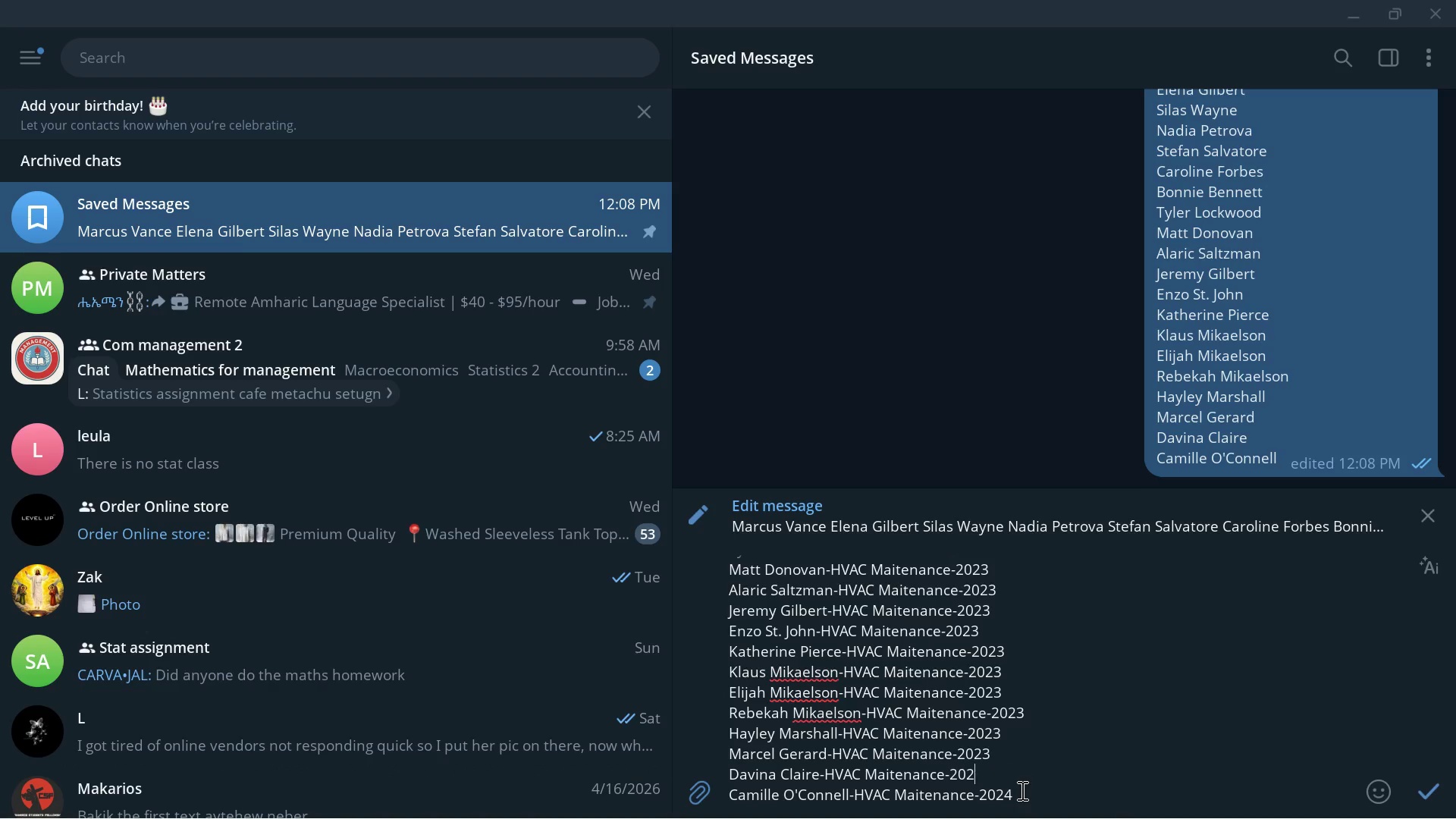 
key(Backspace)
 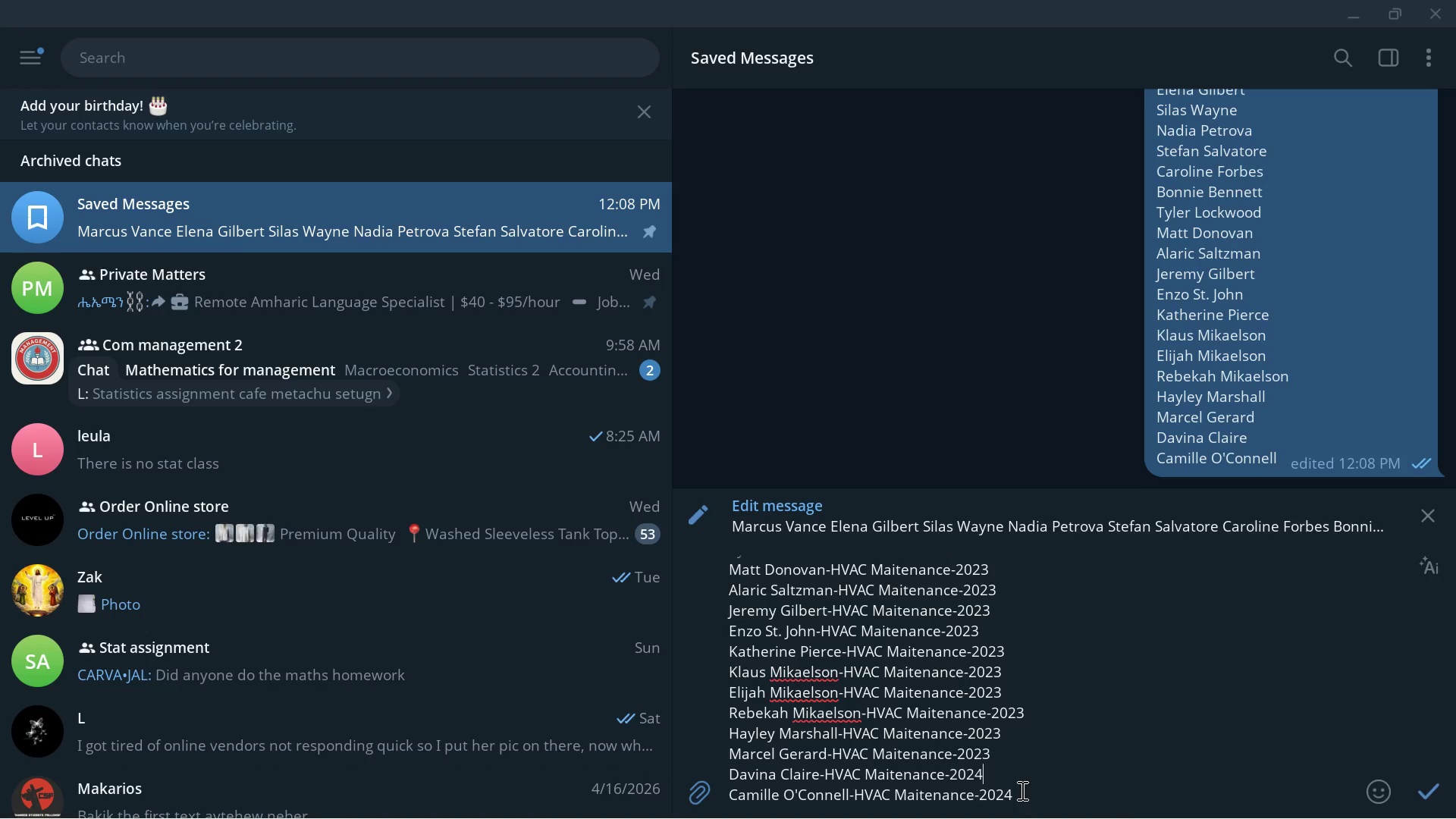 
key(4)
 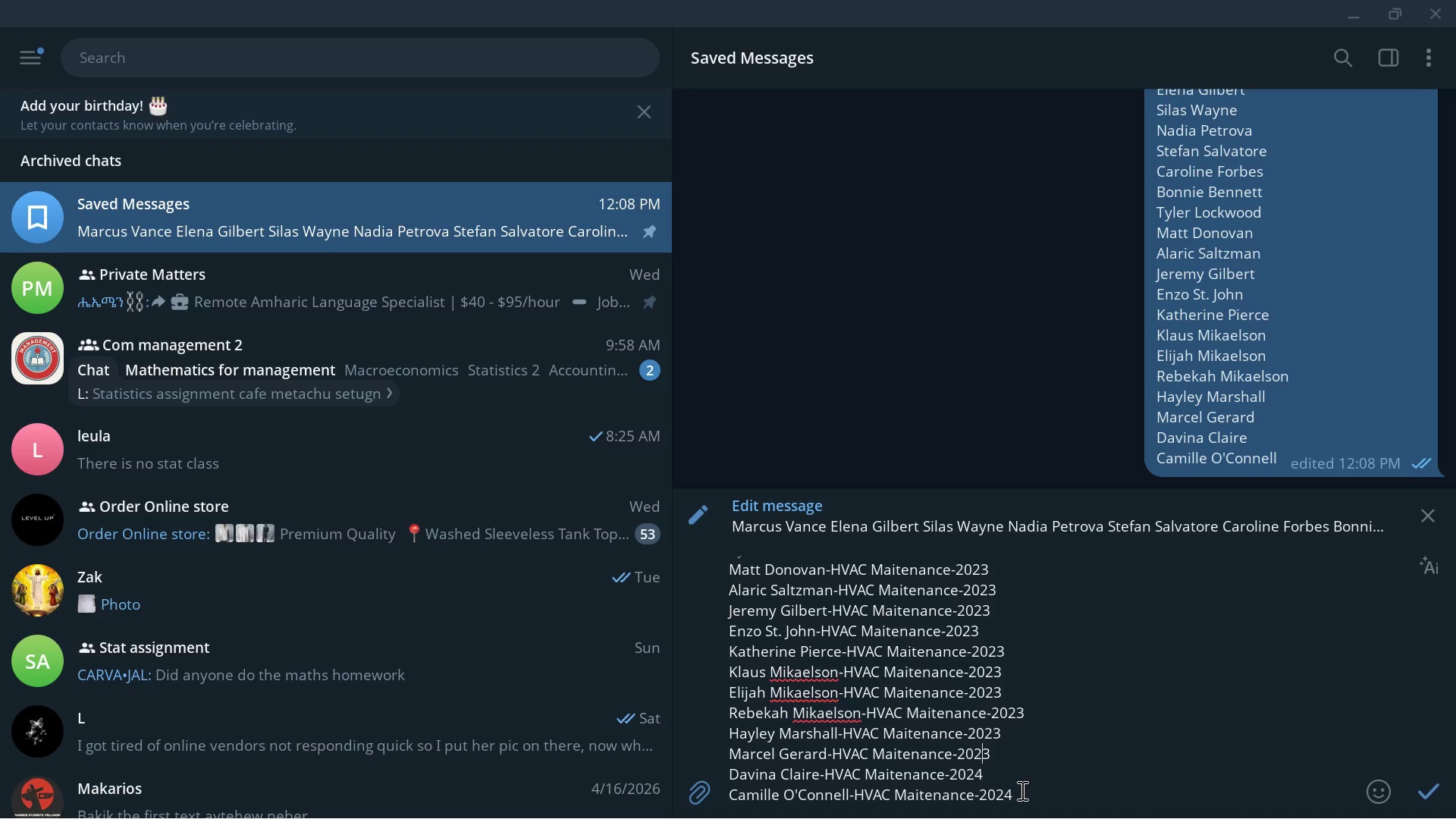 
key(ArrowUp)
 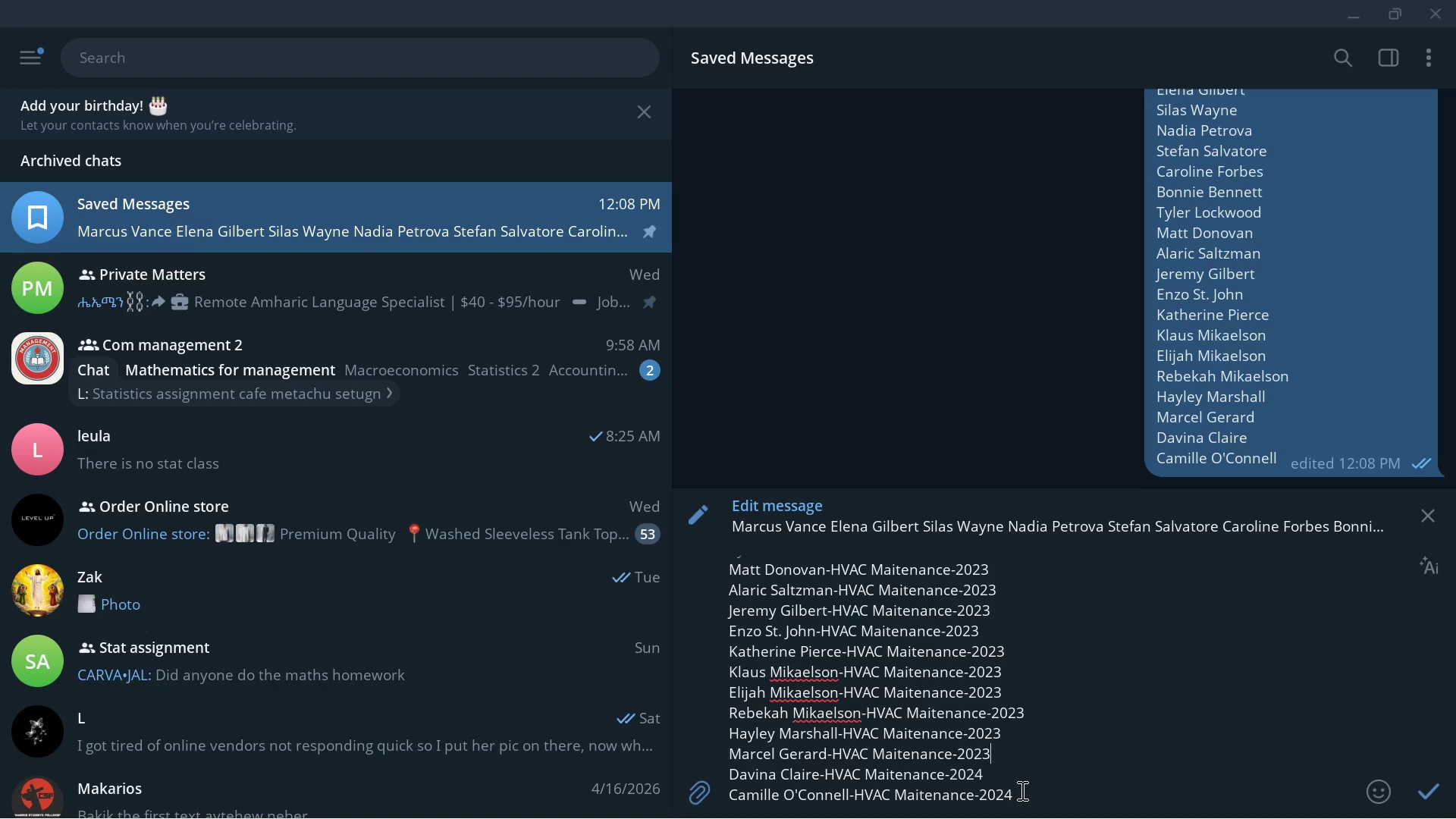 
key(ArrowRight)
 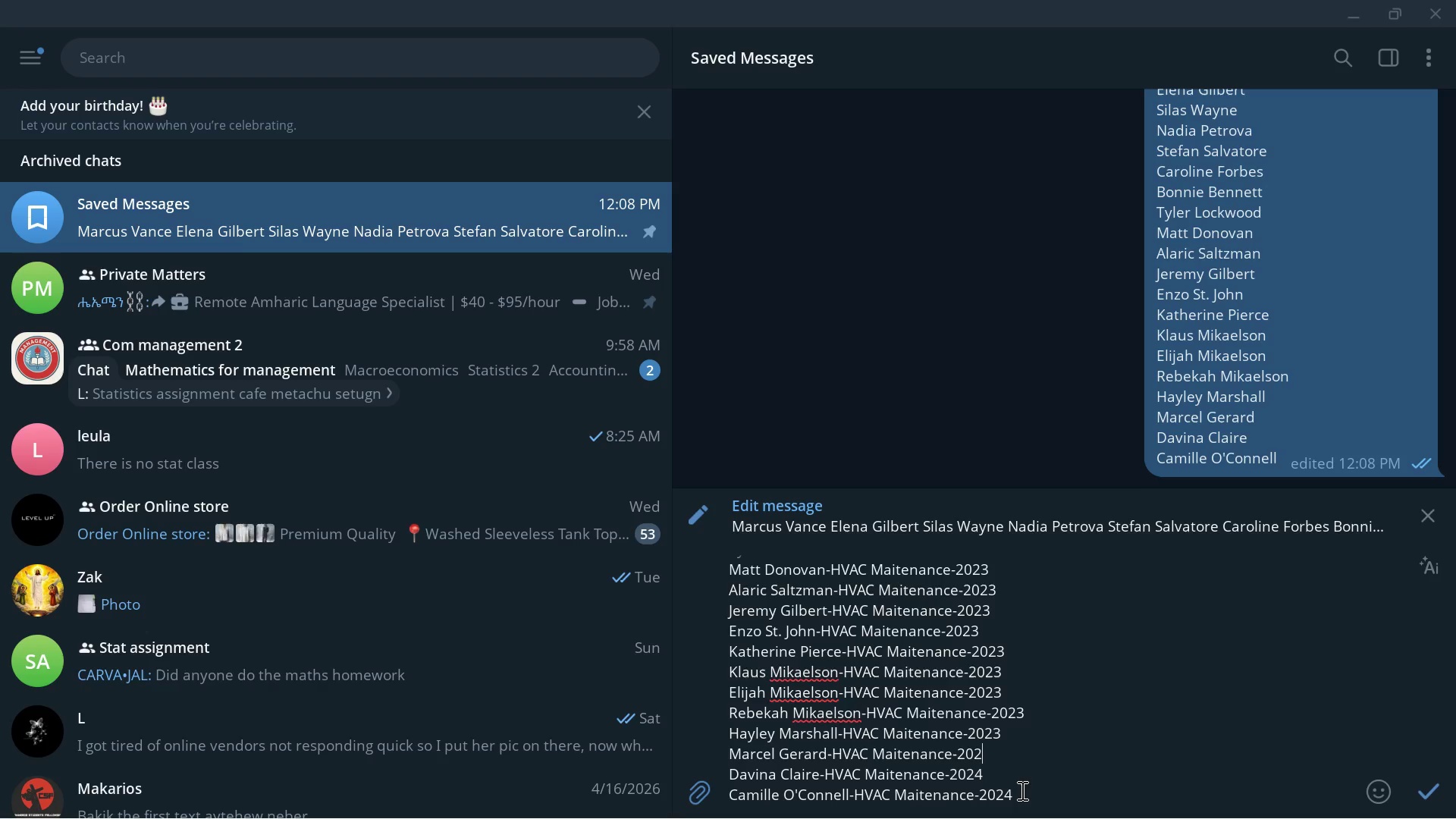 
key(Backspace)
 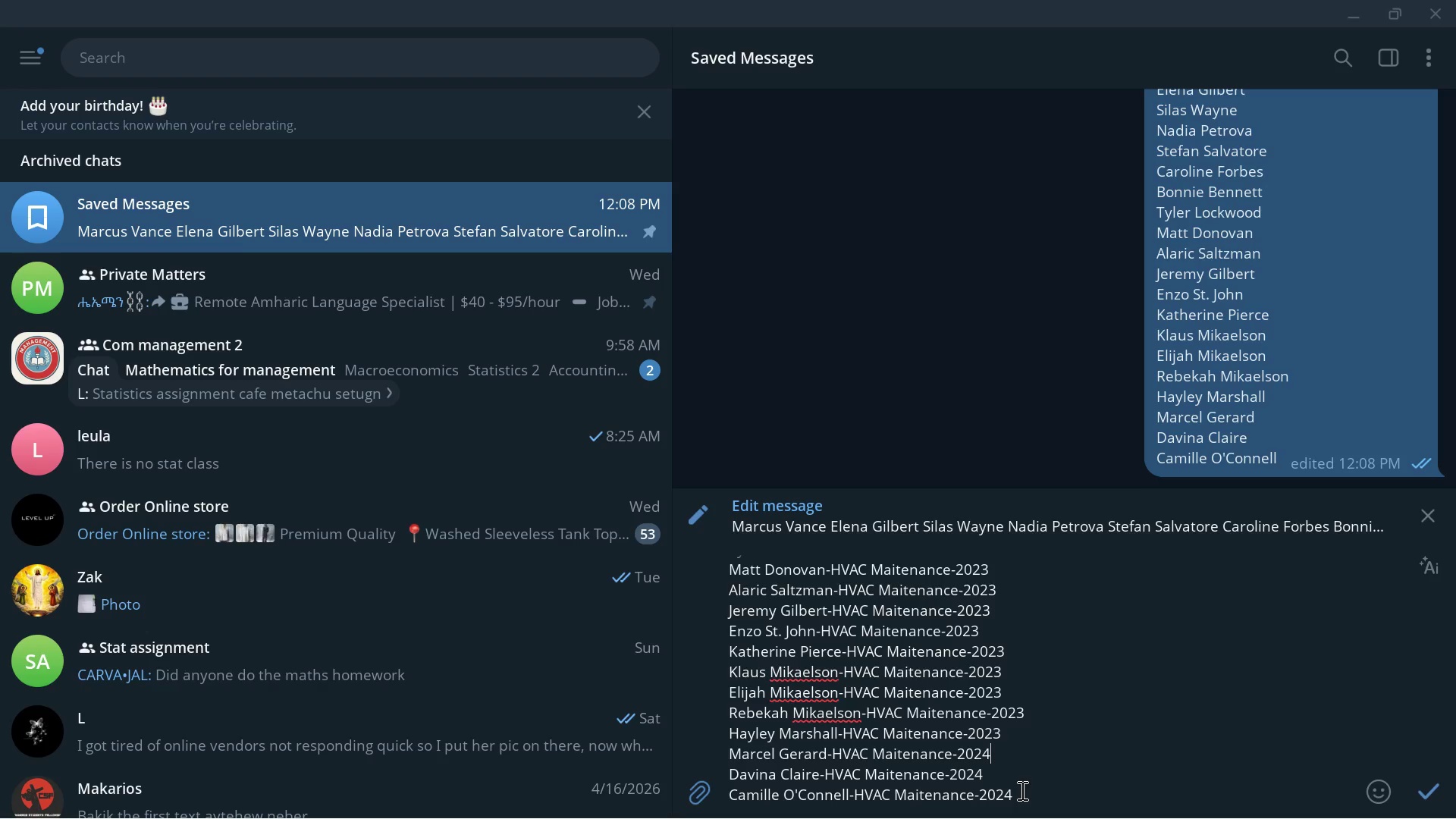 
key(4)
 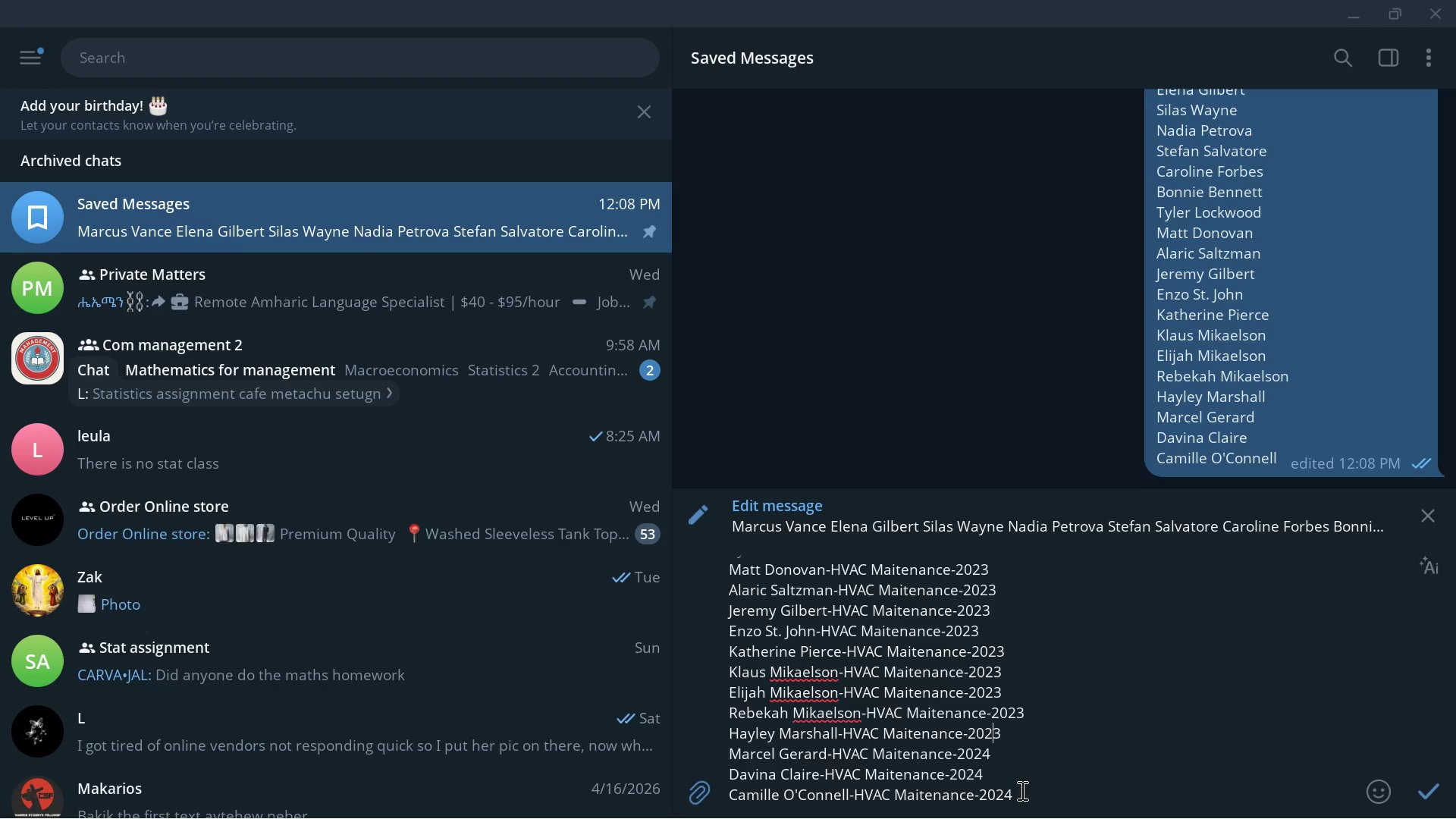 
key(ArrowUp)
 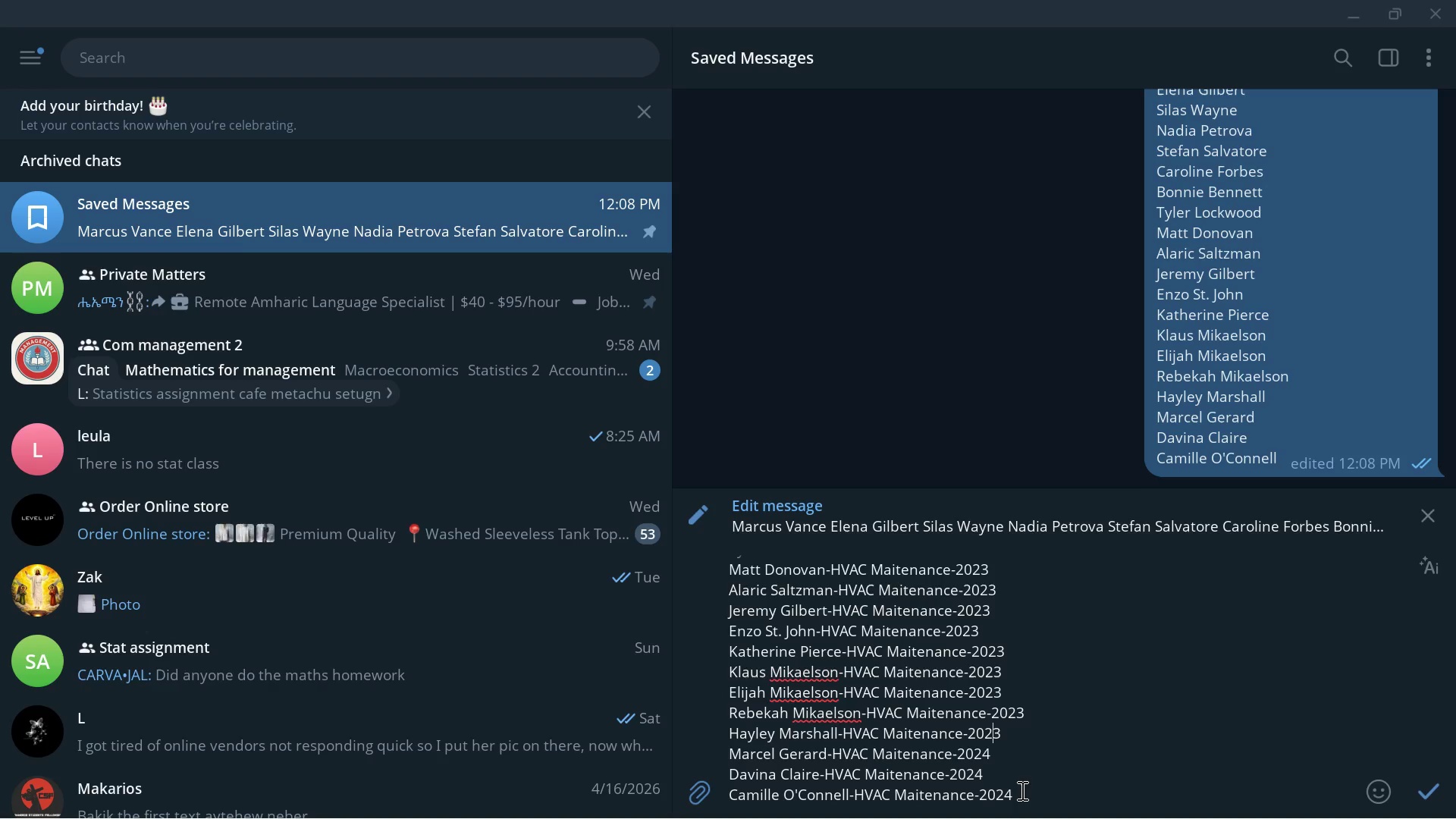 
key(ArrowRight)
 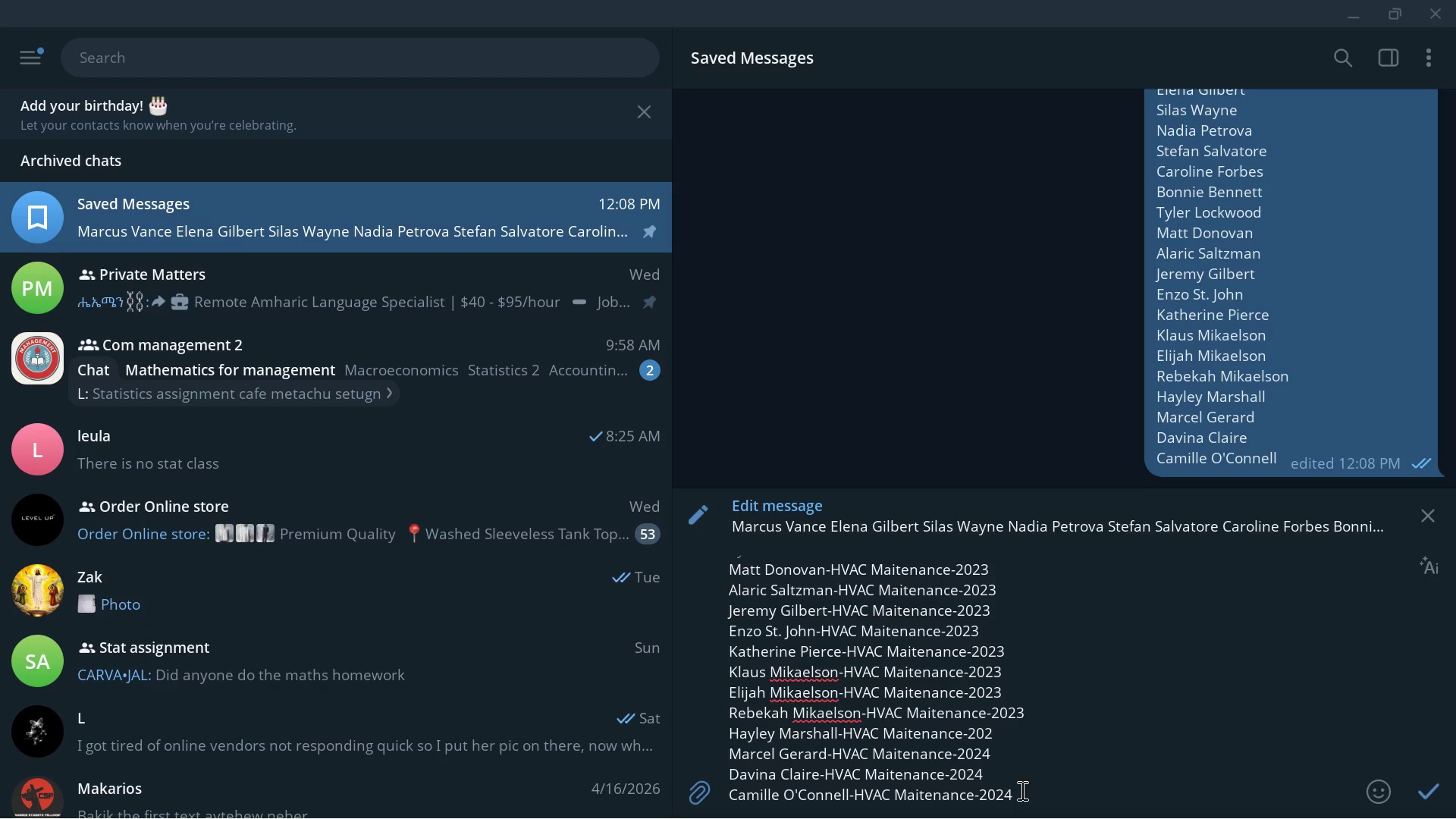 
key(Backspace)
 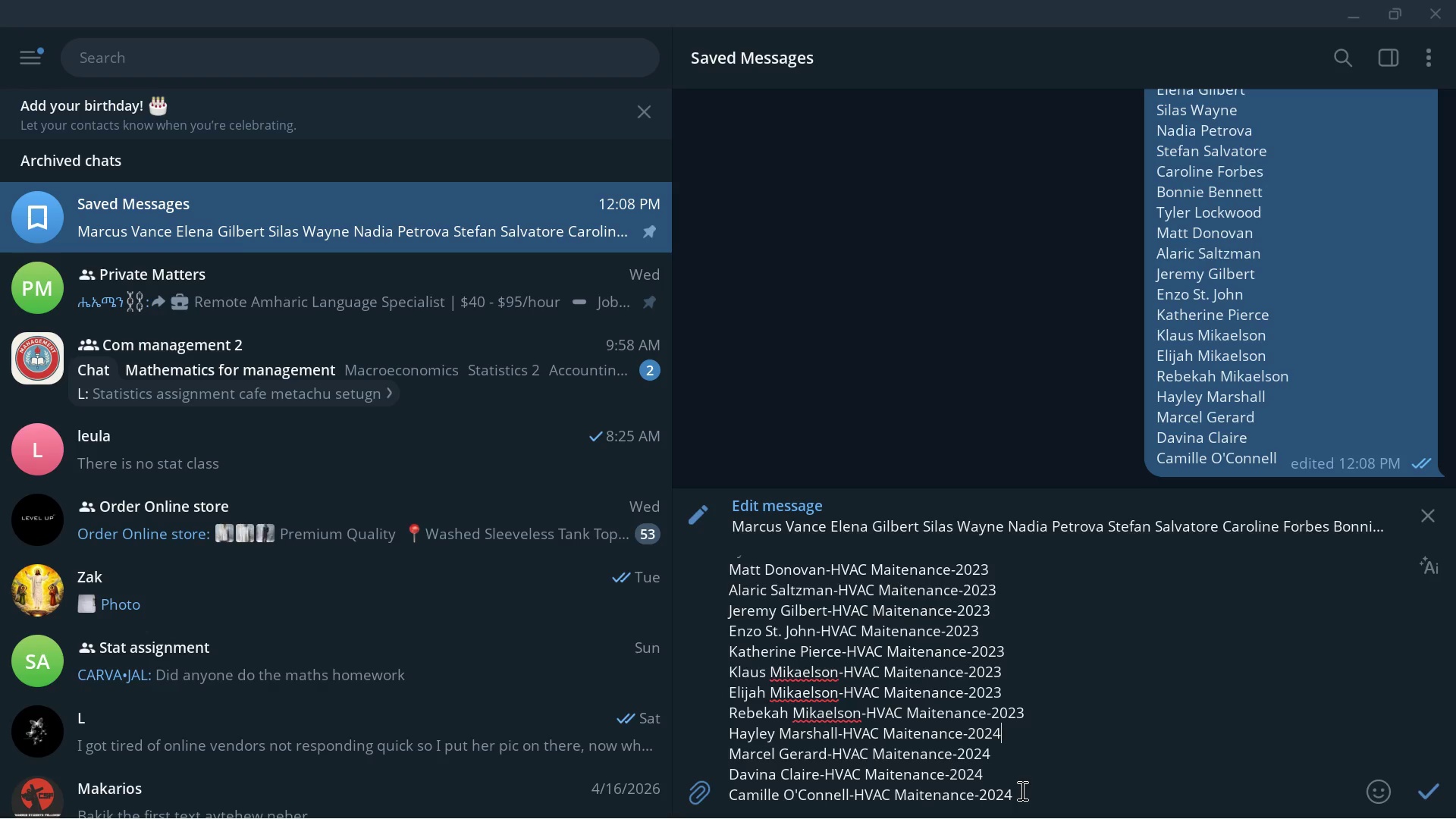 
key(4)
 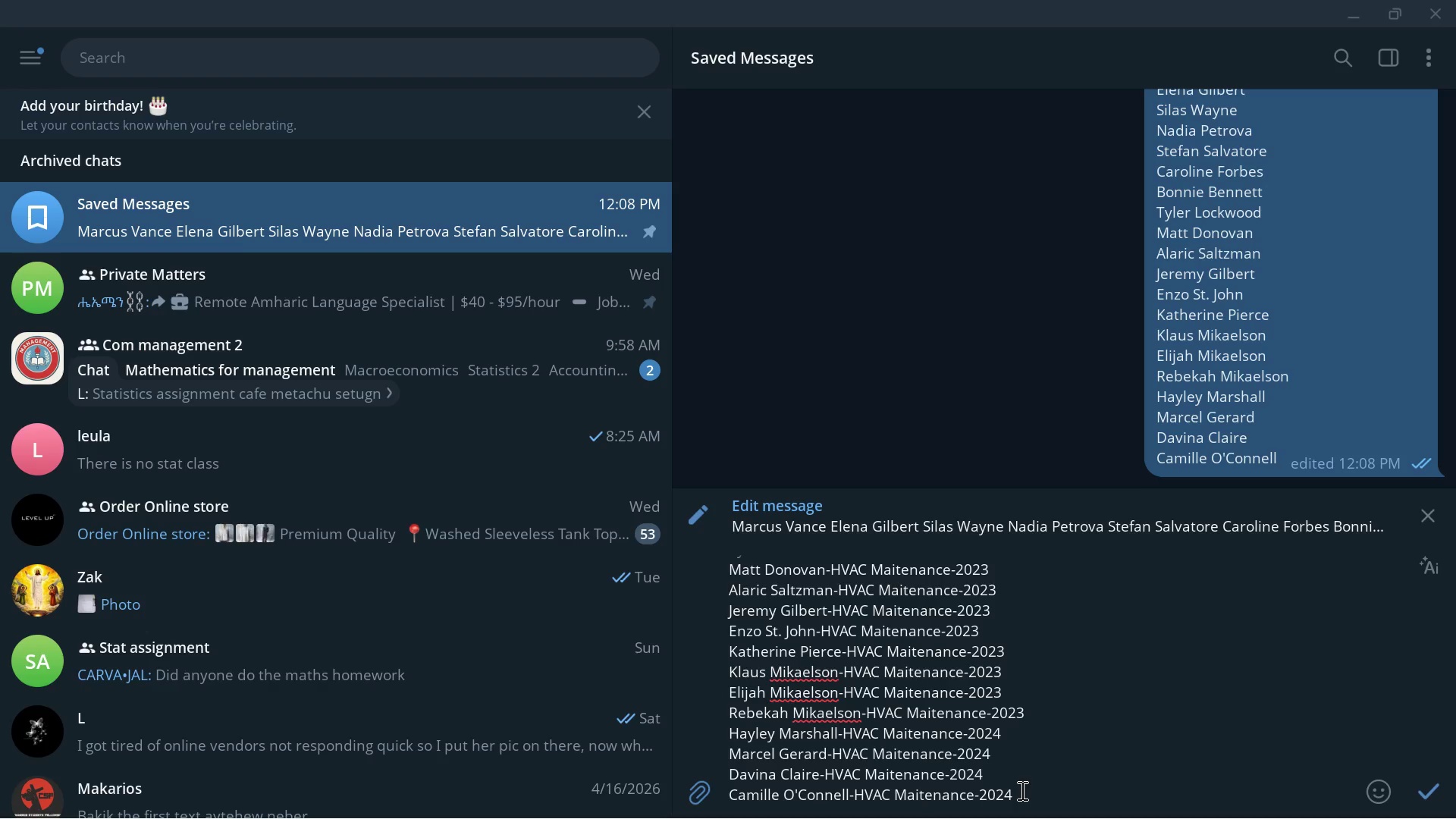 
key(Shift+ShiftRight)
 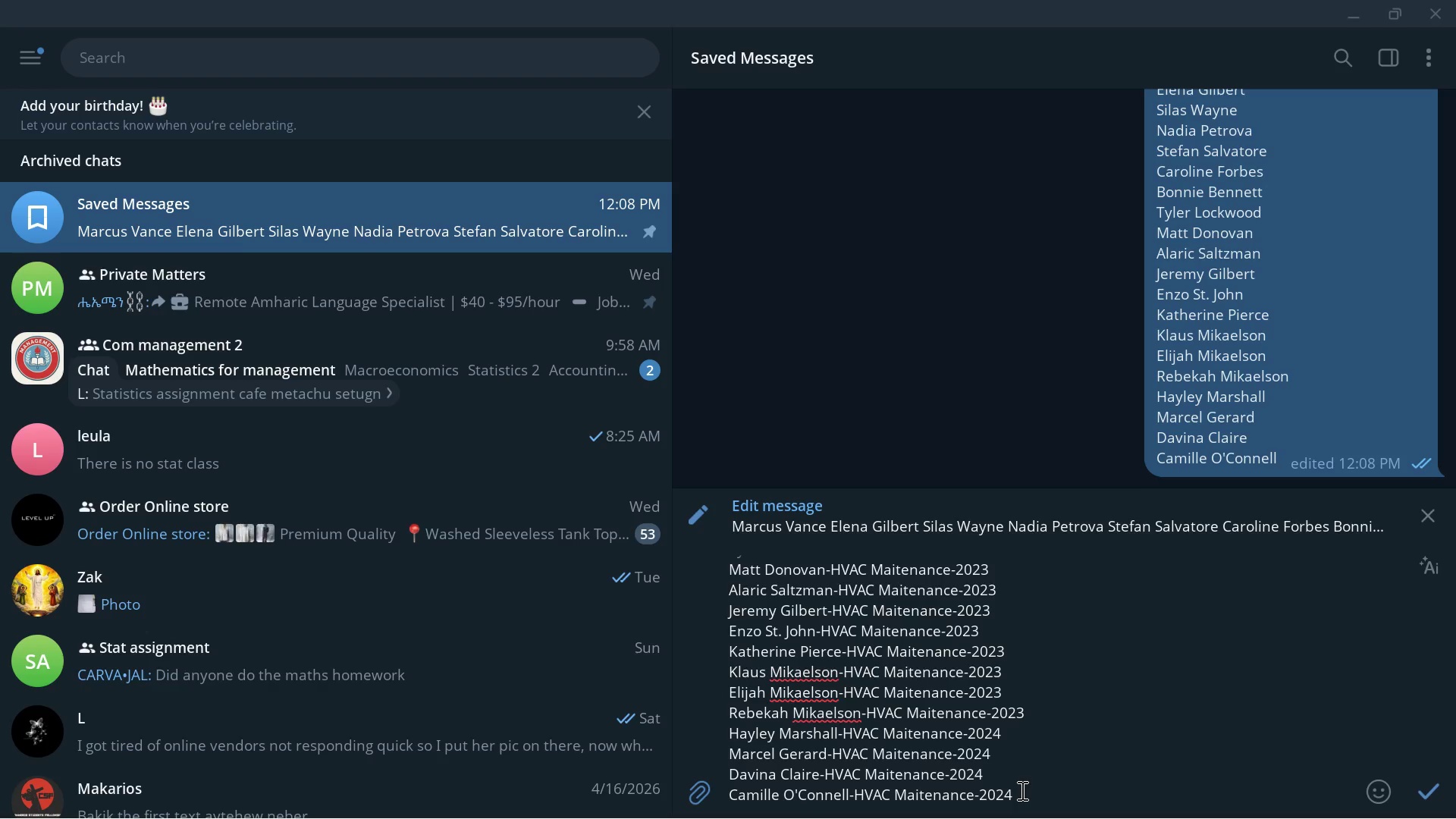 
key(Enter)
 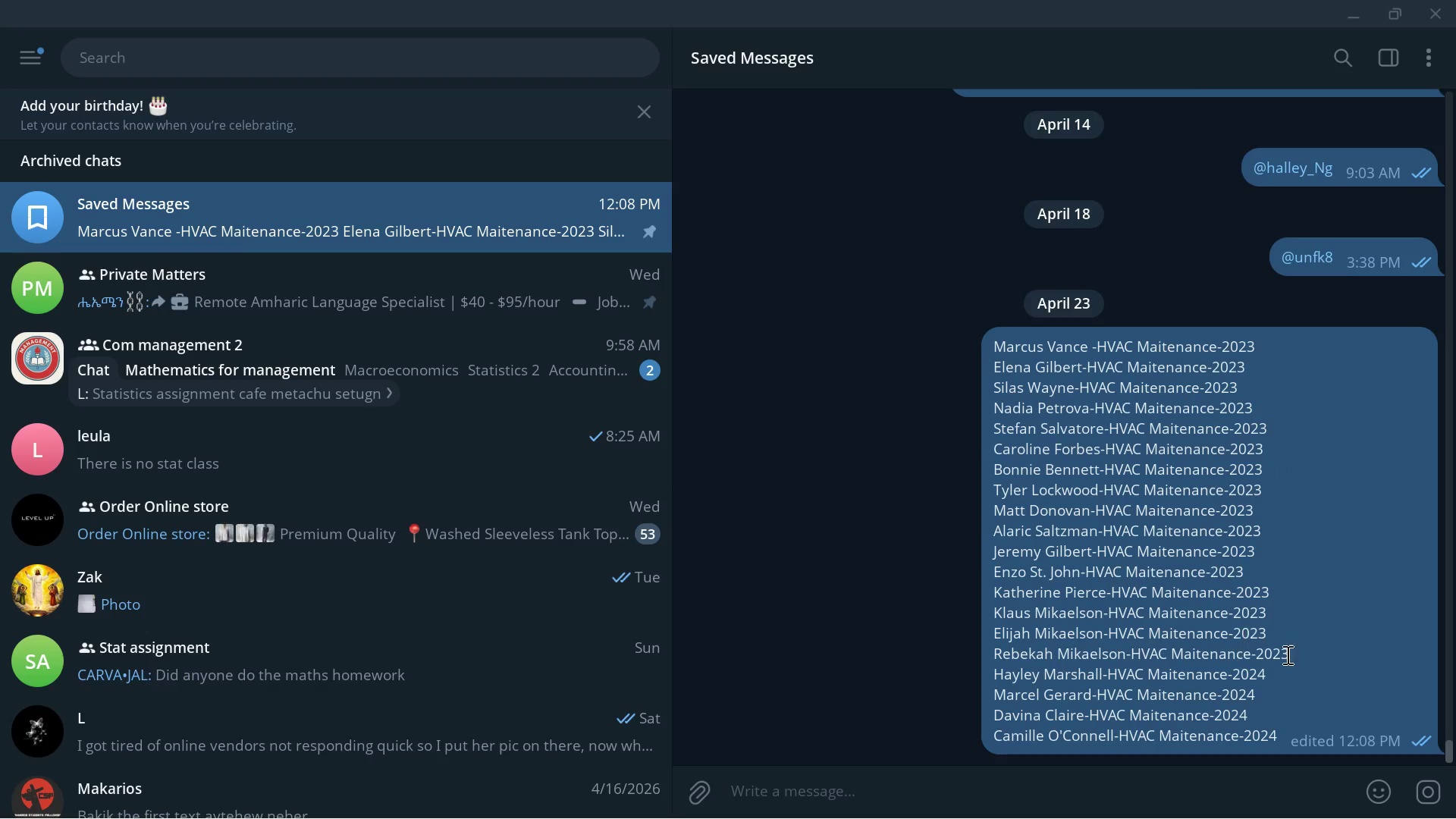 
right_click([1172, 667])
 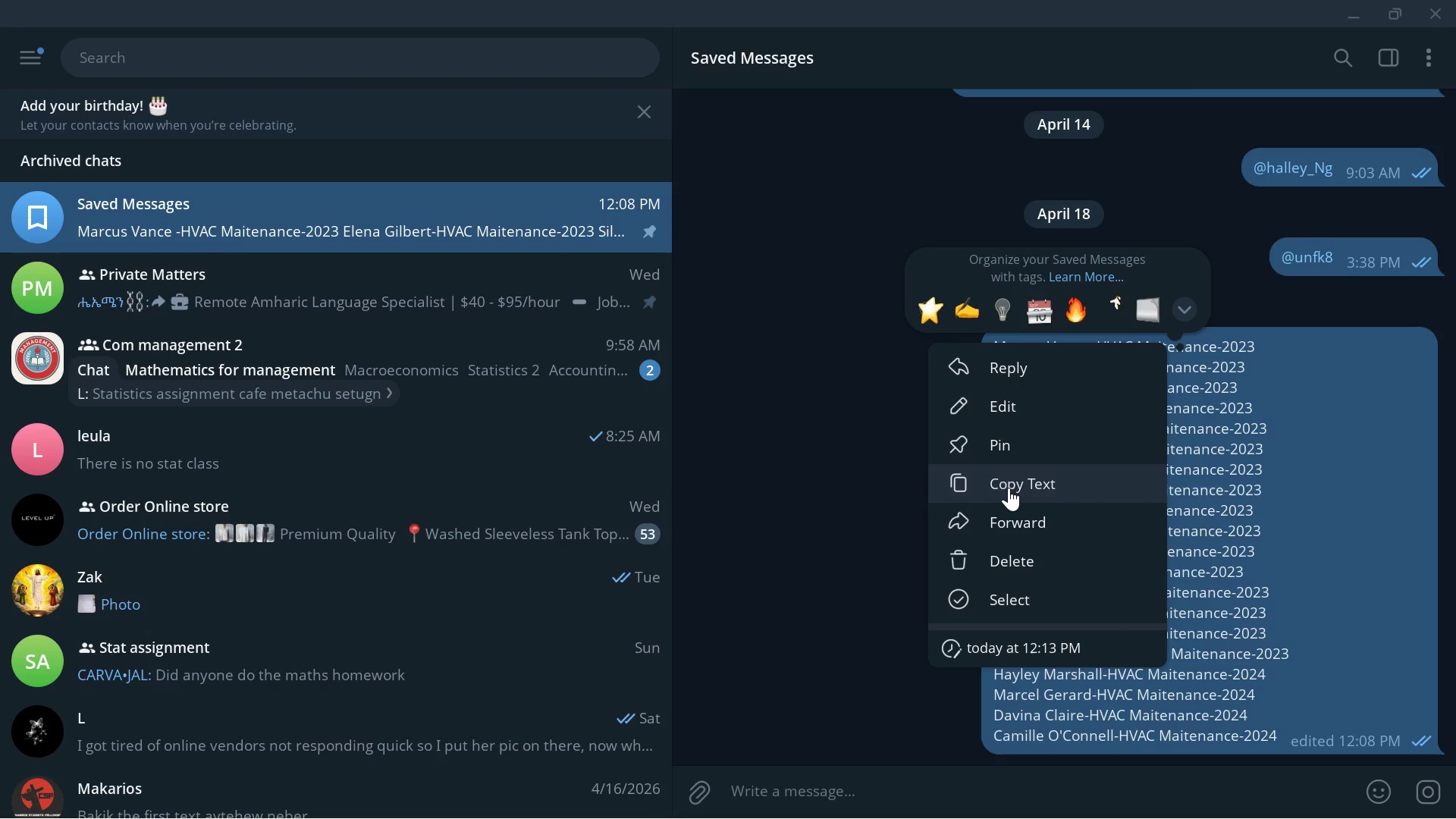 
left_click([1009, 488])
 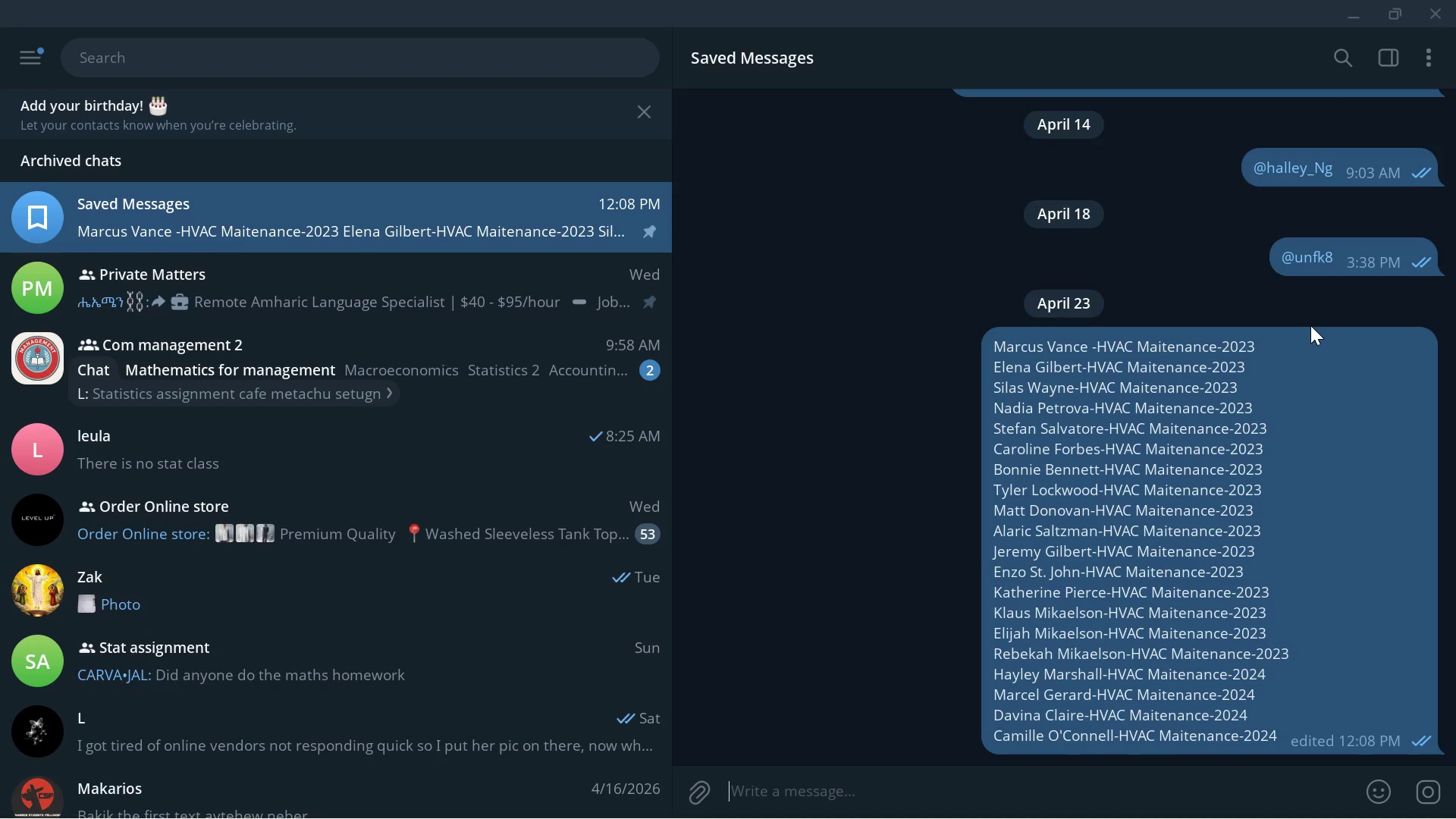 
wait(7.44)
 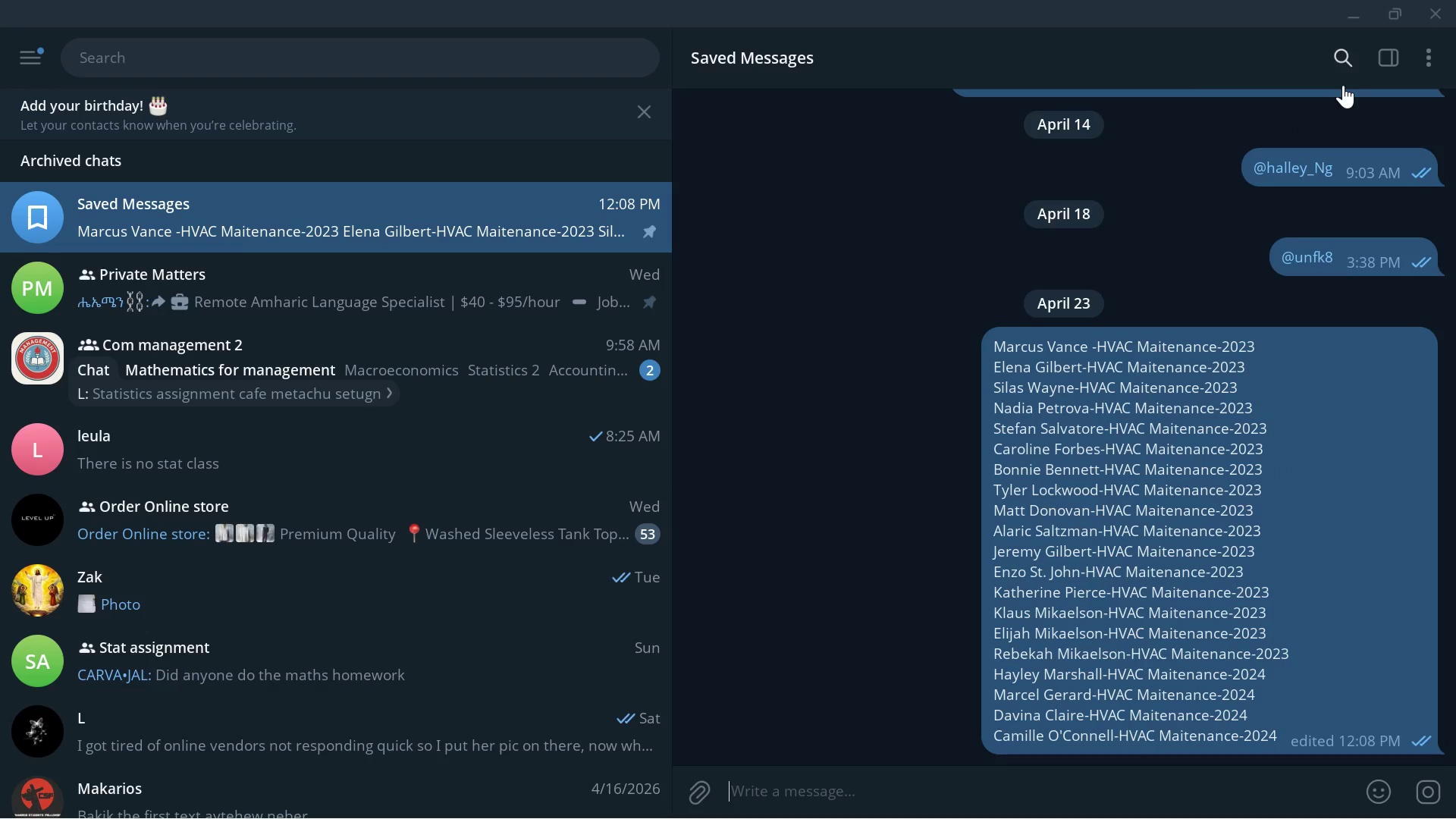 
left_click([1342, 20])
 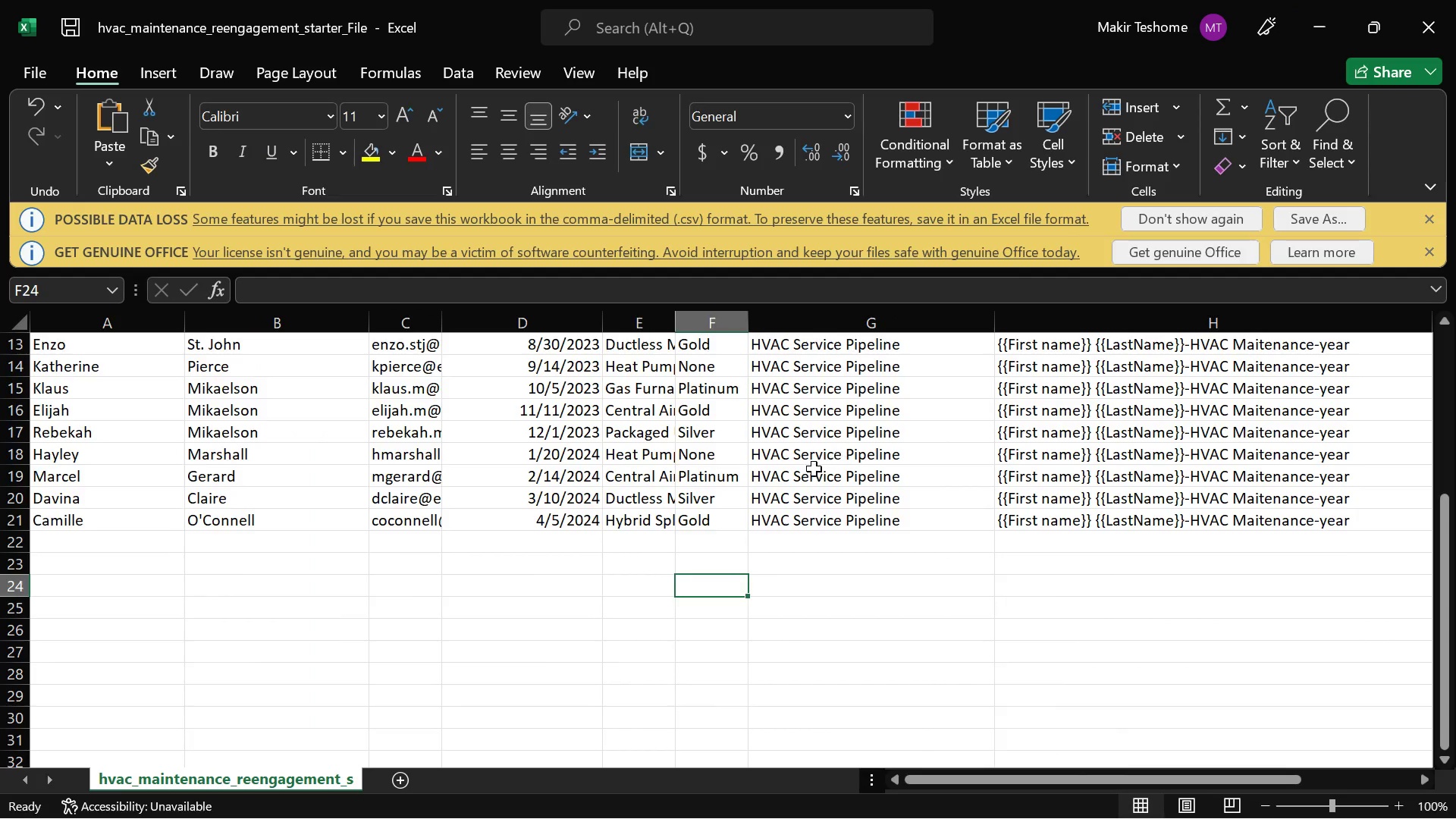 
scroll: coordinate [813, 469], scroll_direction: up, amount: 11.0
 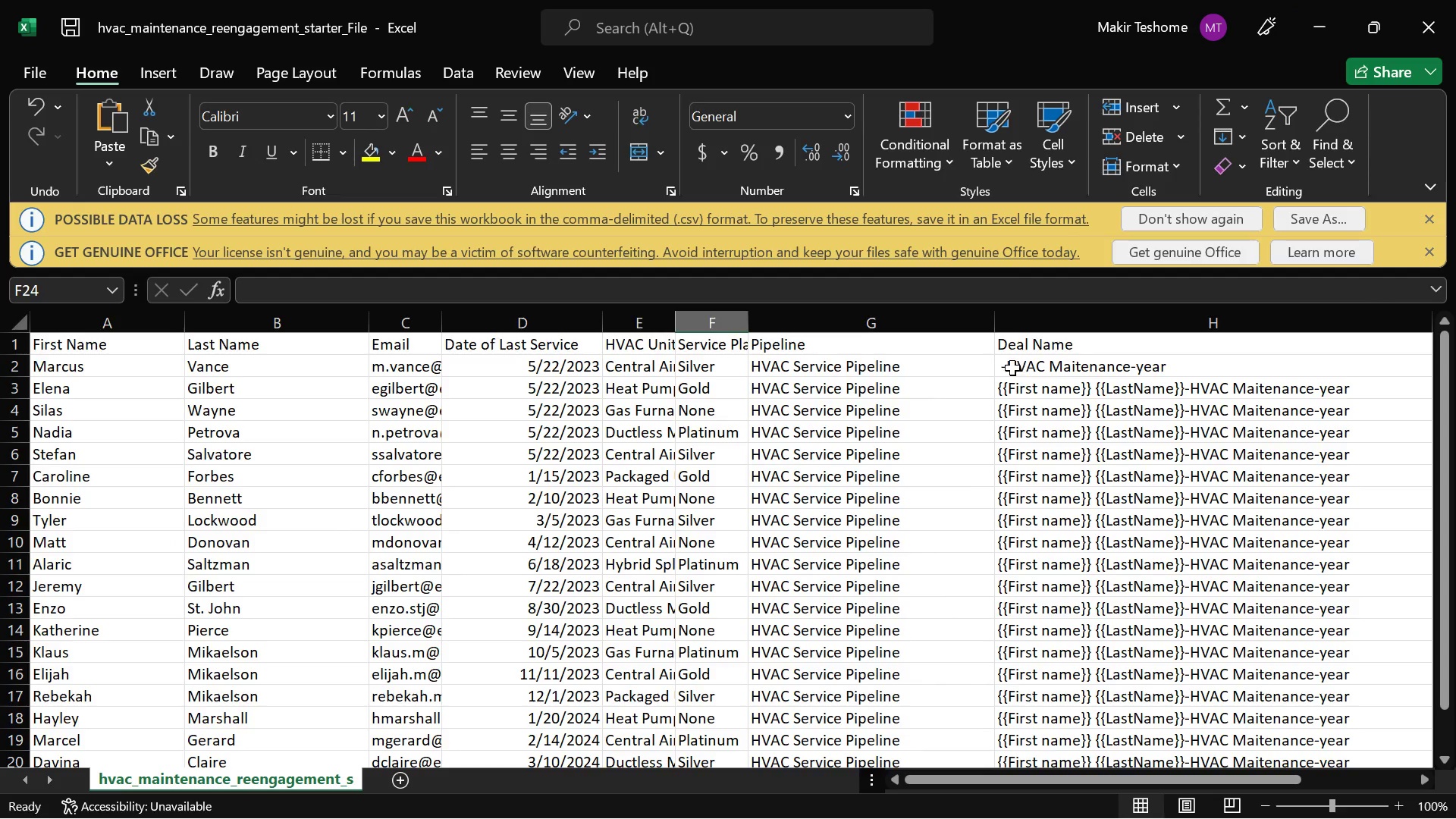 
left_click([1012, 368])
 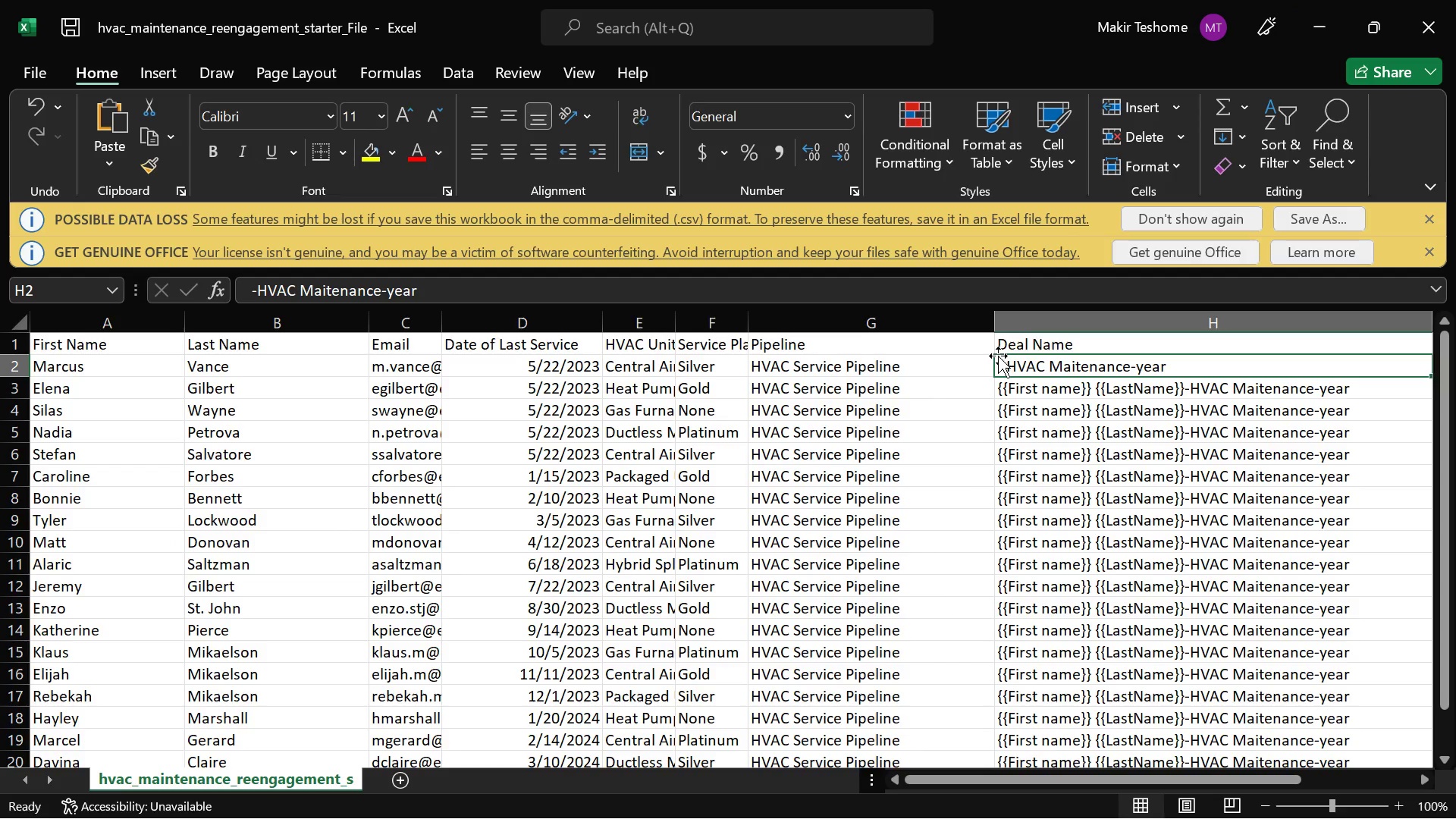 
left_click_drag(start_coordinate=[996, 350], to_coordinate=[1014, 365])
 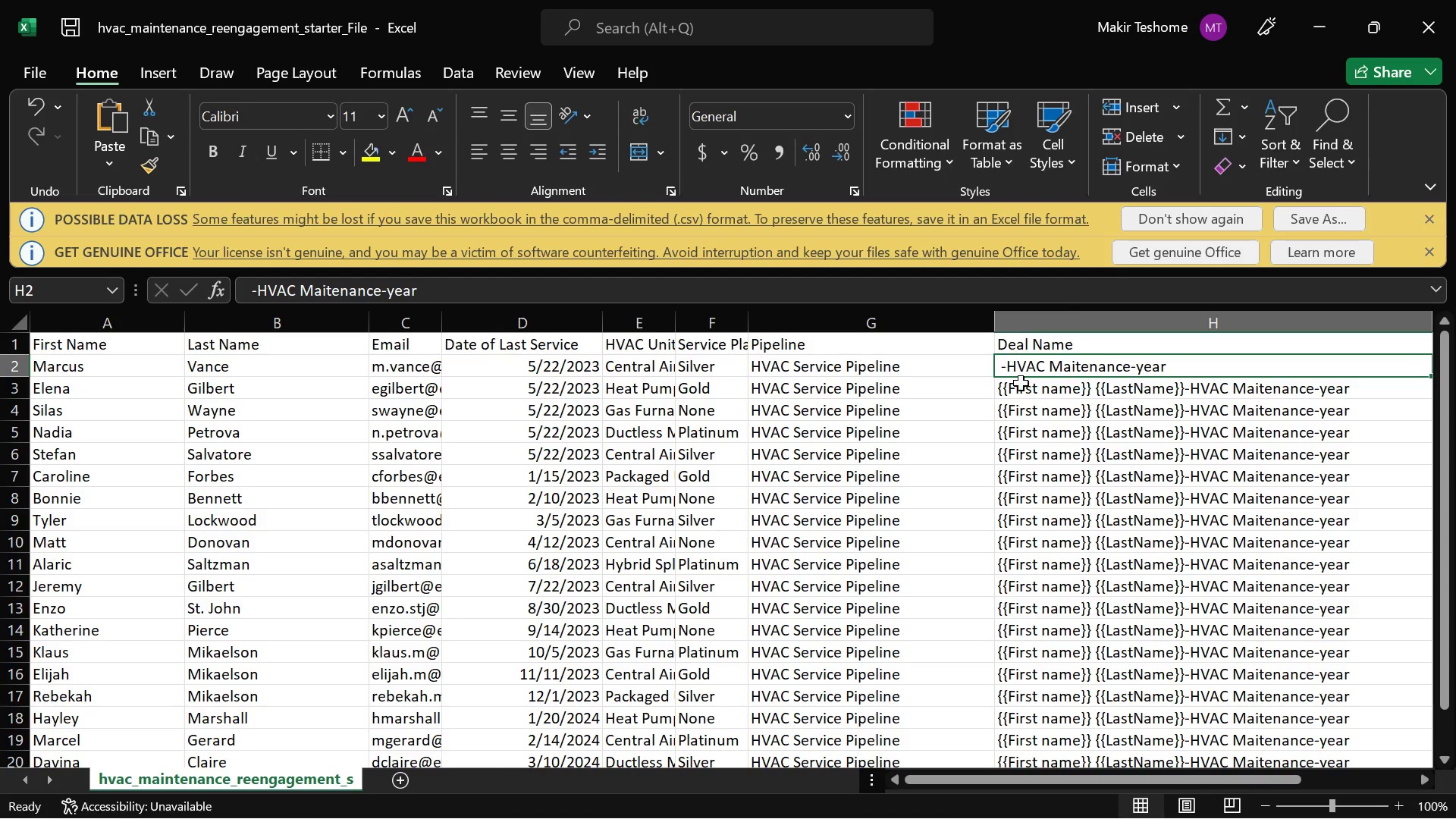 
left_click_drag(start_coordinate=[1005, 359], to_coordinate=[1070, 717])
 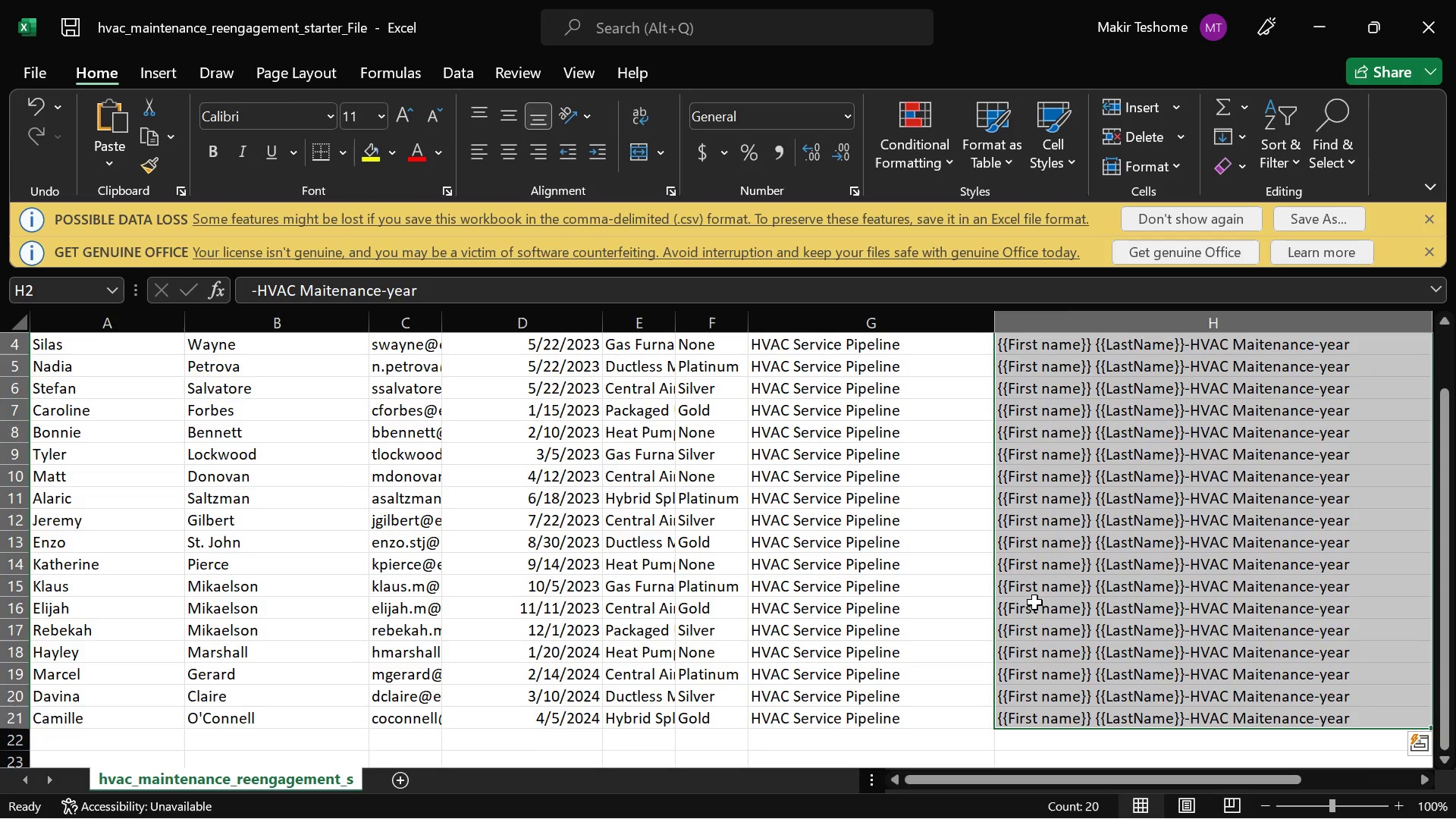 
key(Control+V)
 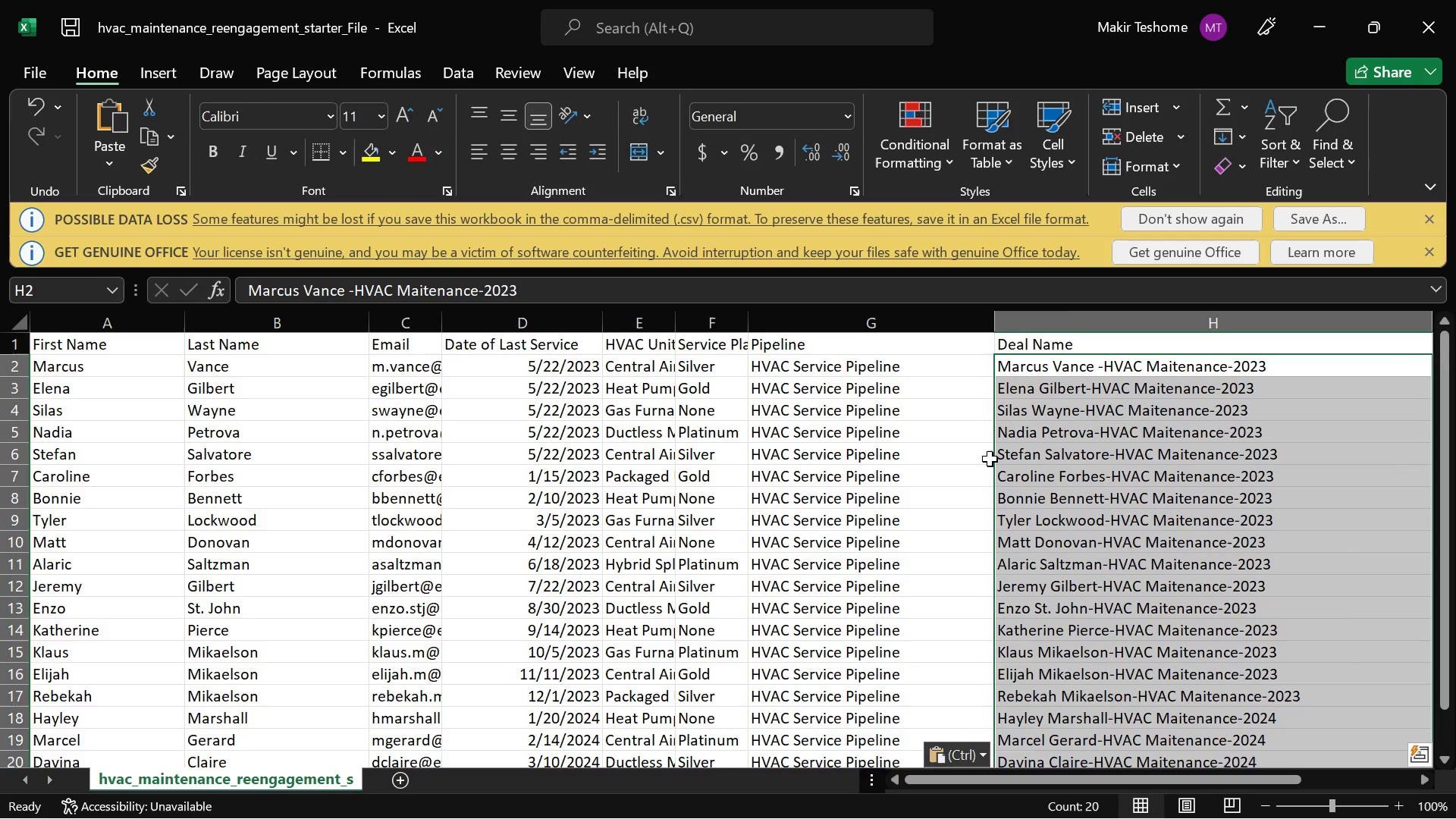 
scroll: coordinate [990, 459], scroll_direction: down, amount: 3.0
 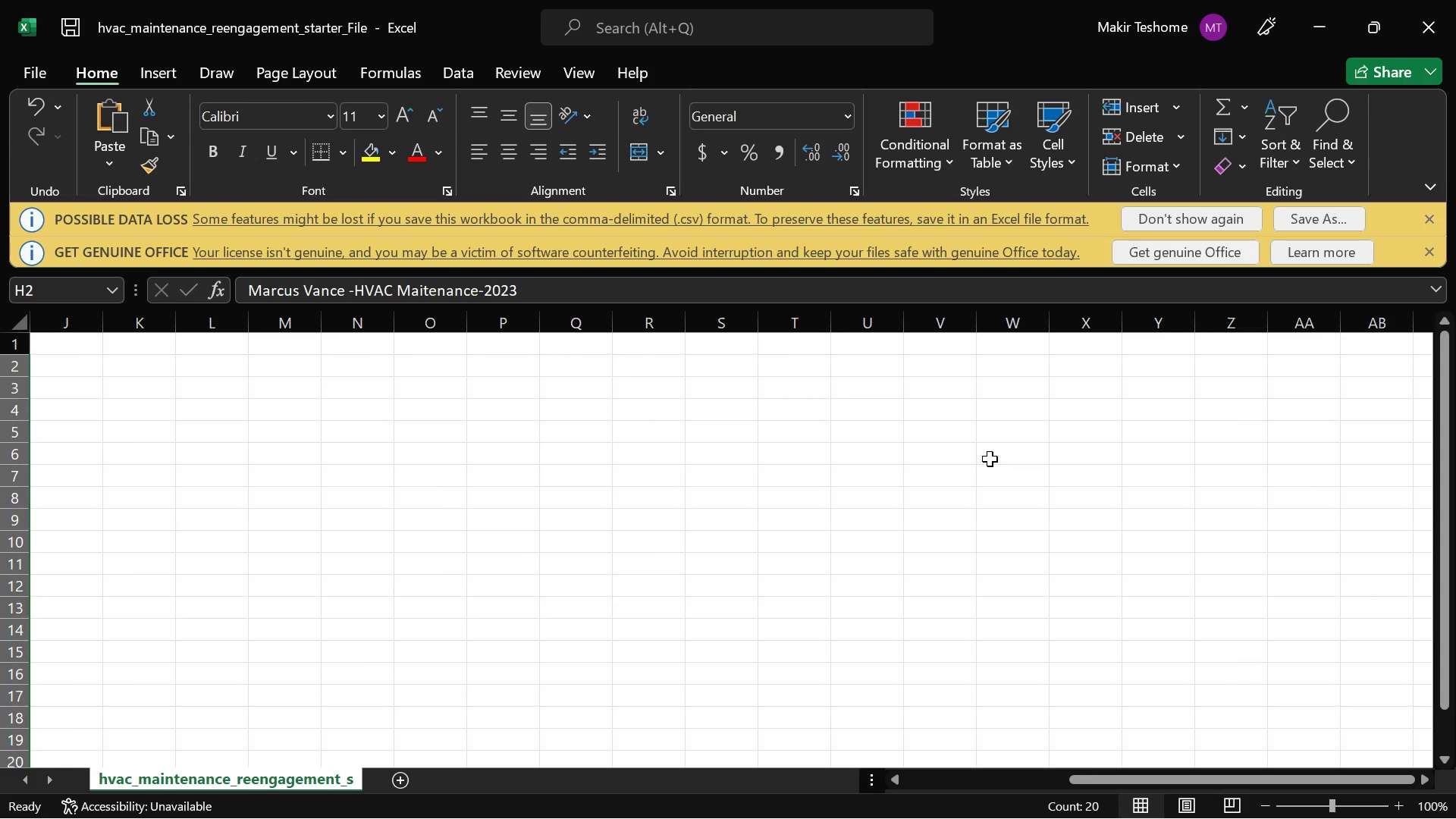 
scroll: coordinate [990, 459], scroll_direction: up, amount: 2.0
 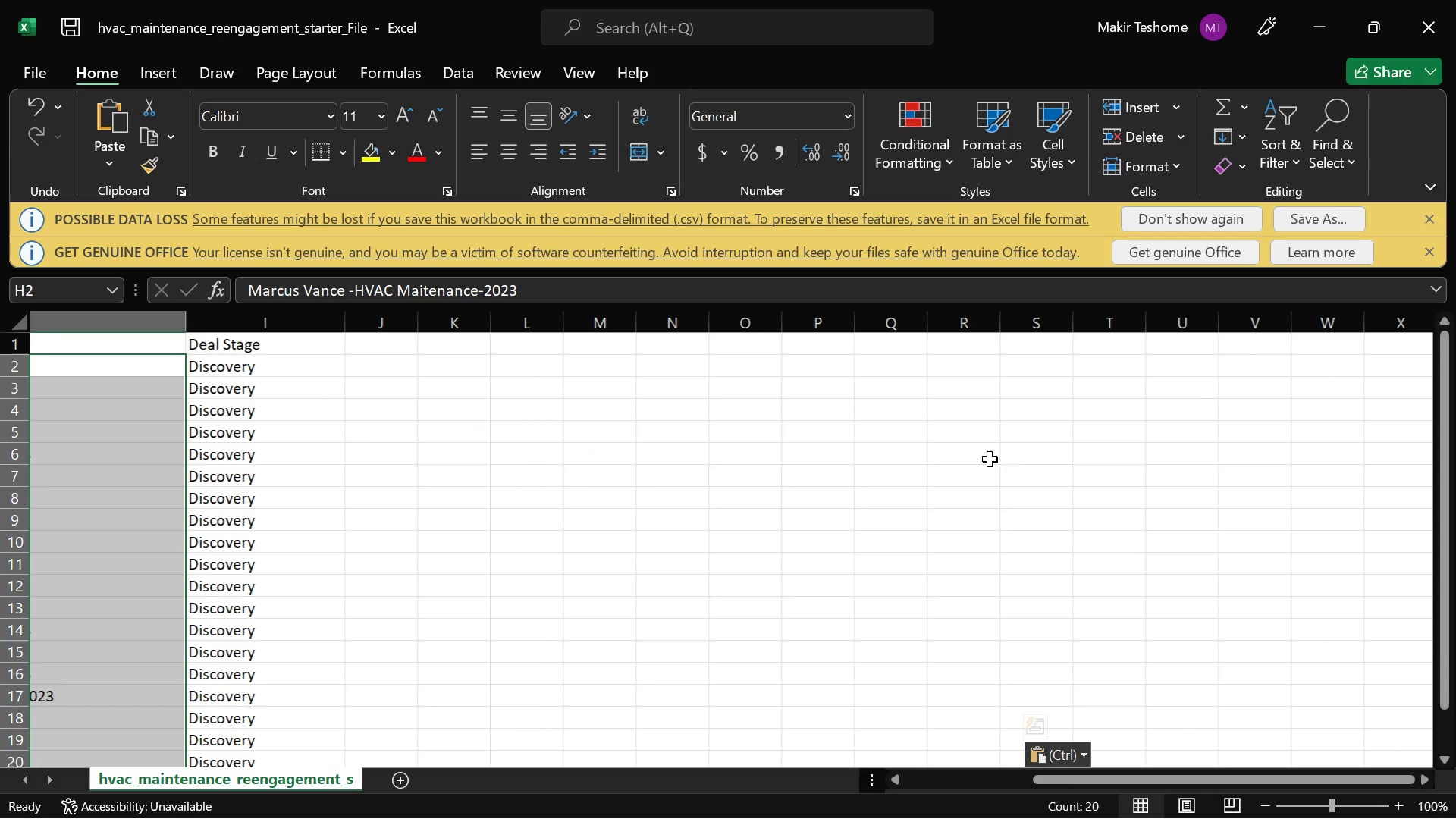 
scroll: coordinate [990, 459], scroll_direction: none, amount: 0.0
 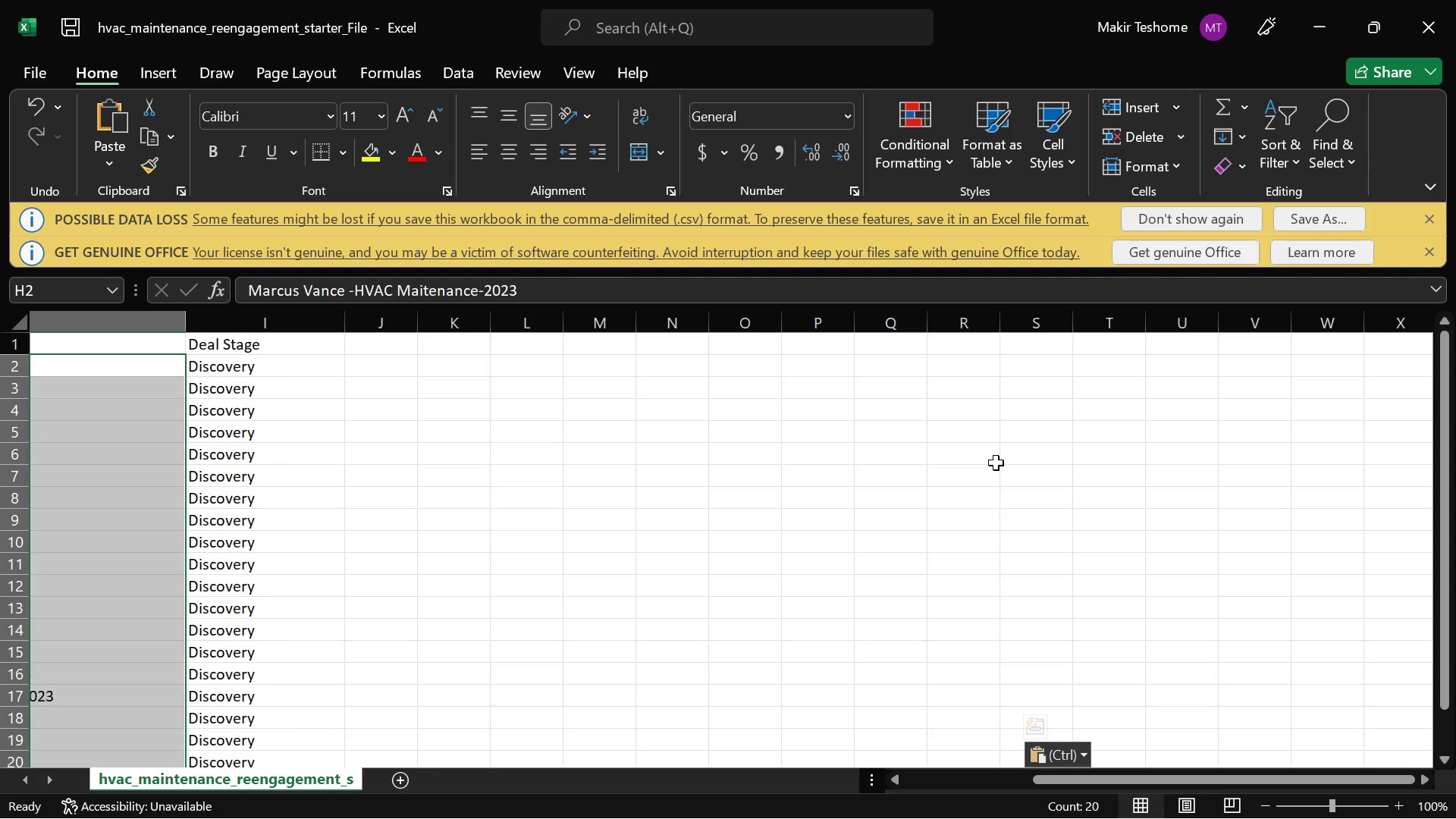 
scroll: coordinate [996, 463], scroll_direction: up, amount: 2.0
 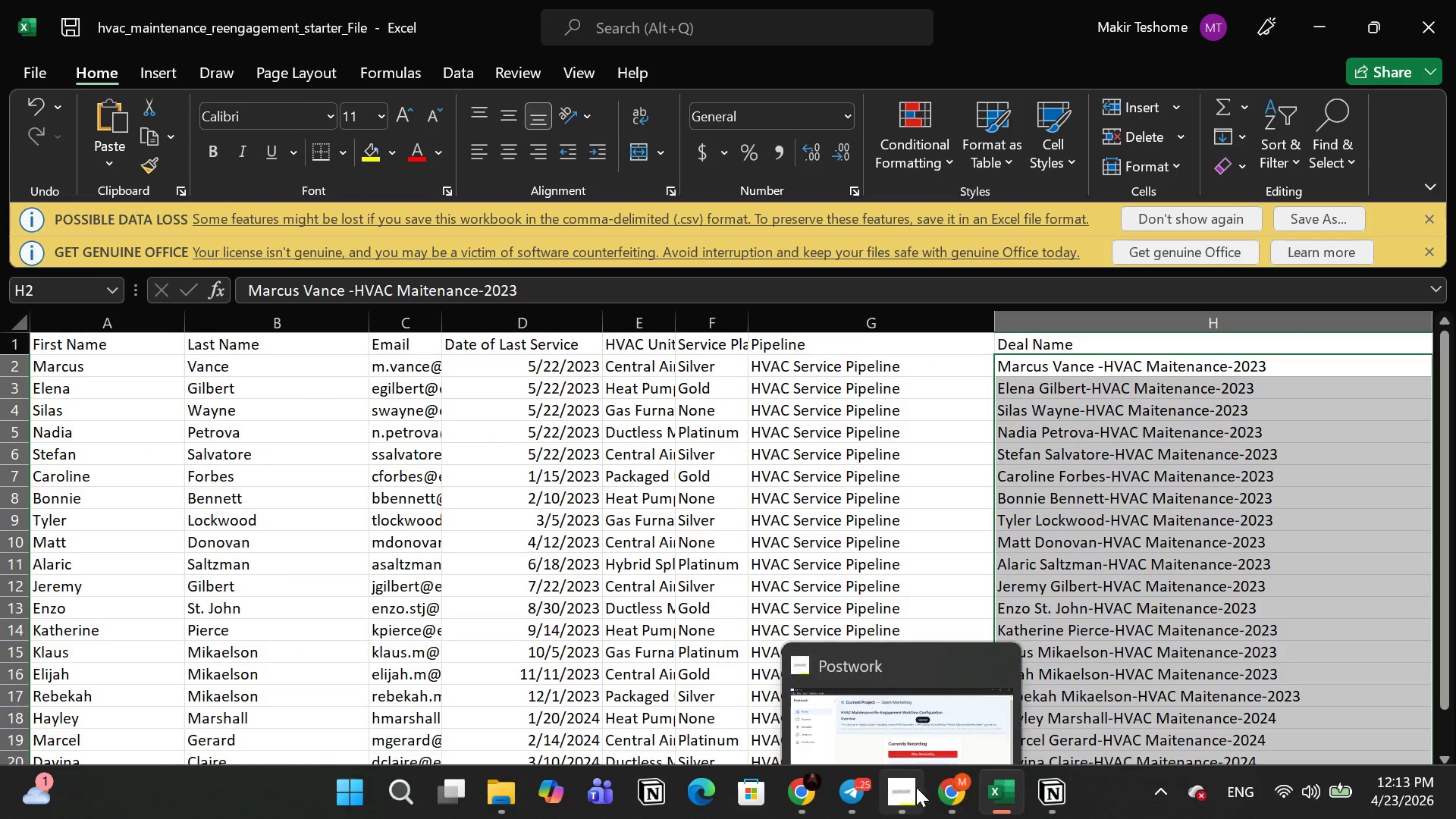 
left_click([945, 798])
 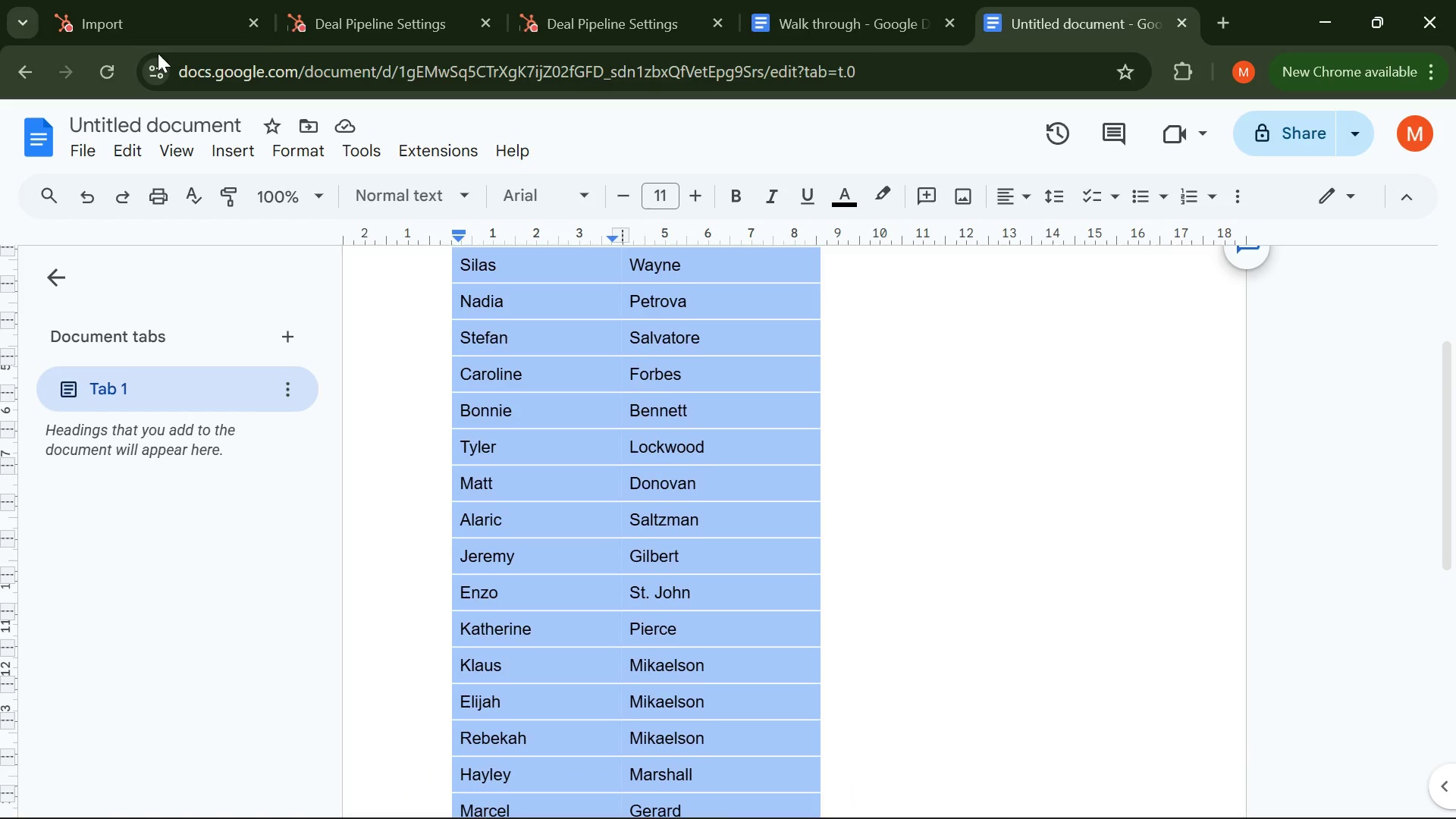 
left_click([159, 45])
 